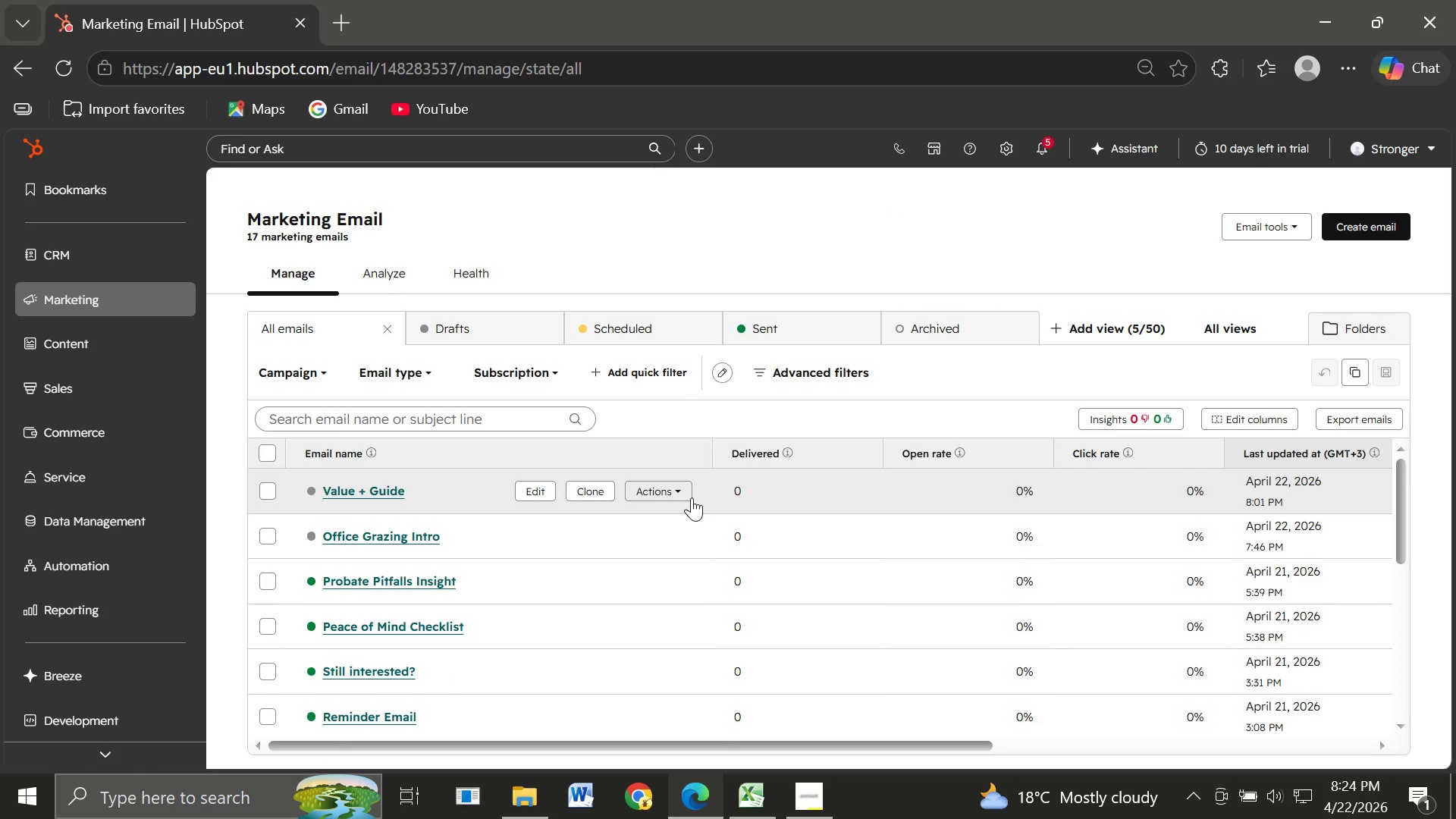 
wait(54.14)
 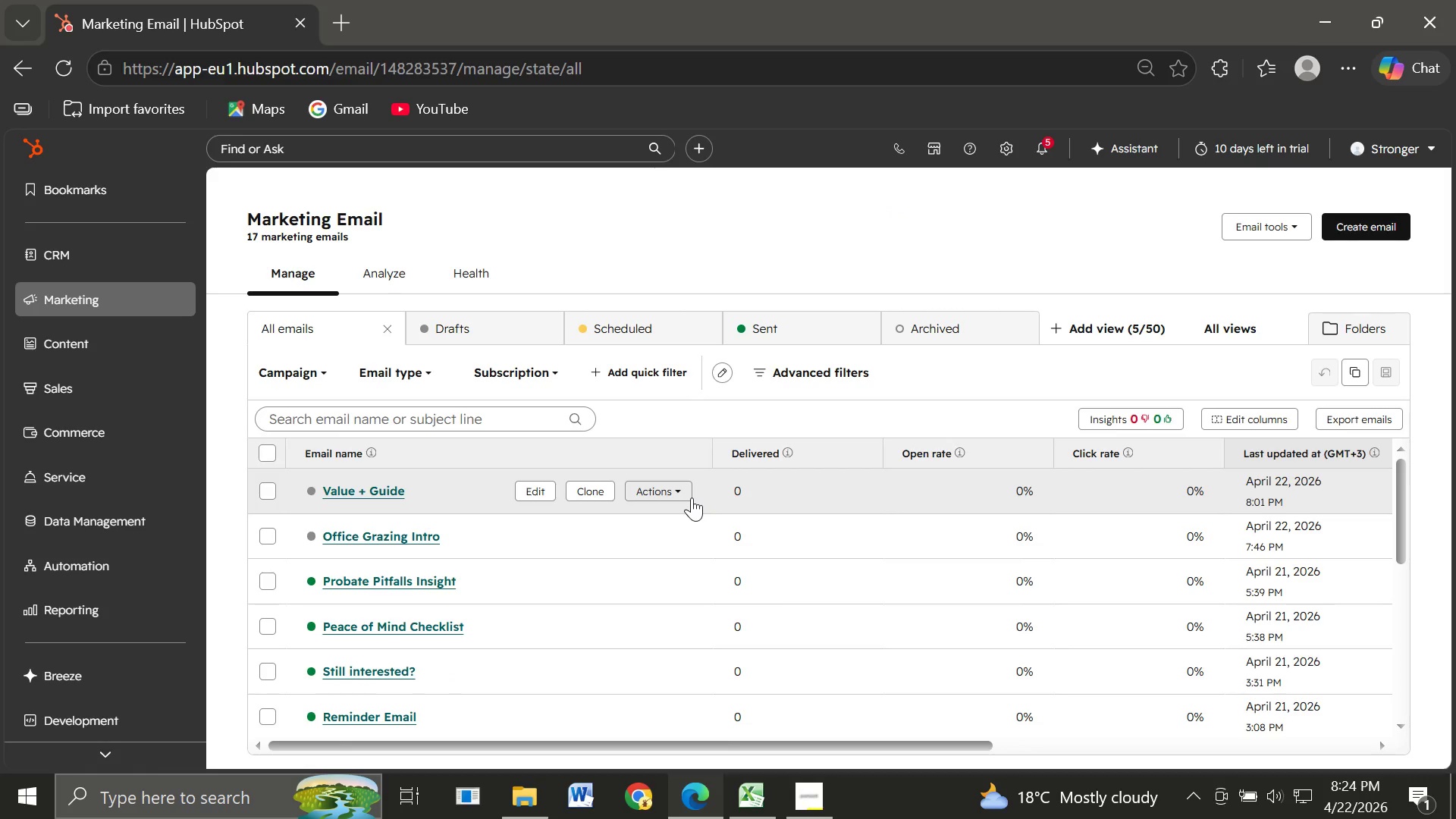 
left_click([1360, 231])
 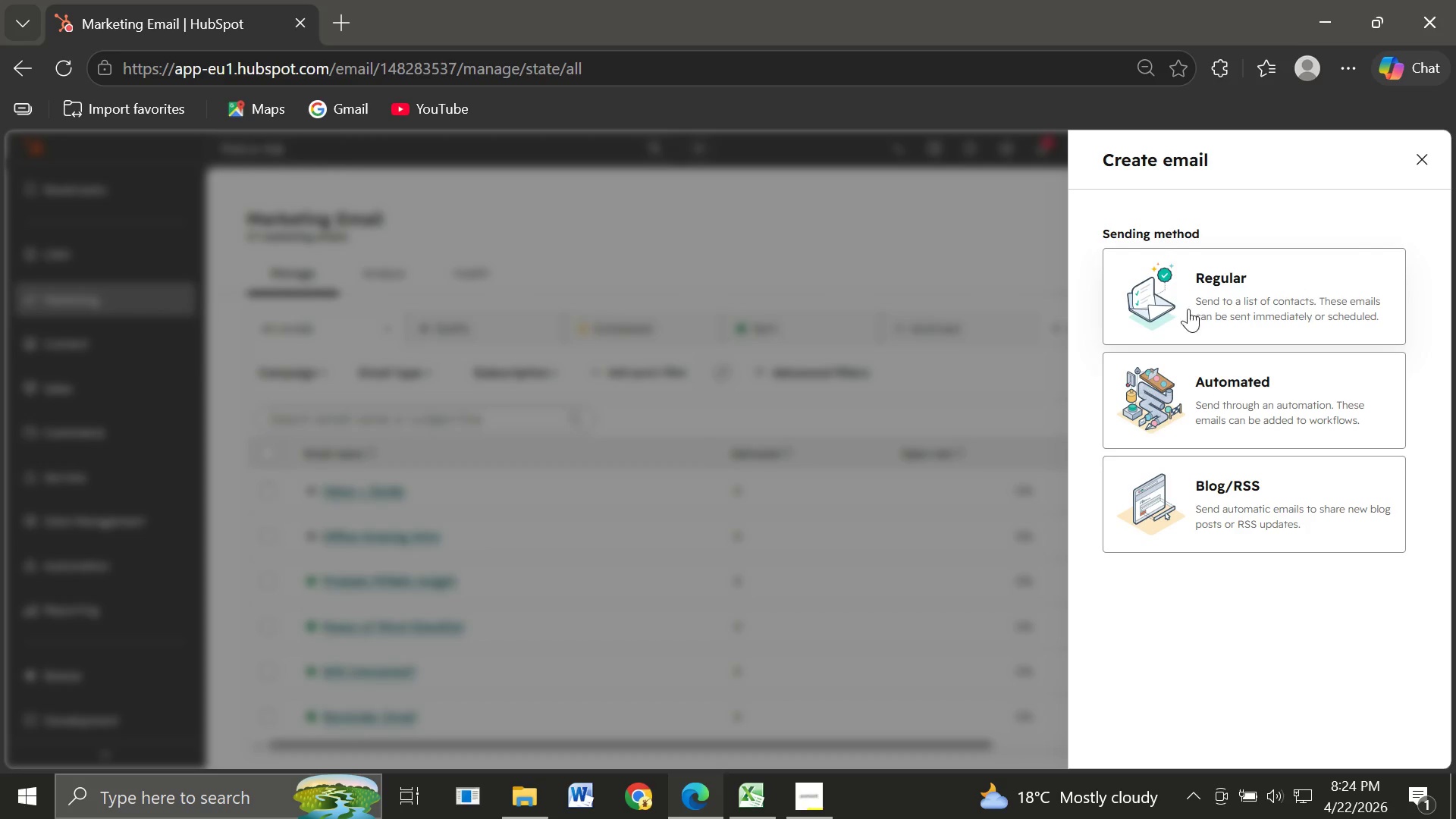 
left_click([1232, 306])
 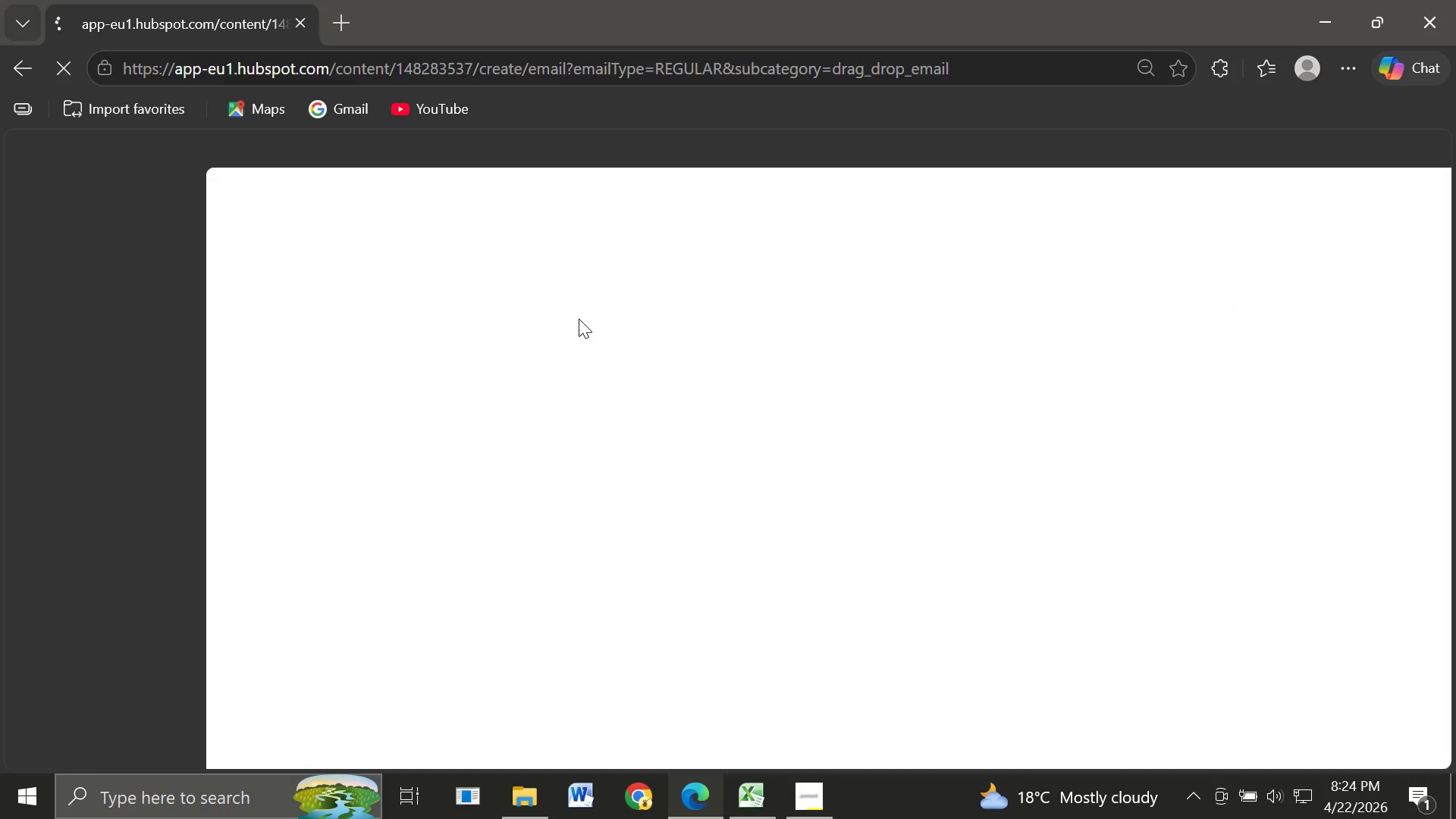 
wait(6.5)
 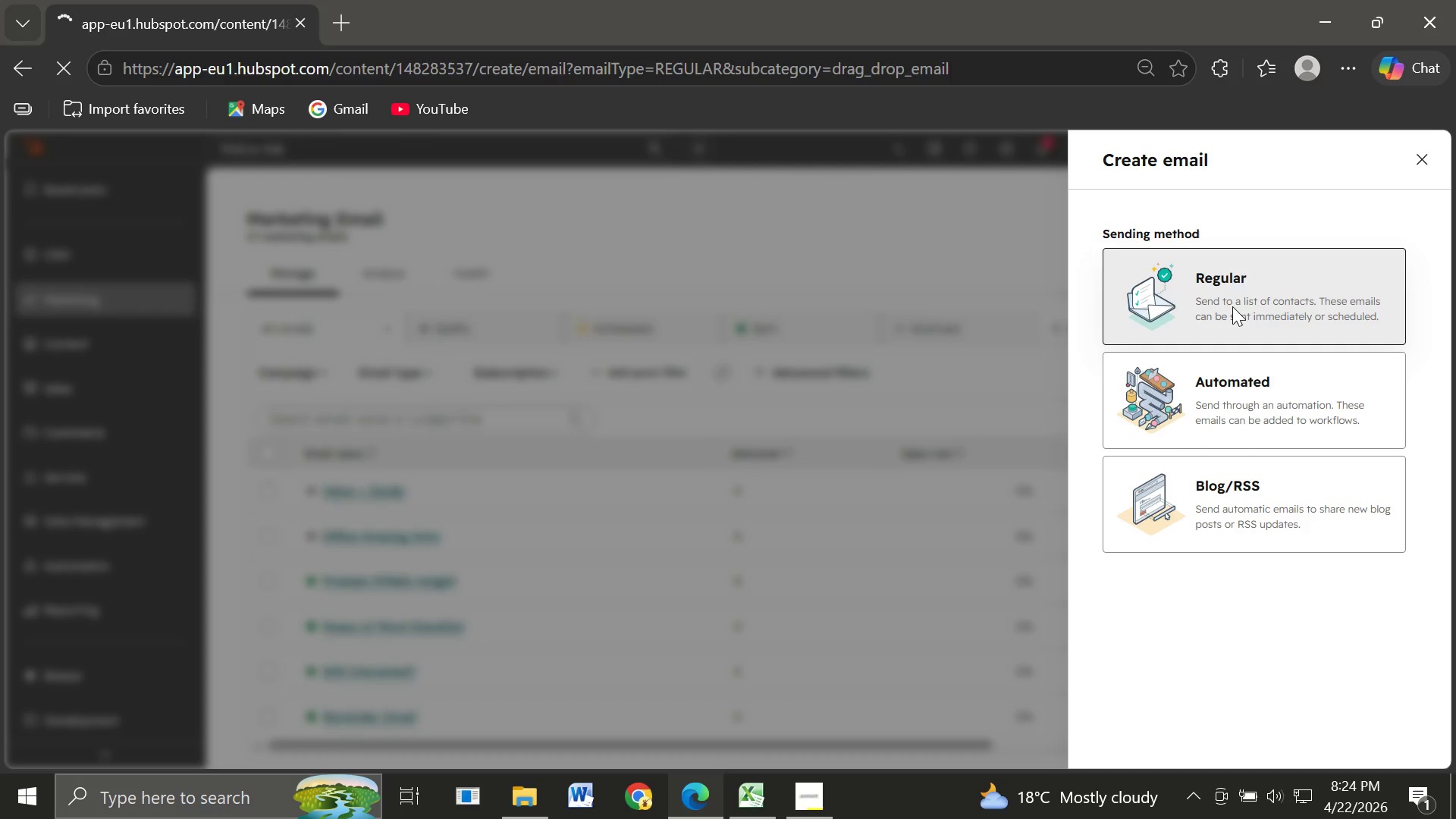 
mouse_move([294, 367])
 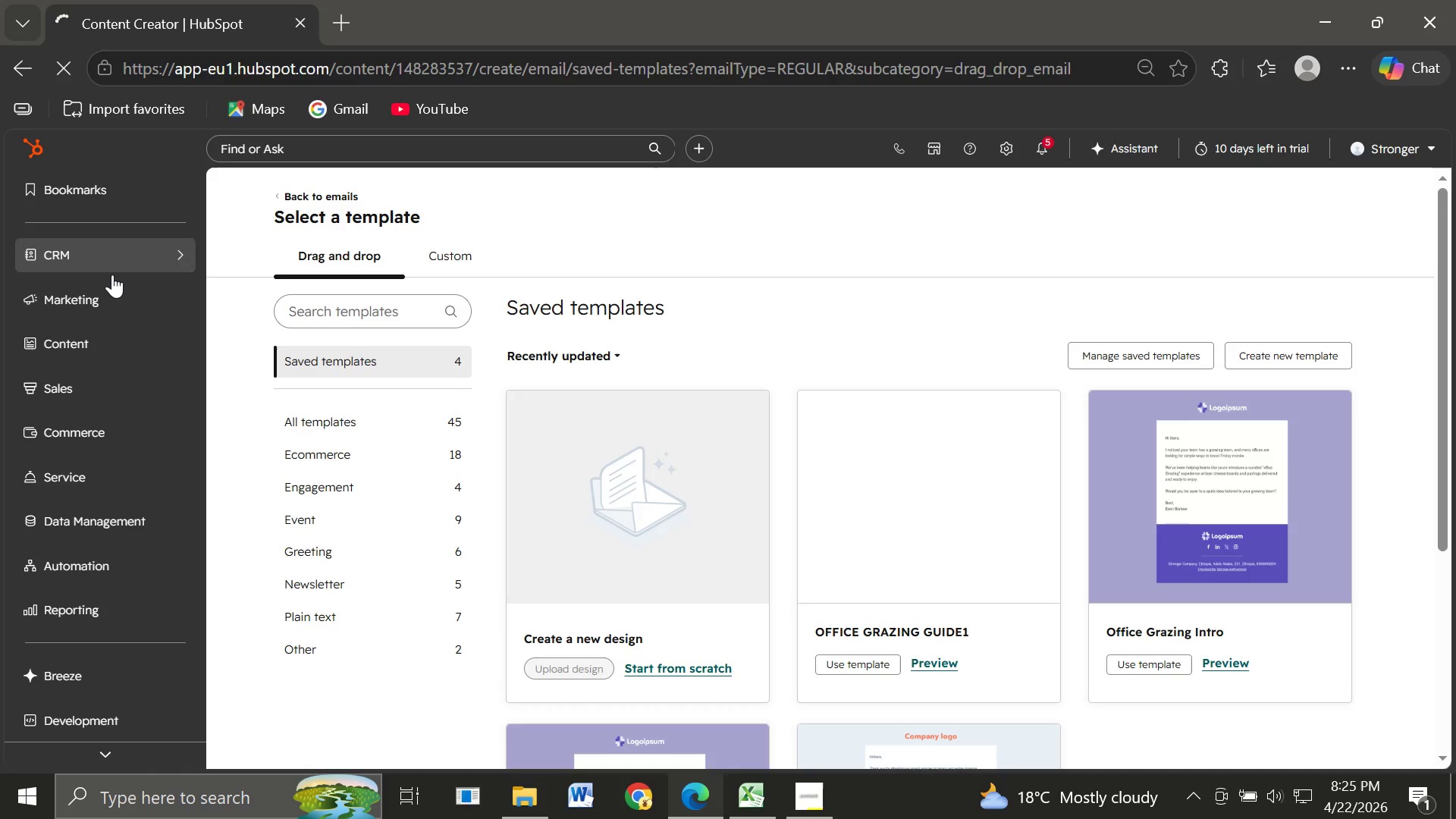 
left_click([83, 263])
 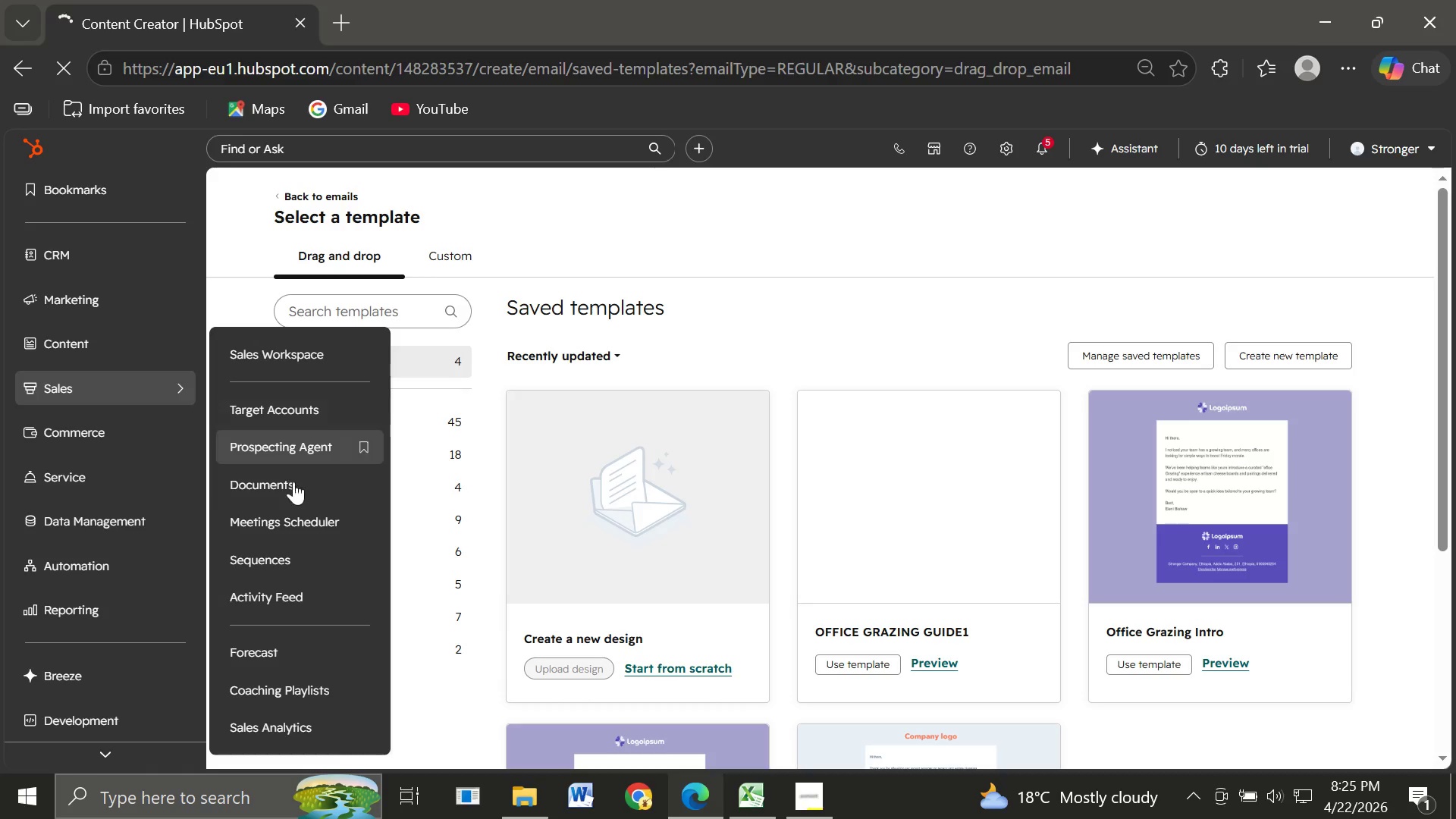 
left_click([277, 554])
 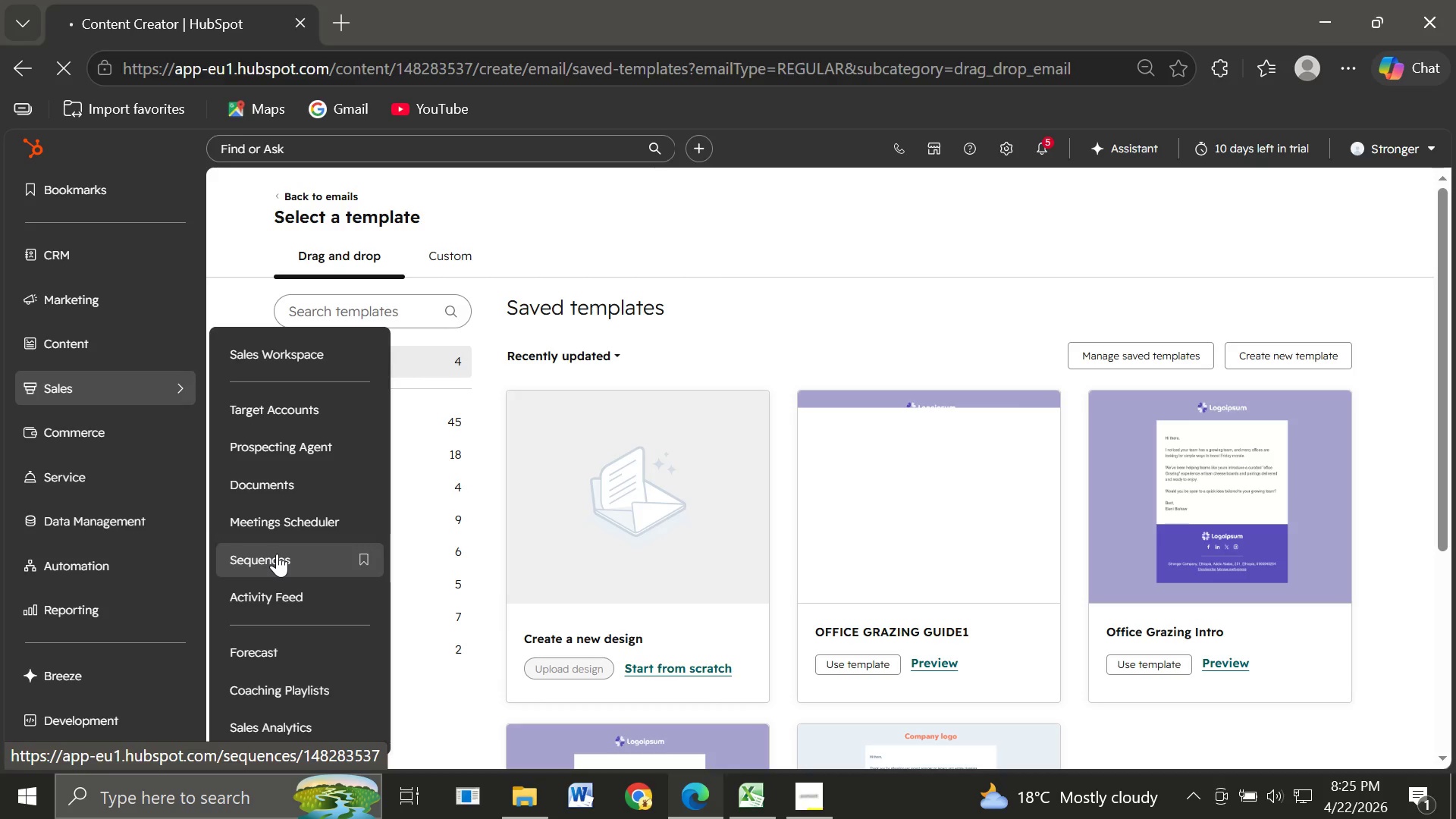 
wait(10.44)
 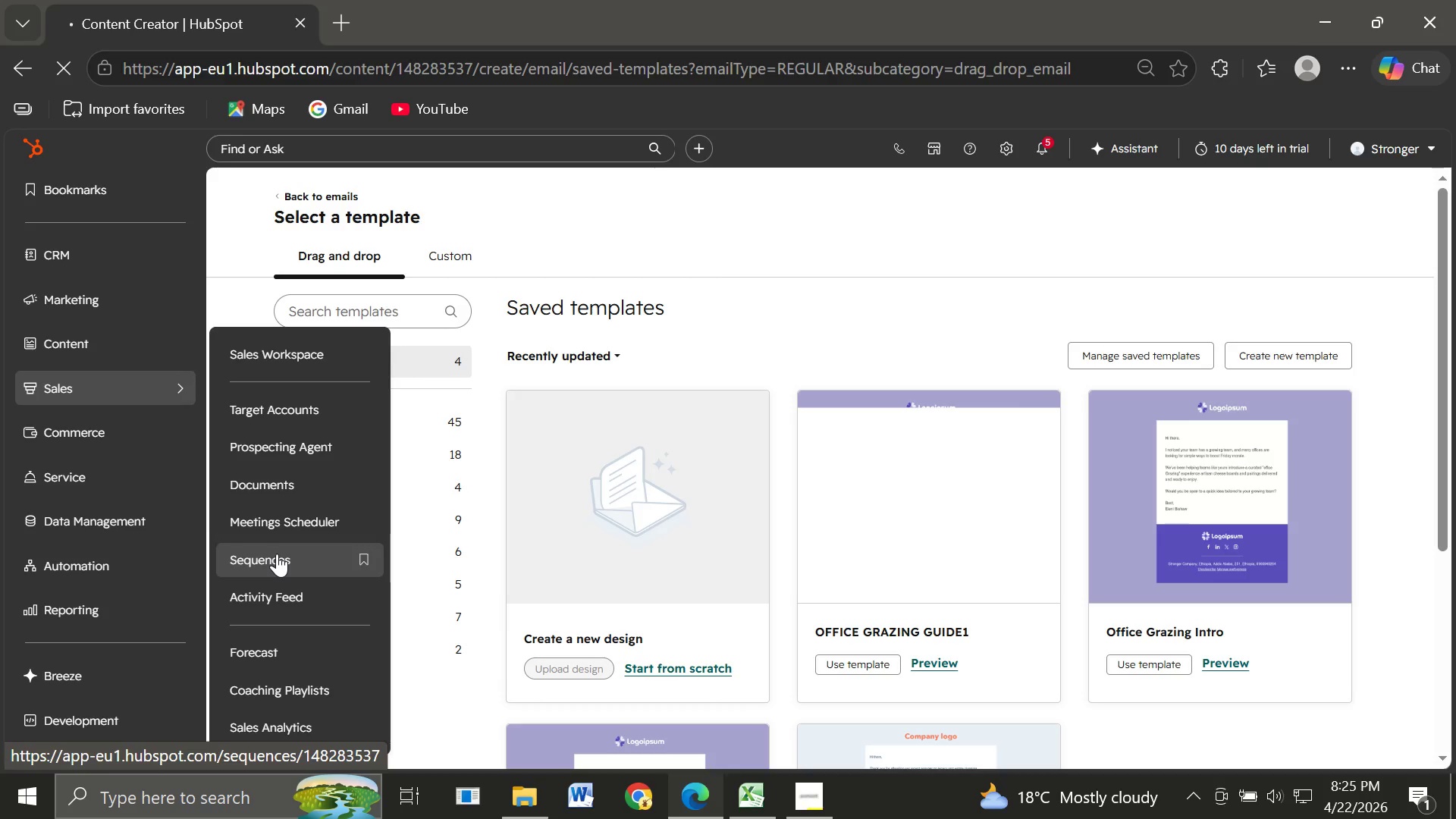 
left_click([277, 554])
 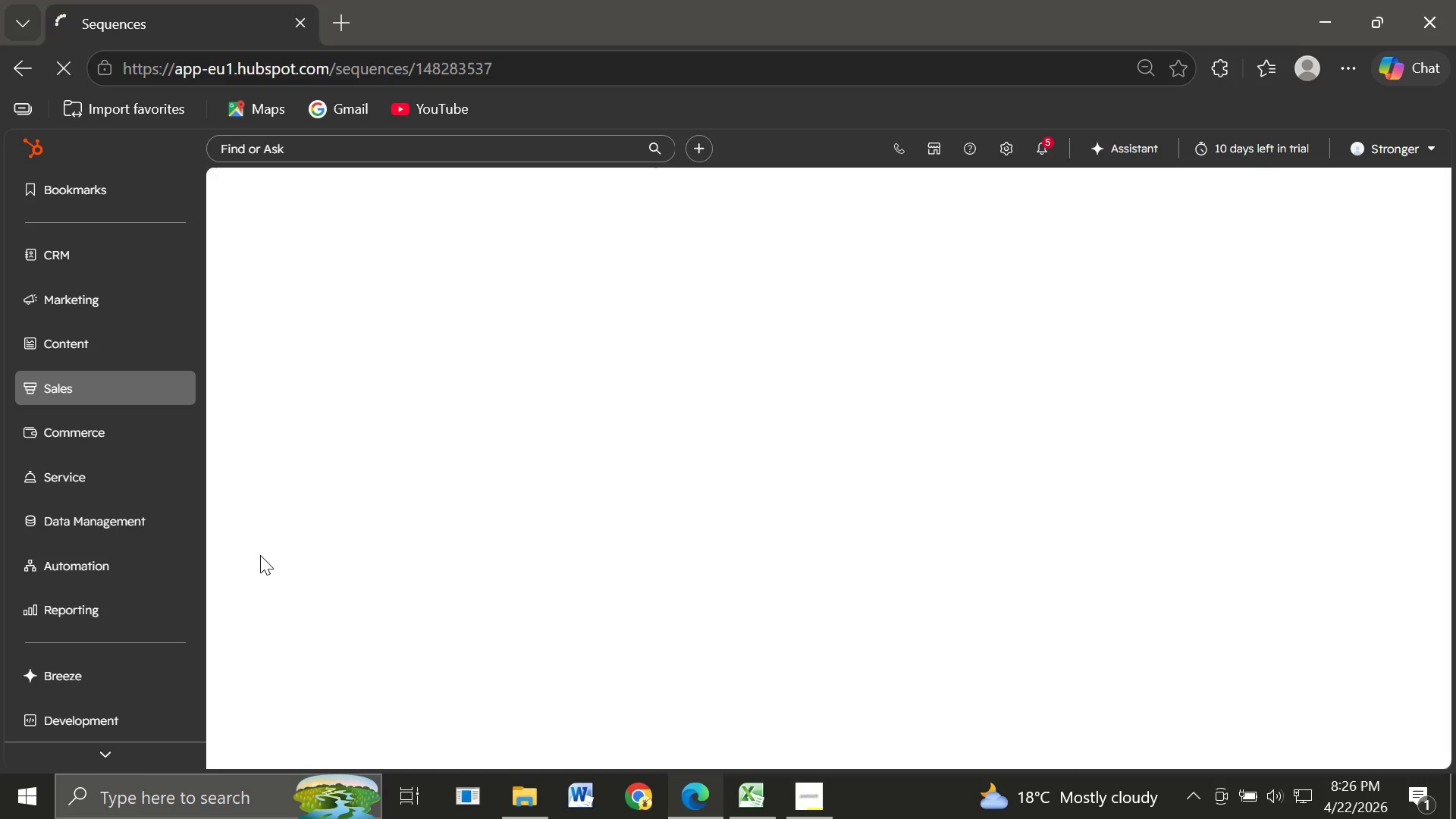 
wait(50.5)
 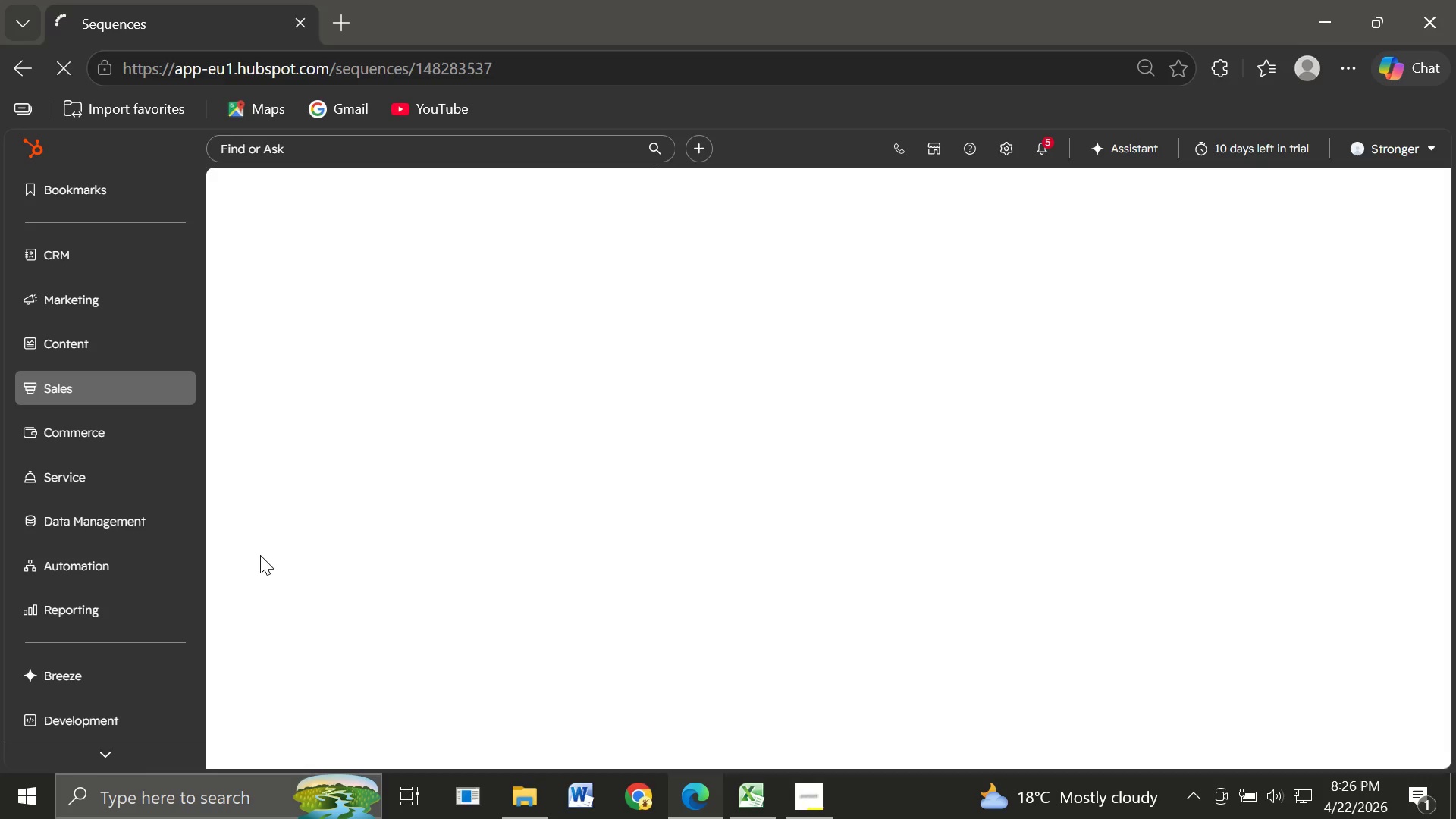 
left_click([378, 538])
 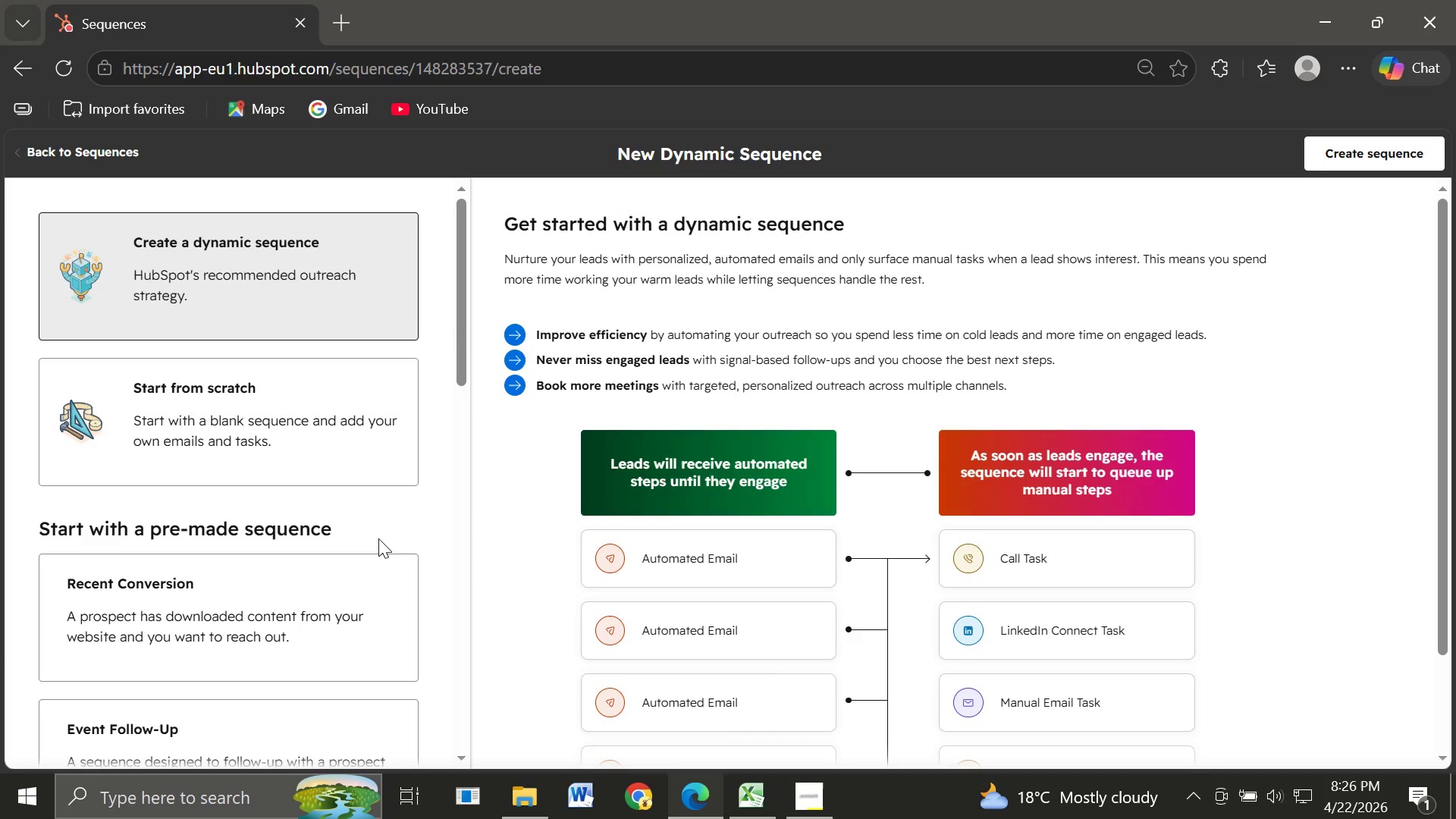 
wait(8.94)
 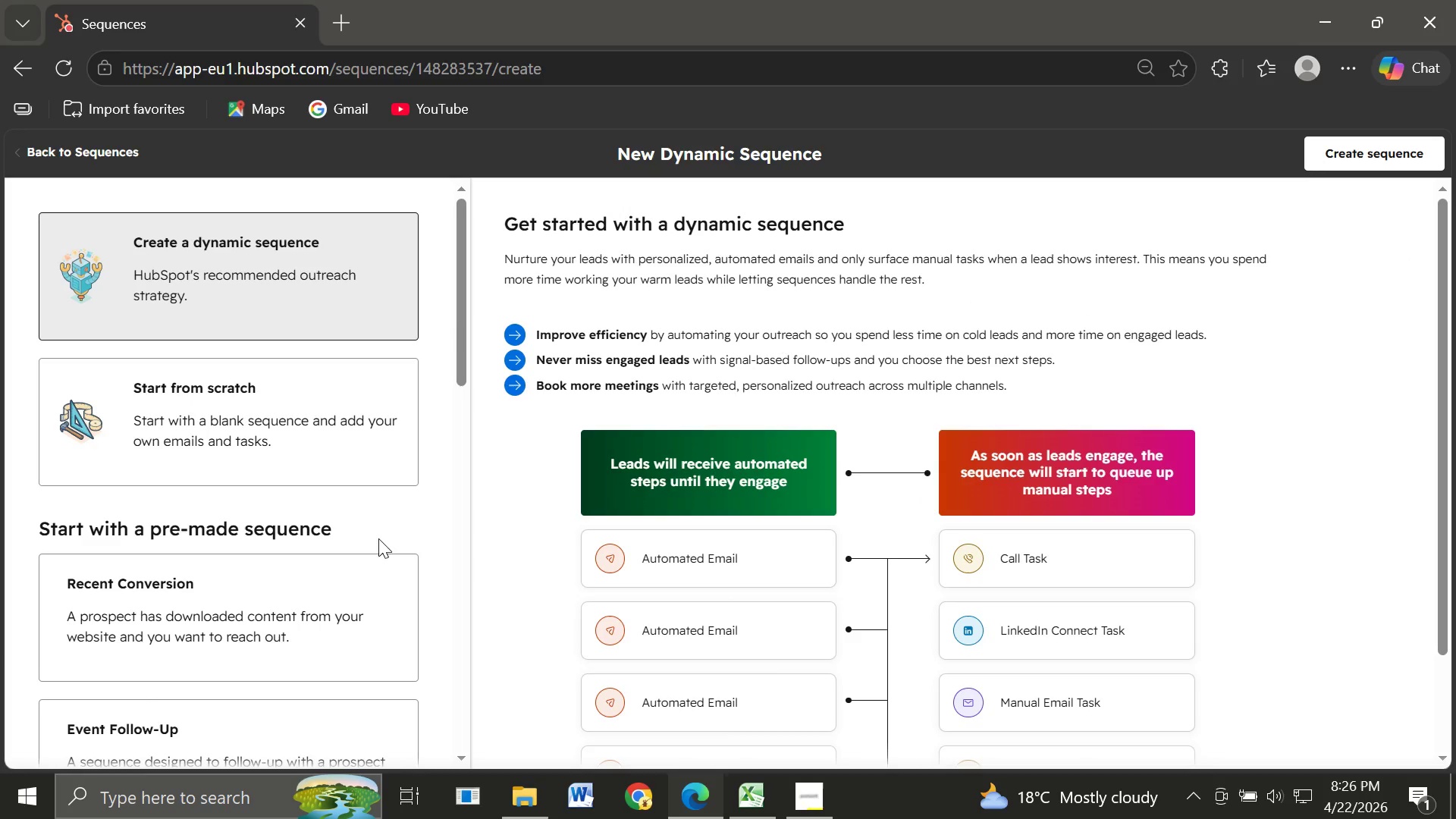 
left_click([202, 431])
 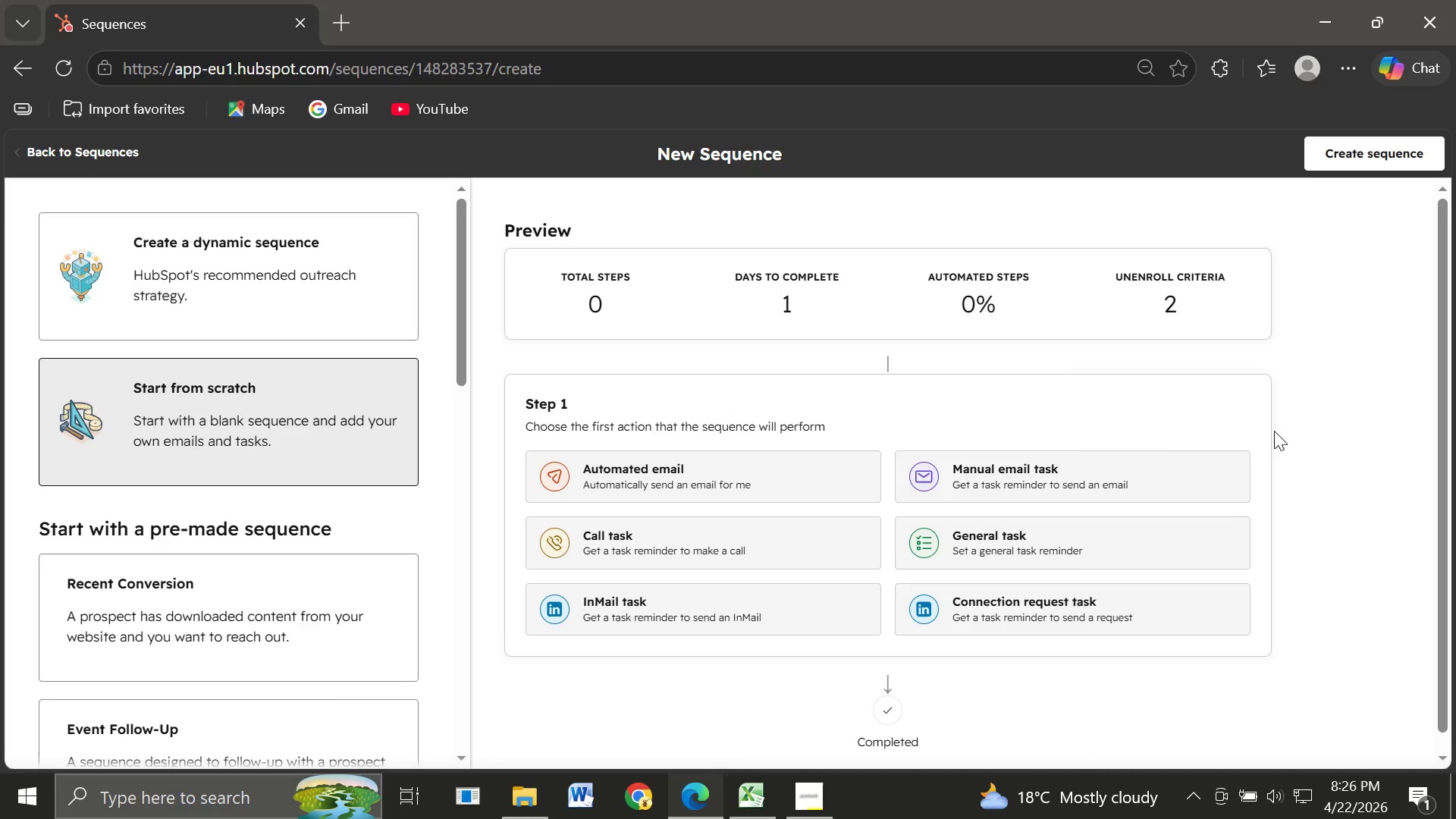 
wait(6.48)
 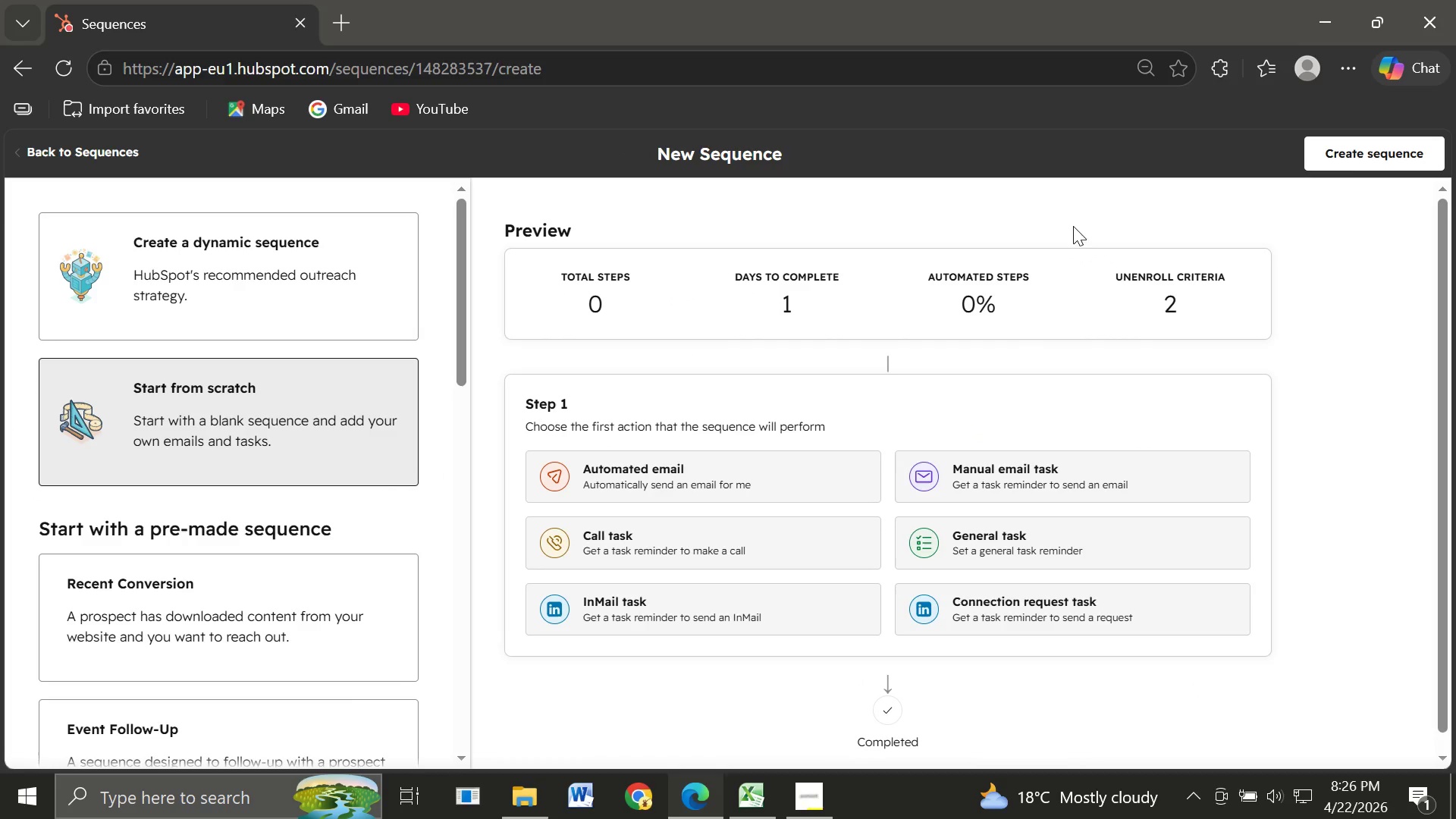 
left_click([713, 481])
 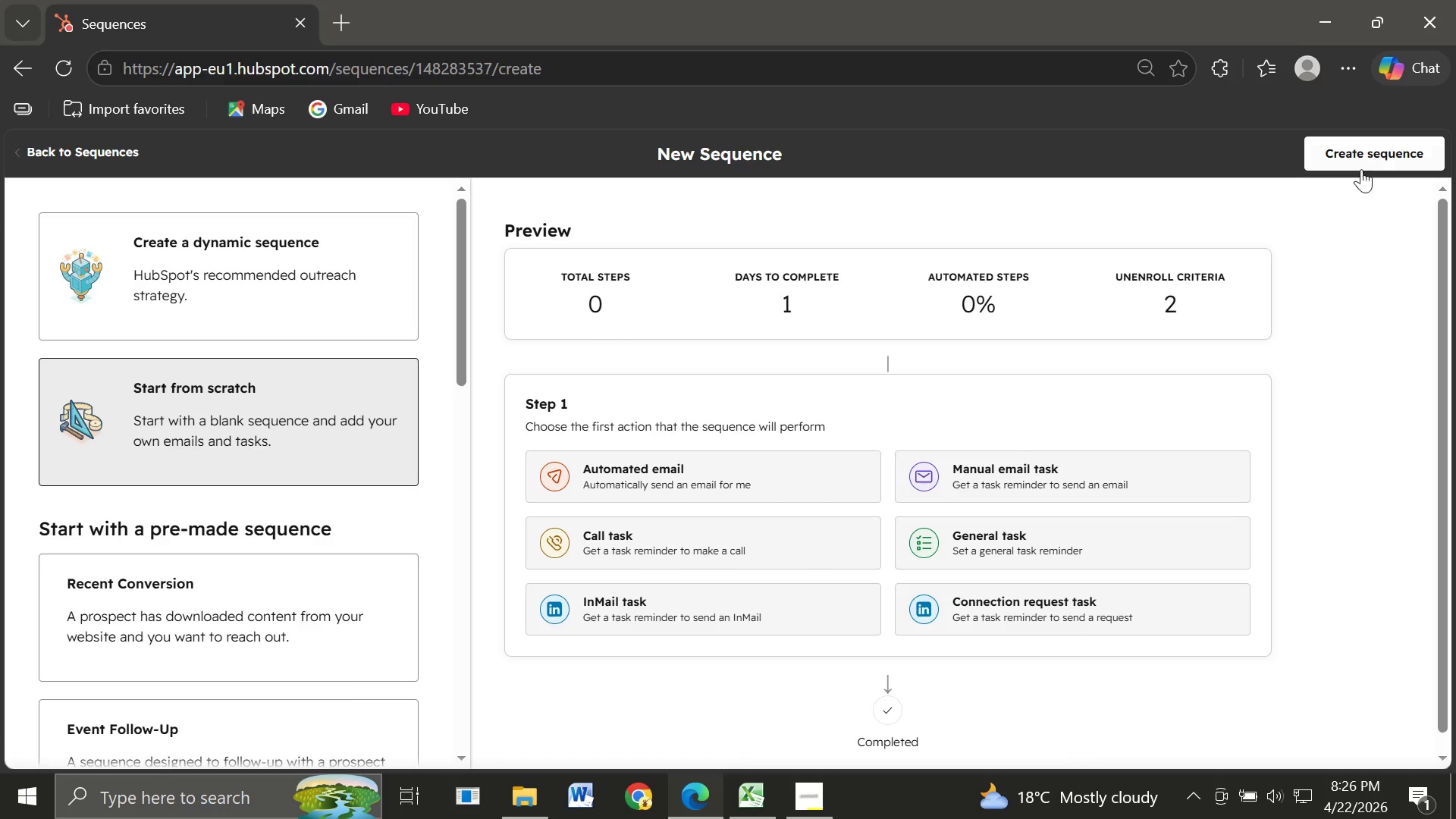 
left_click([1362, 143])
 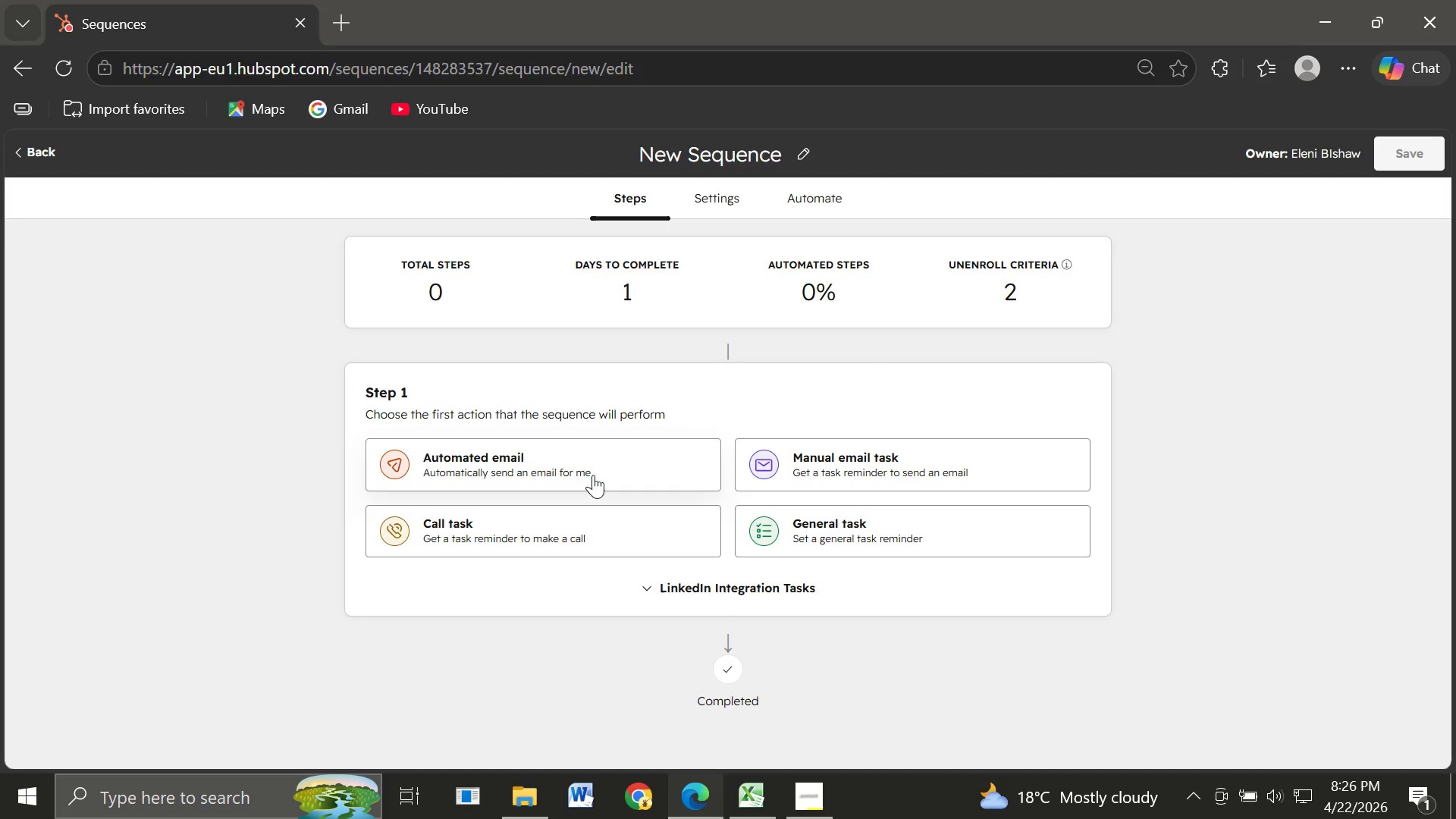 
left_click([563, 457])
 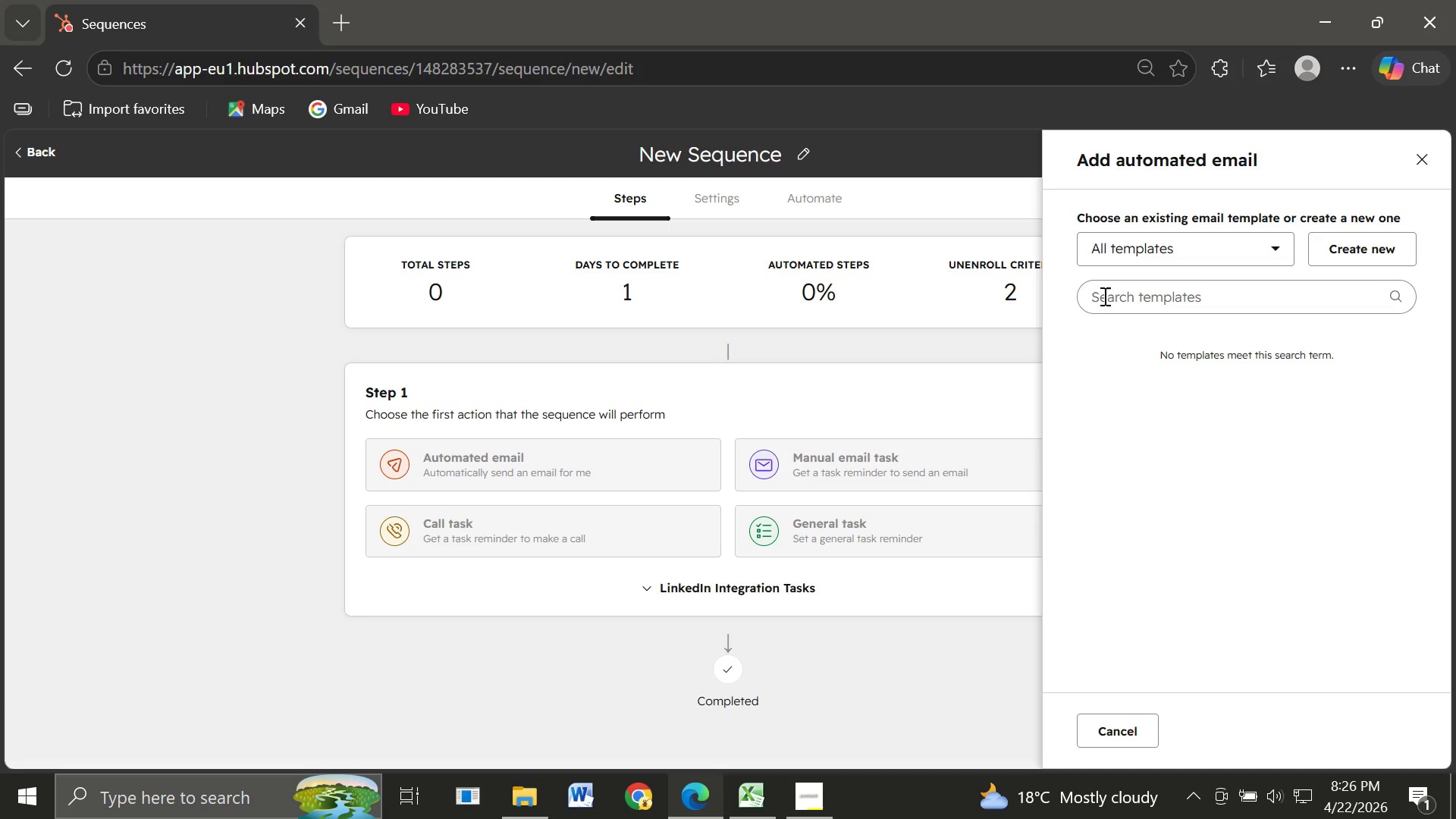 
left_click([1230, 246])
 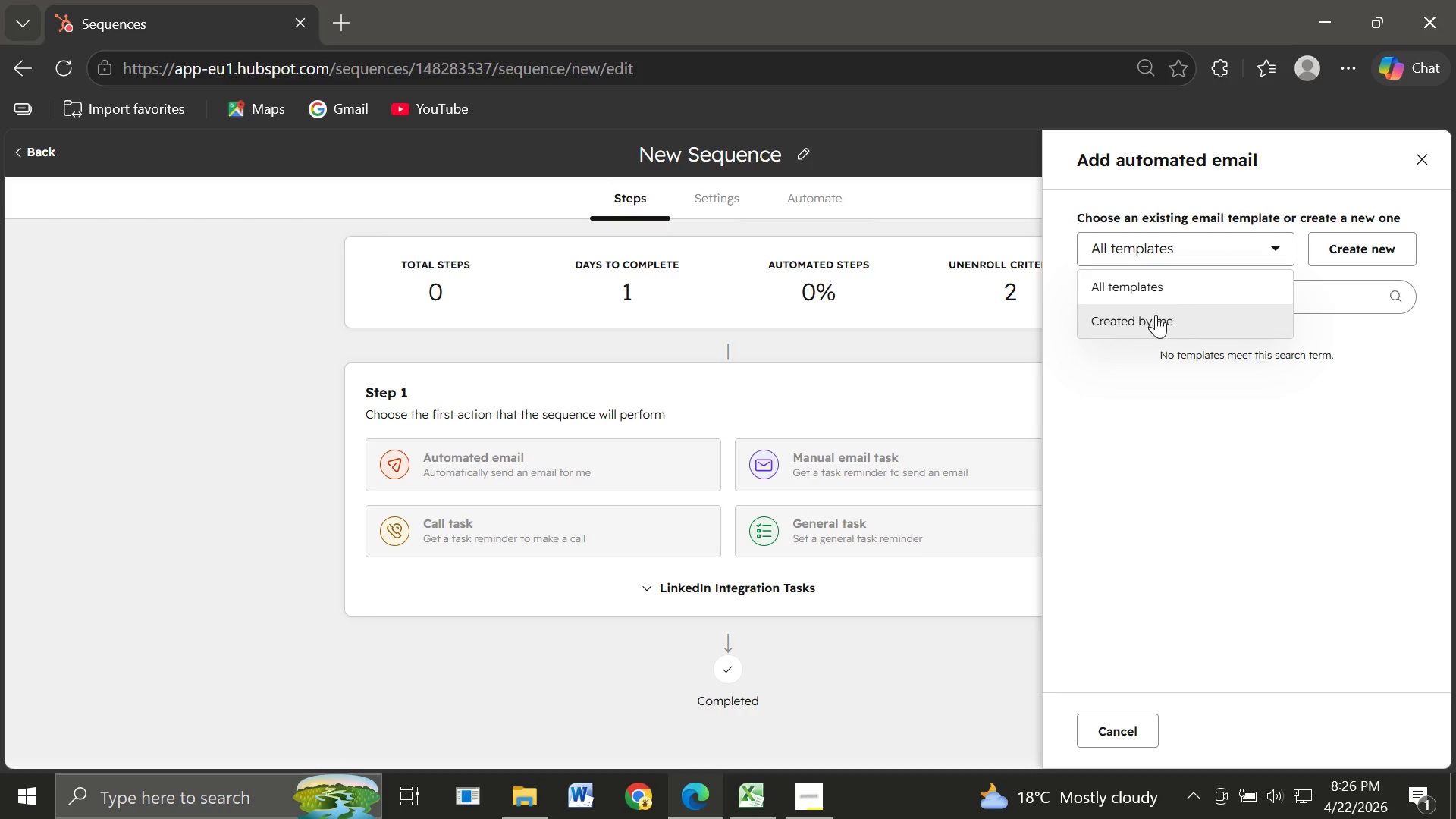 
left_click([1154, 316])
 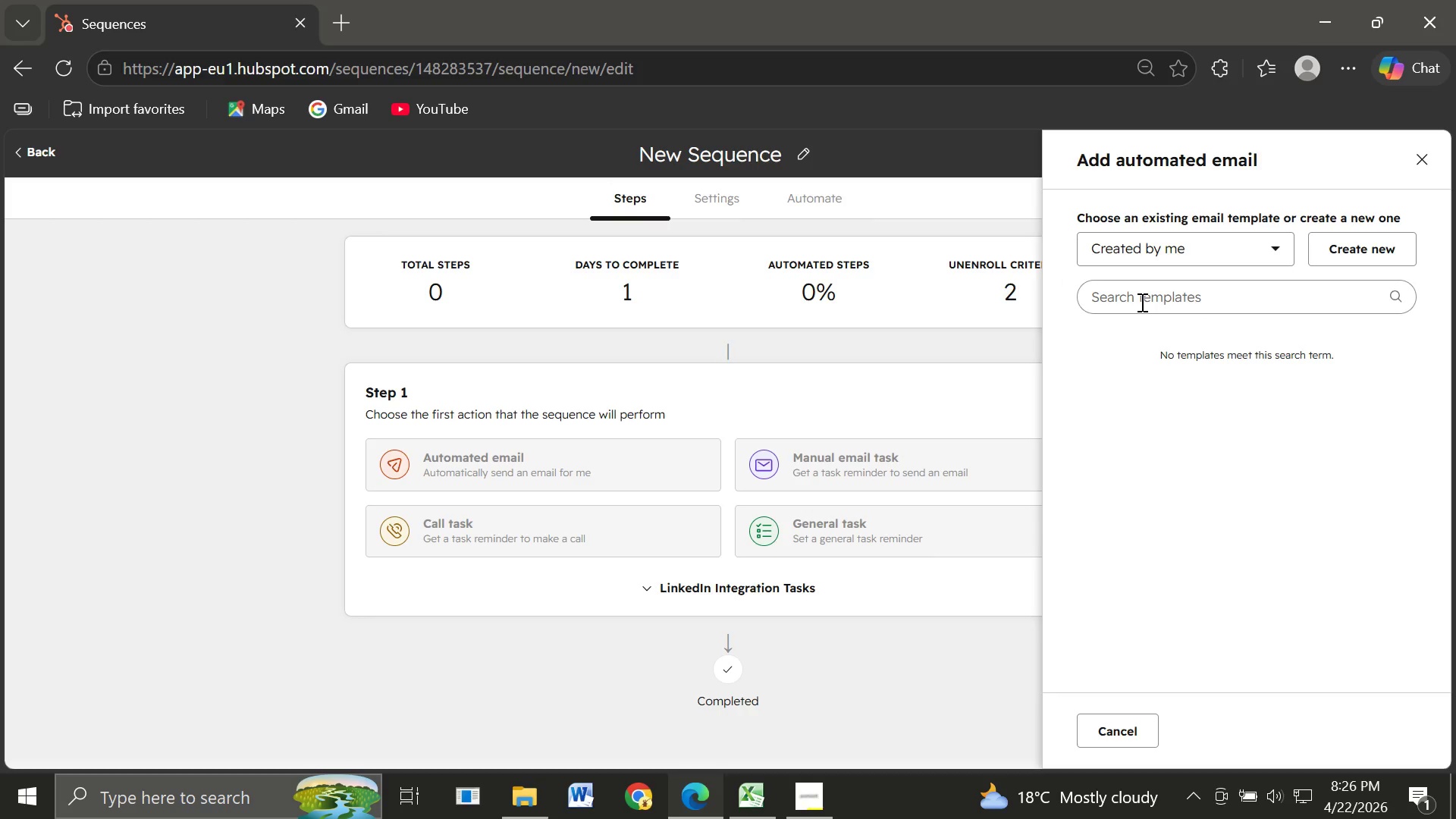 
left_click([1141, 302])
 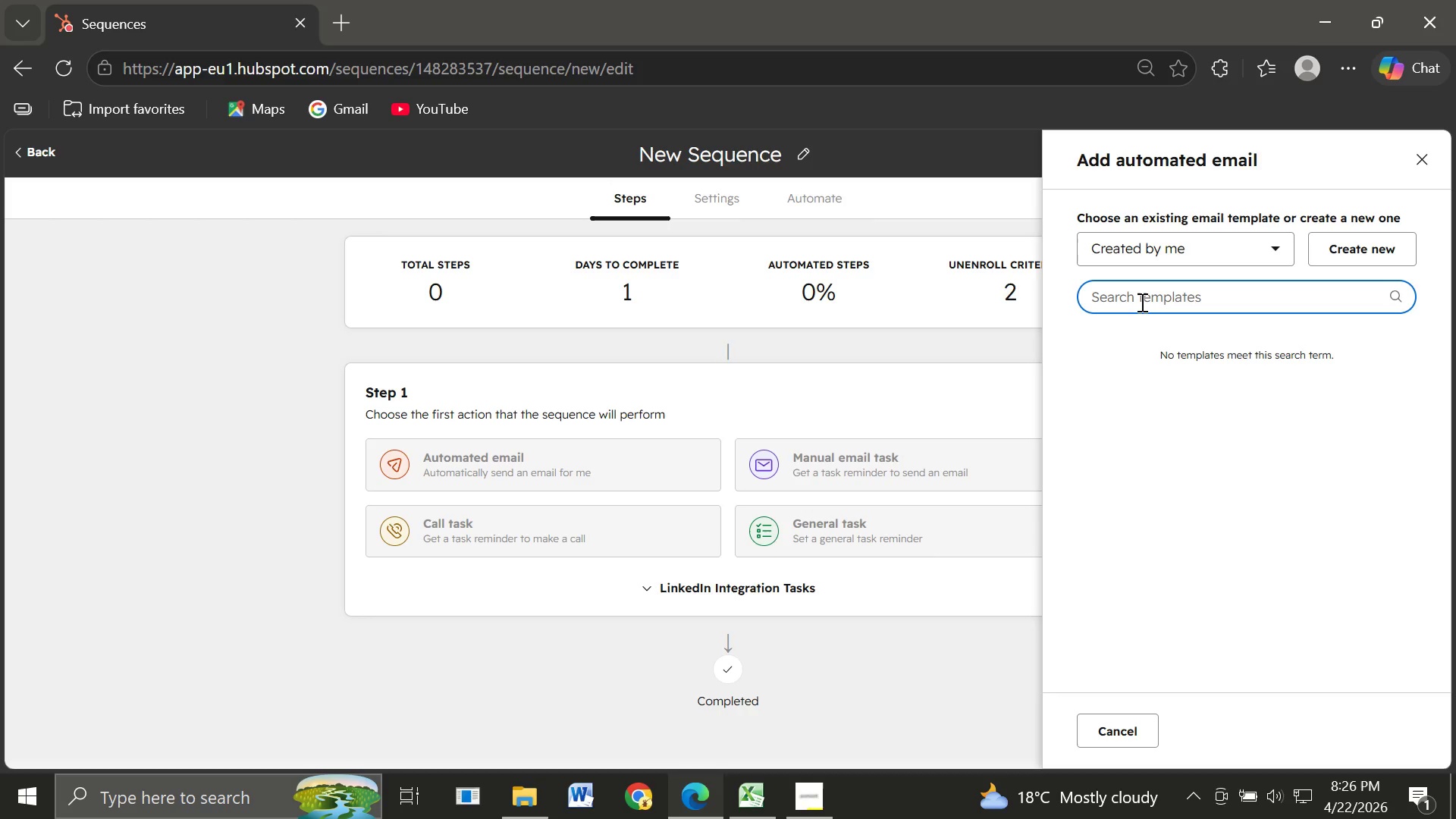 
type(off)
key(Backspace)
key(Backspace)
key(Backspace)
key(Backspace)
 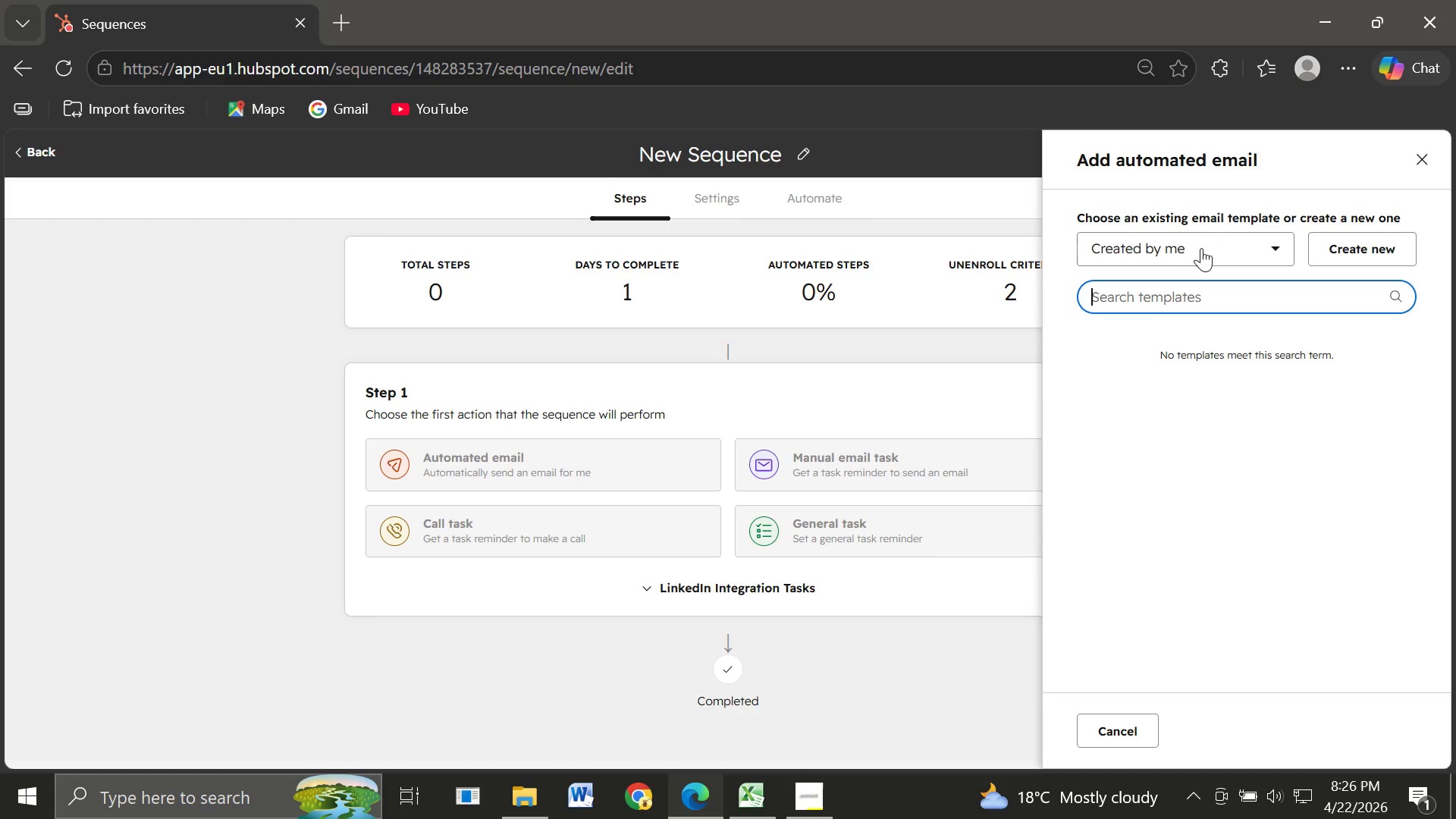 
left_click([1244, 241])
 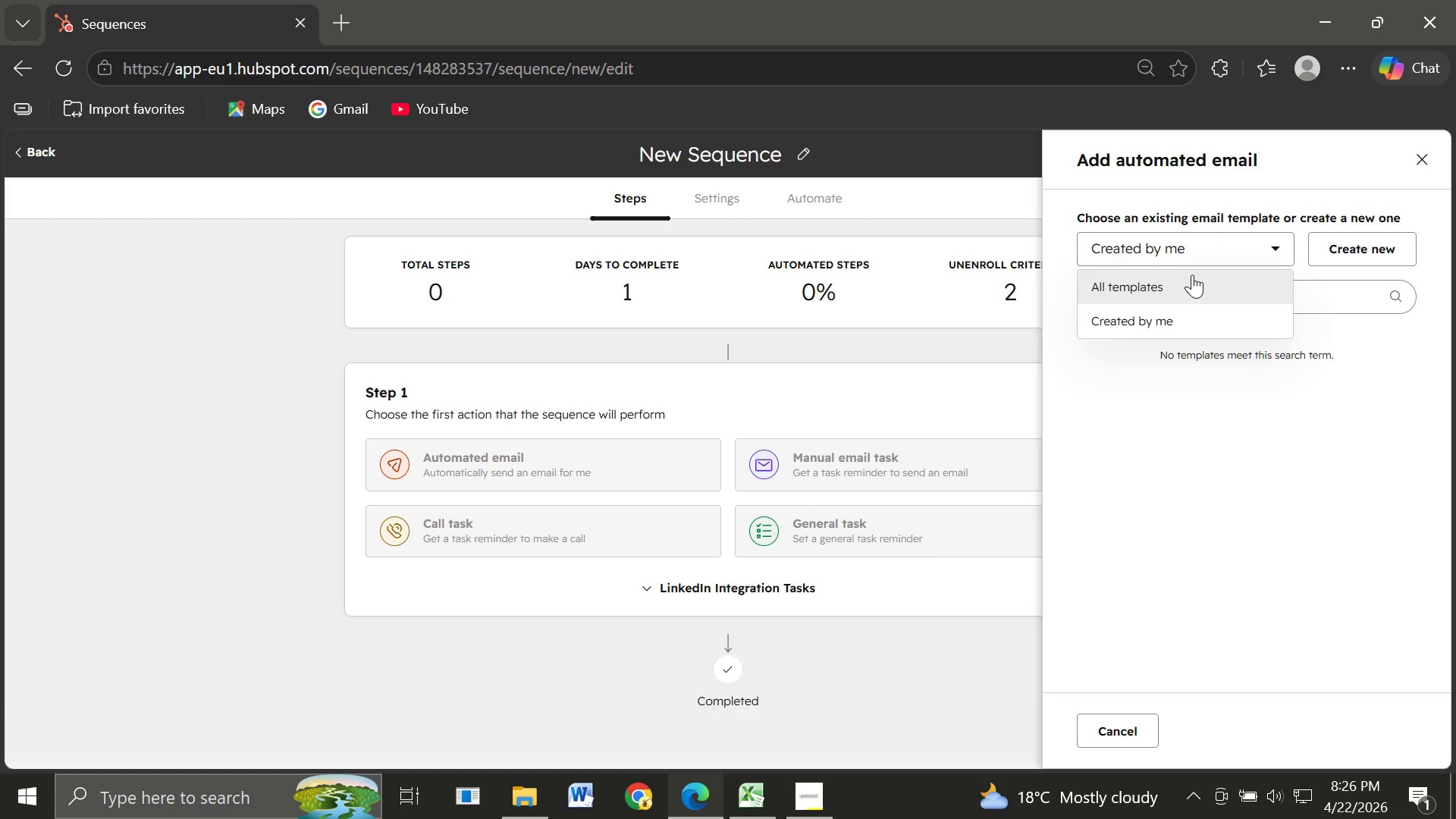 
left_click([1188, 278])
 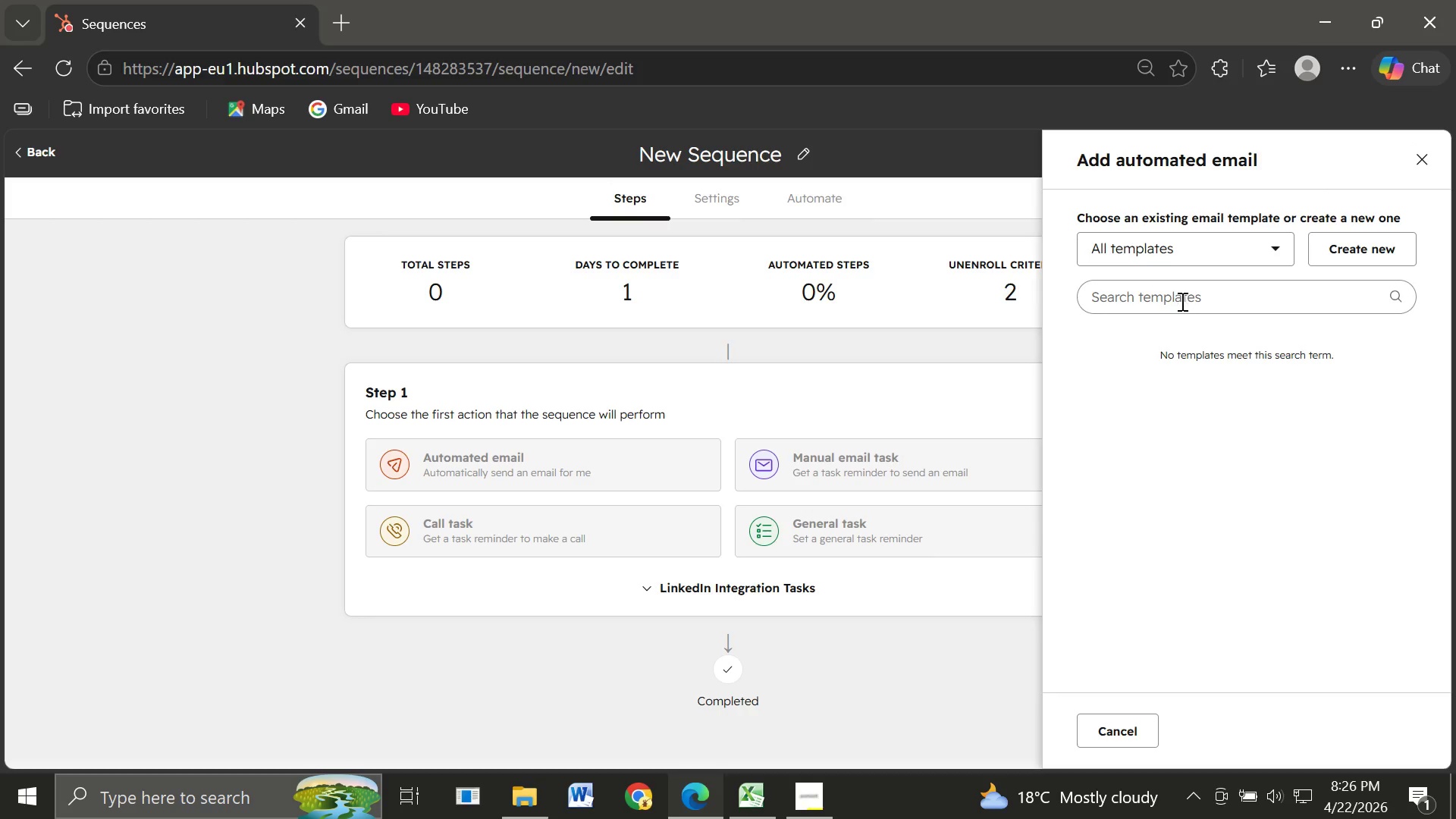 
left_click([1181, 301])
 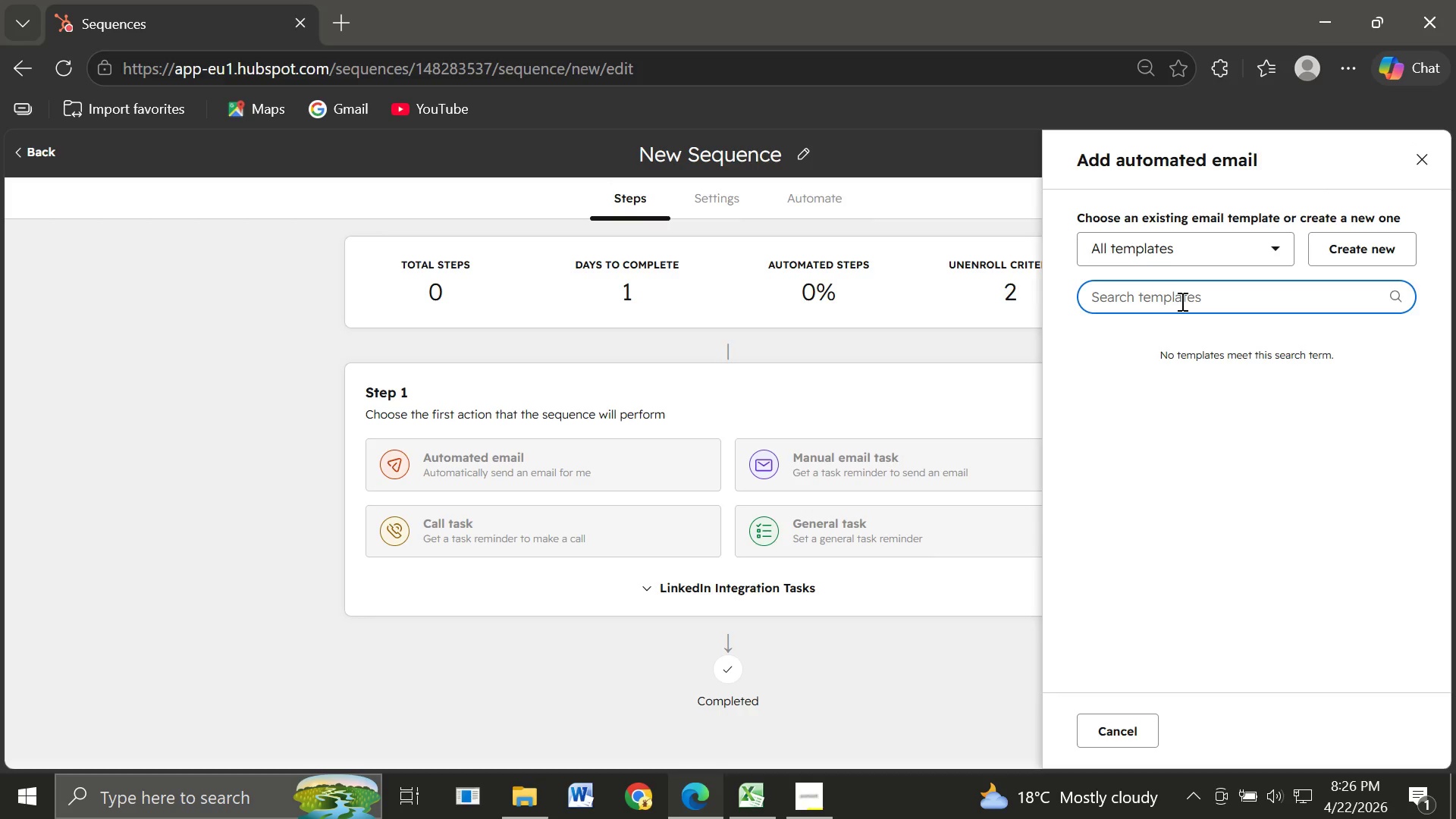 
type(gr)
key(Backspace)
key(Backspace)
 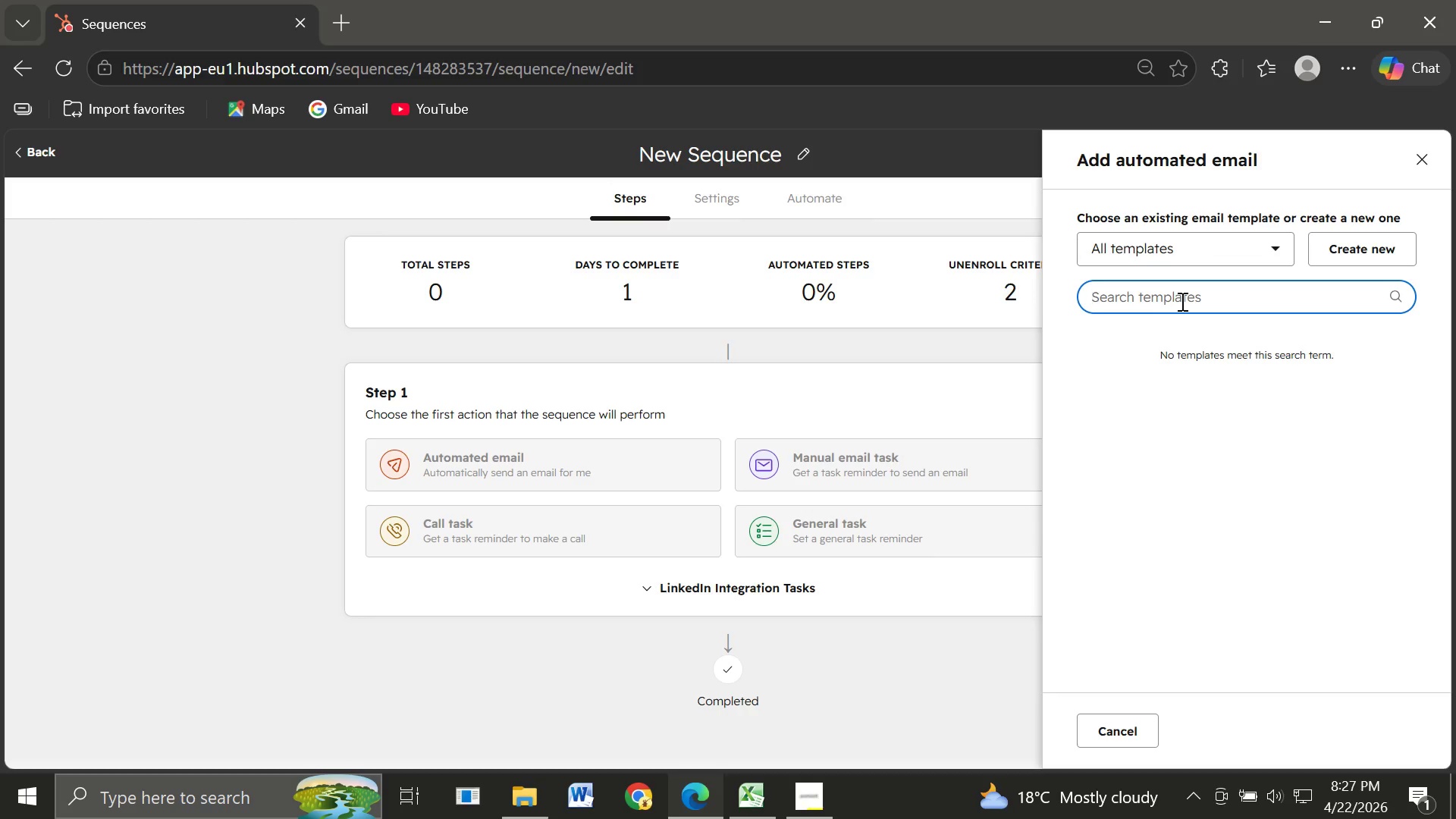 
type(gi)
key(Backspace)
type(ui)
key(Backspace)
key(Backspace)
key(Backspace)
key(Backspace)
 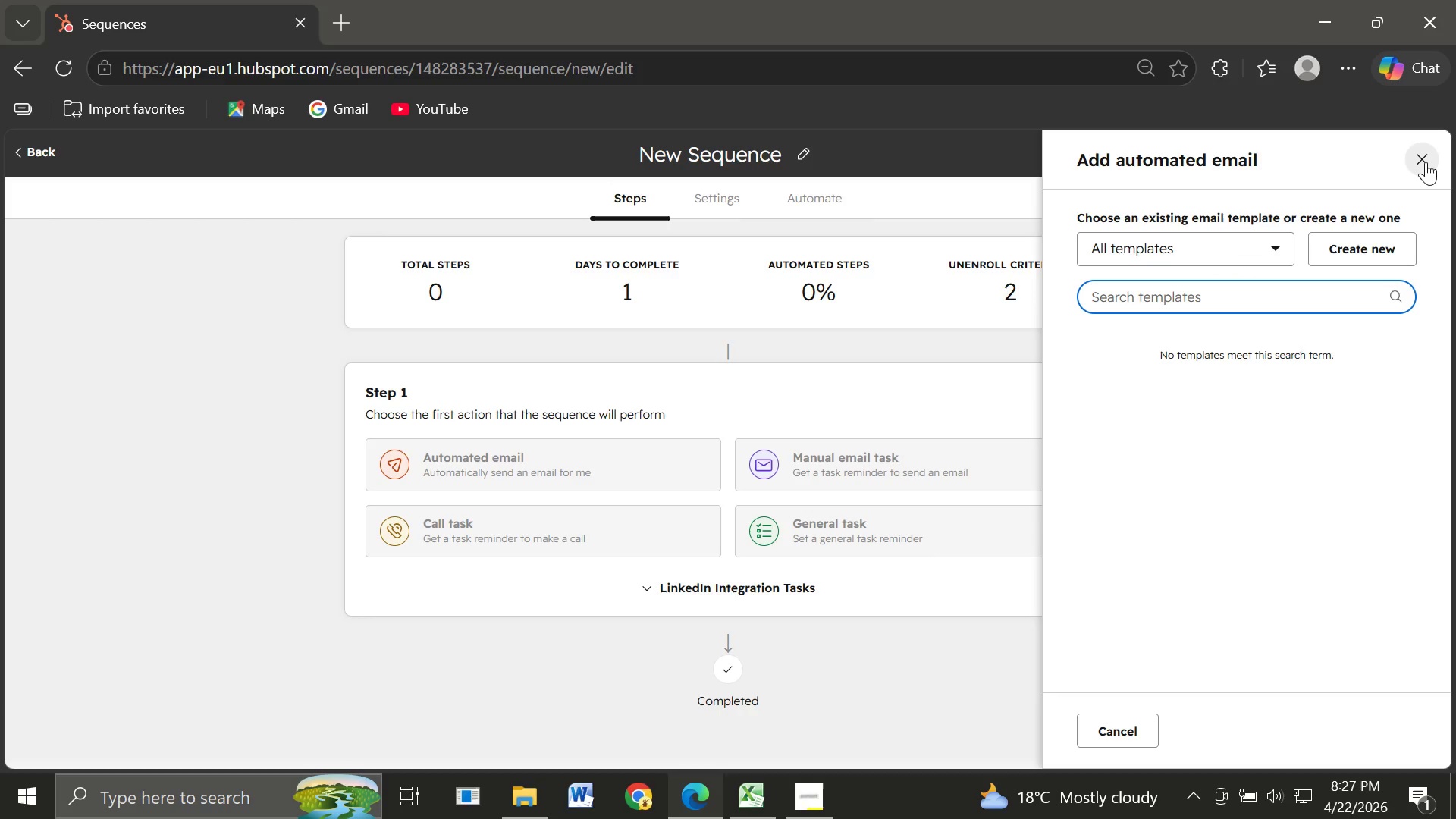 
left_click([1425, 162])
 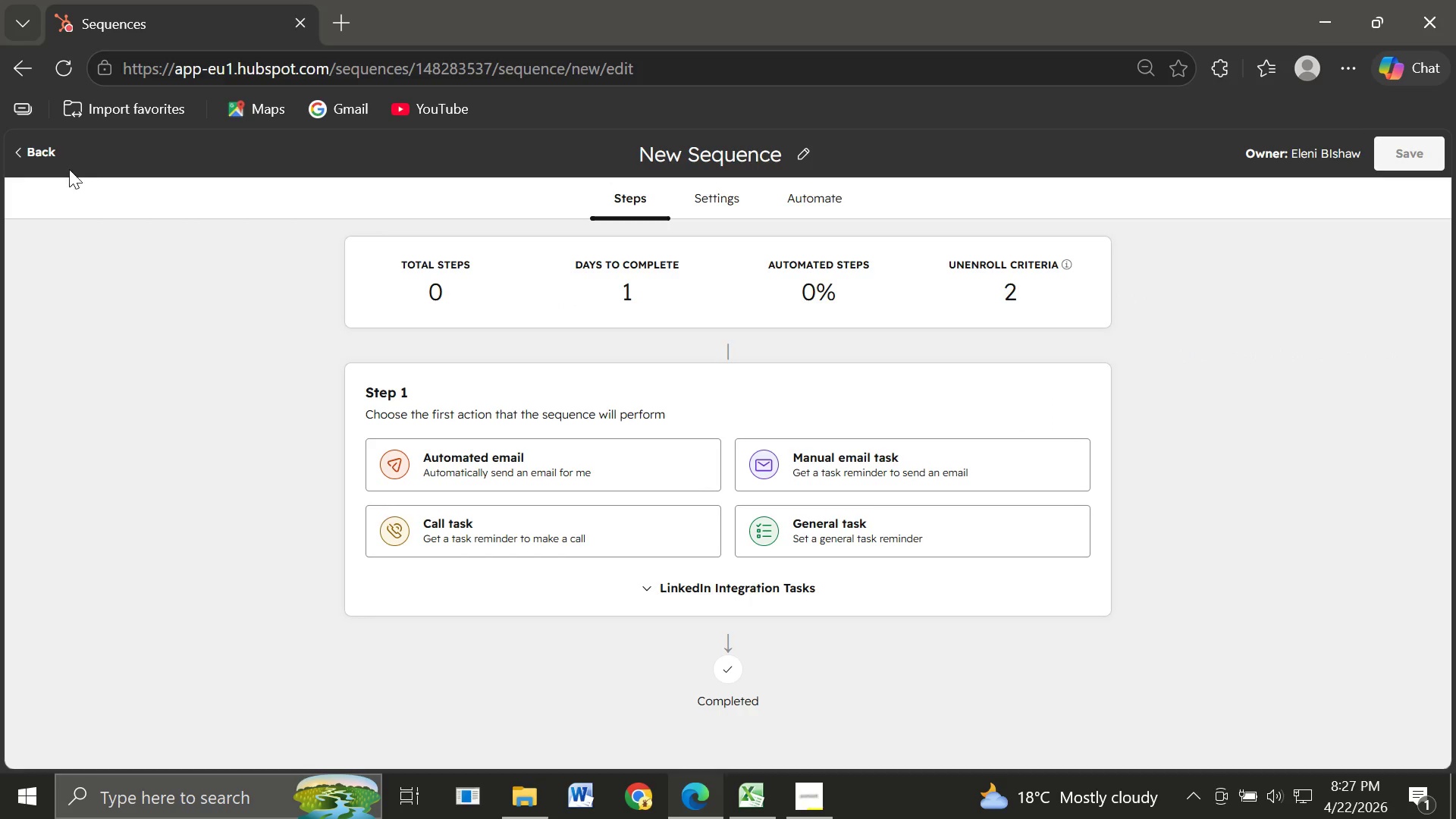 
left_click([33, 155])
 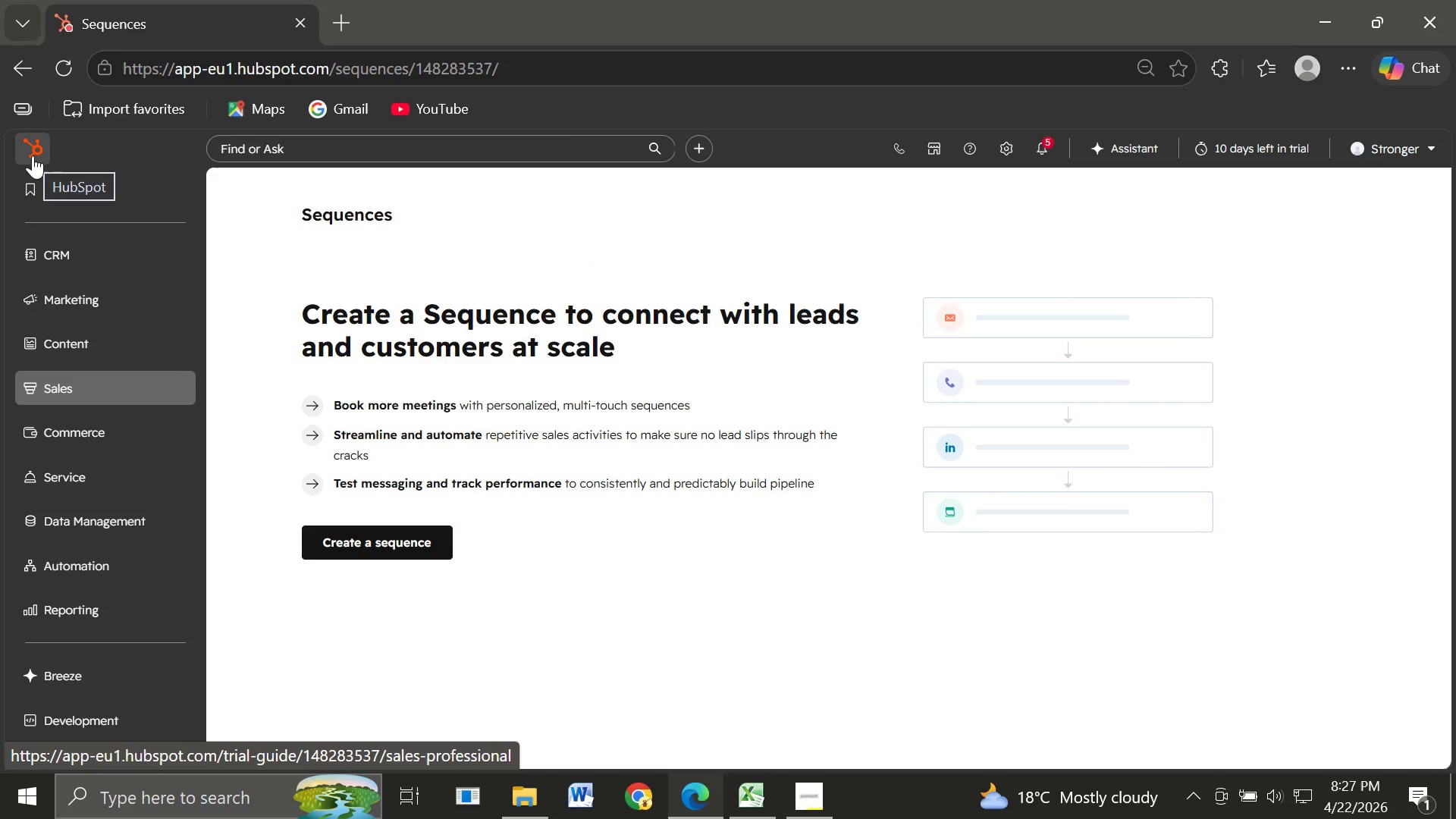 
wait(15.19)
 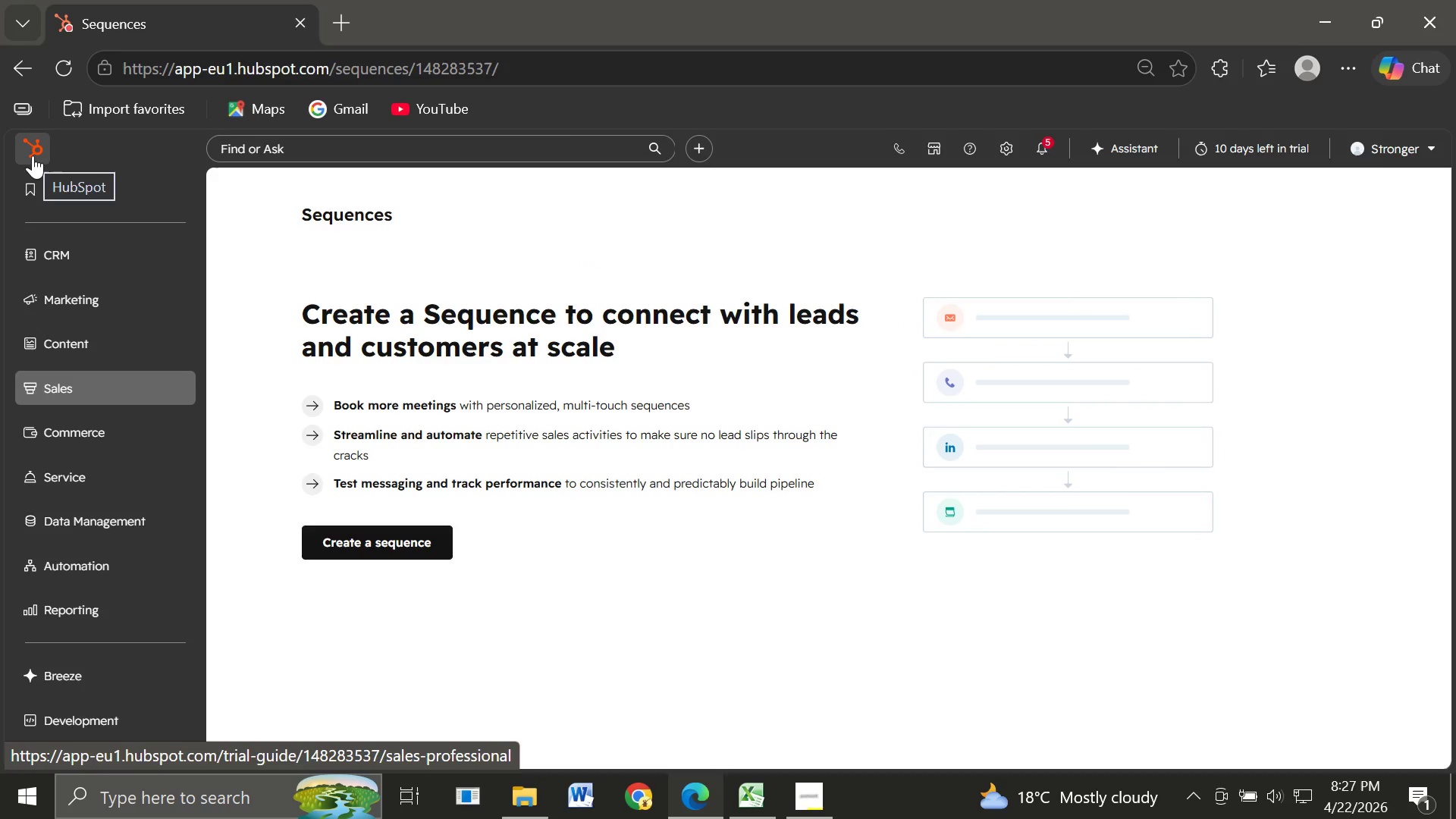 
left_click([111, 391])
 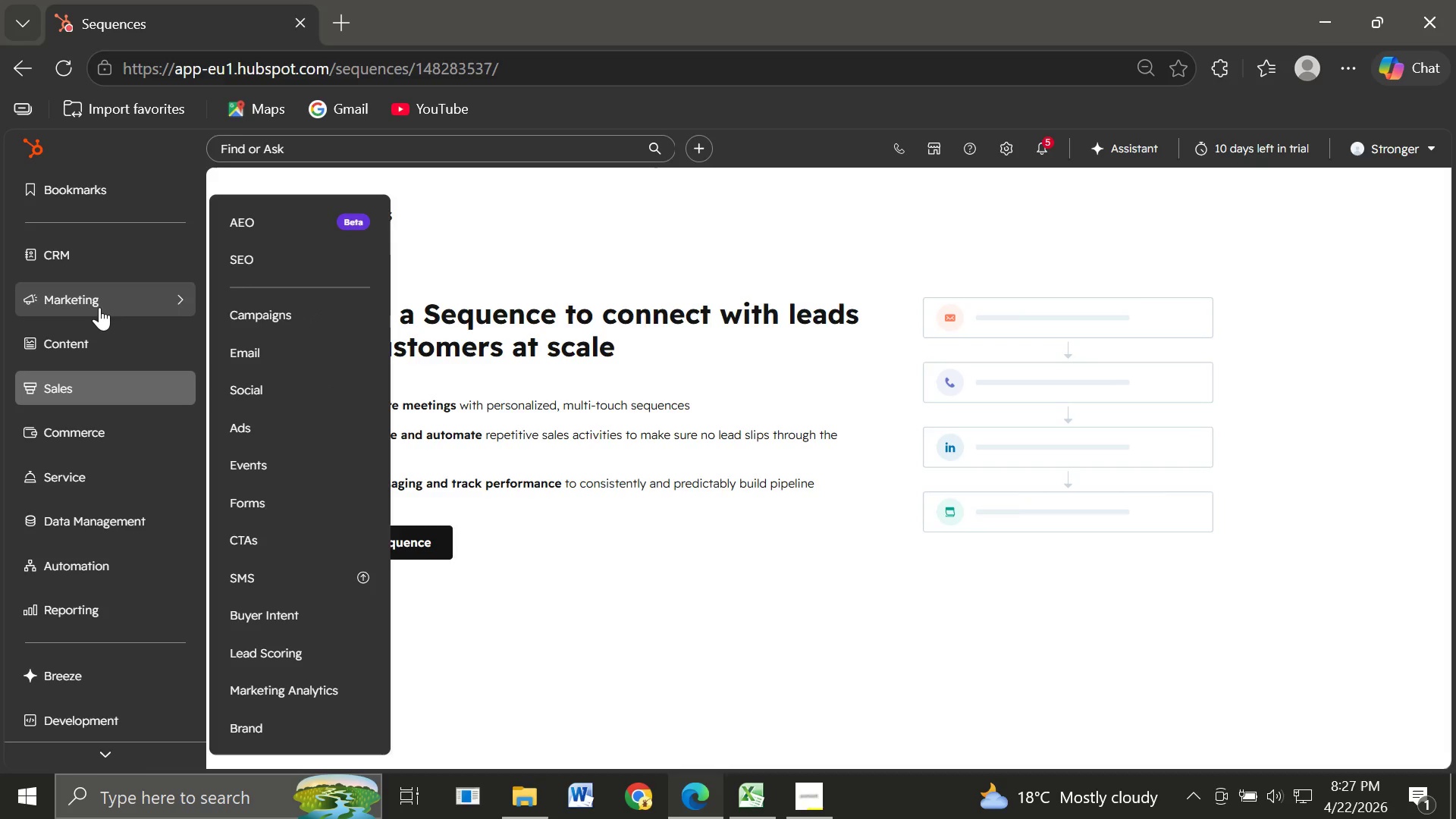 
wait(11.61)
 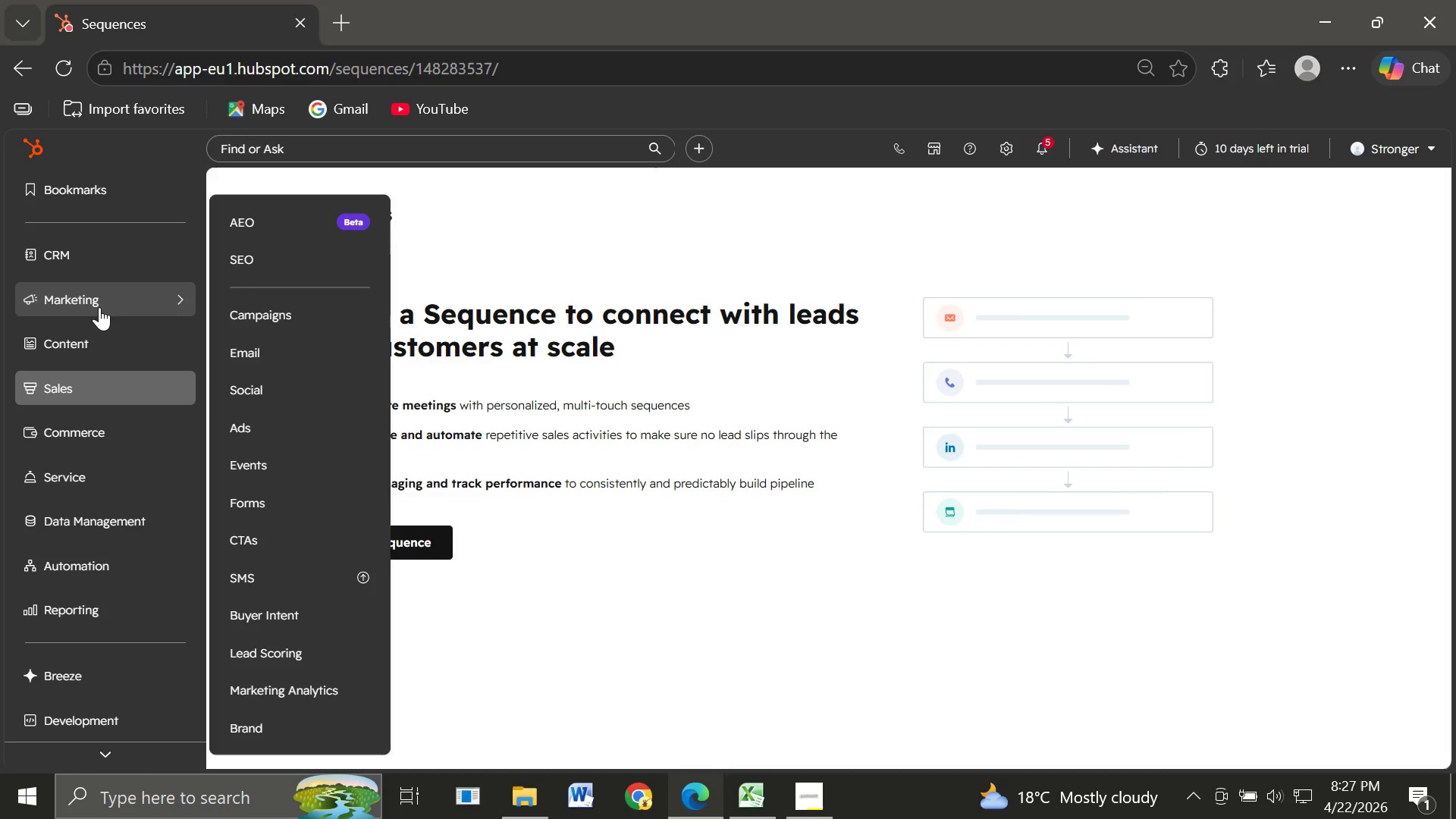 
mouse_move([92, 343])
 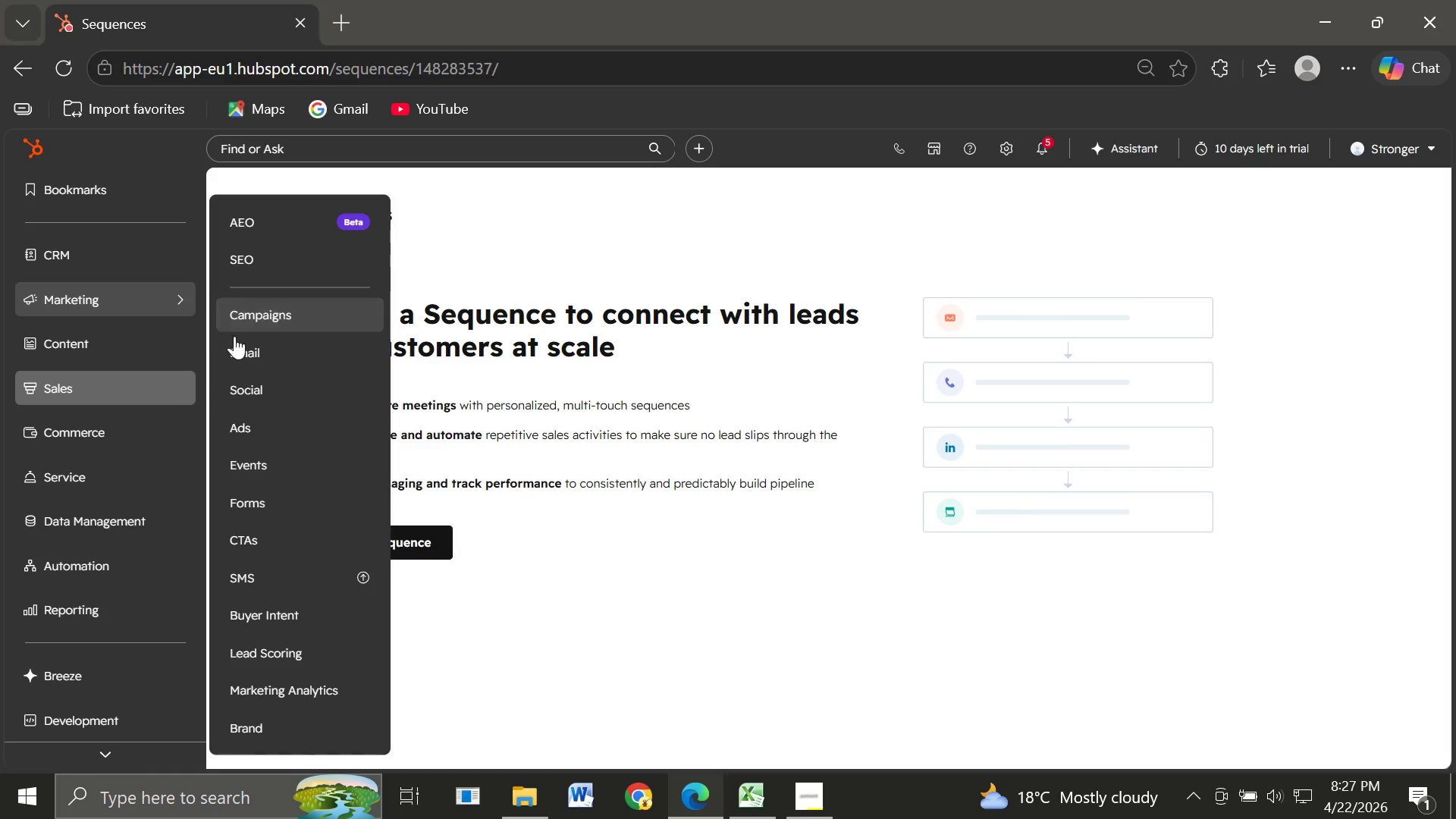 
left_click([239, 351])
 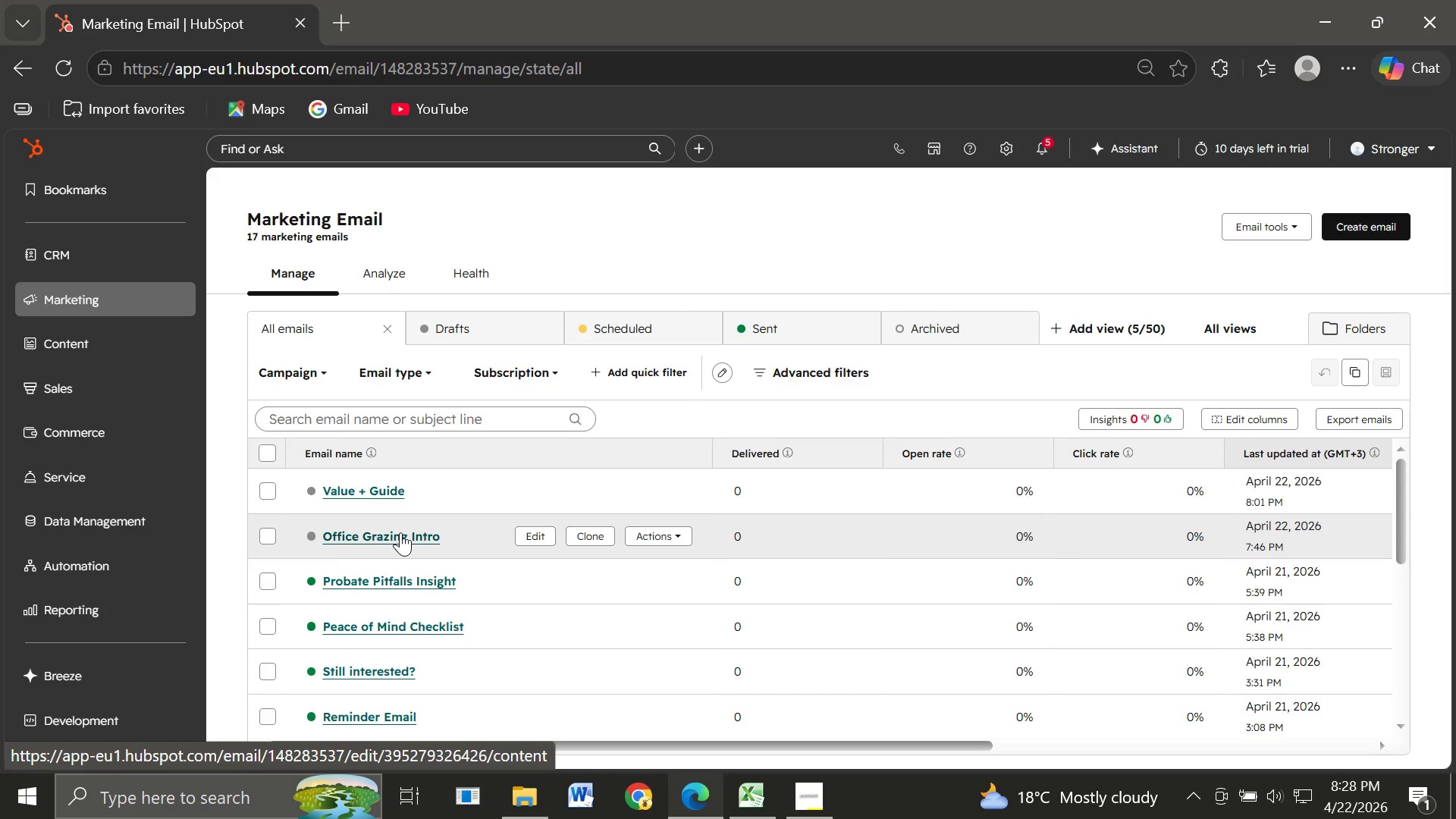 
wait(43.94)
 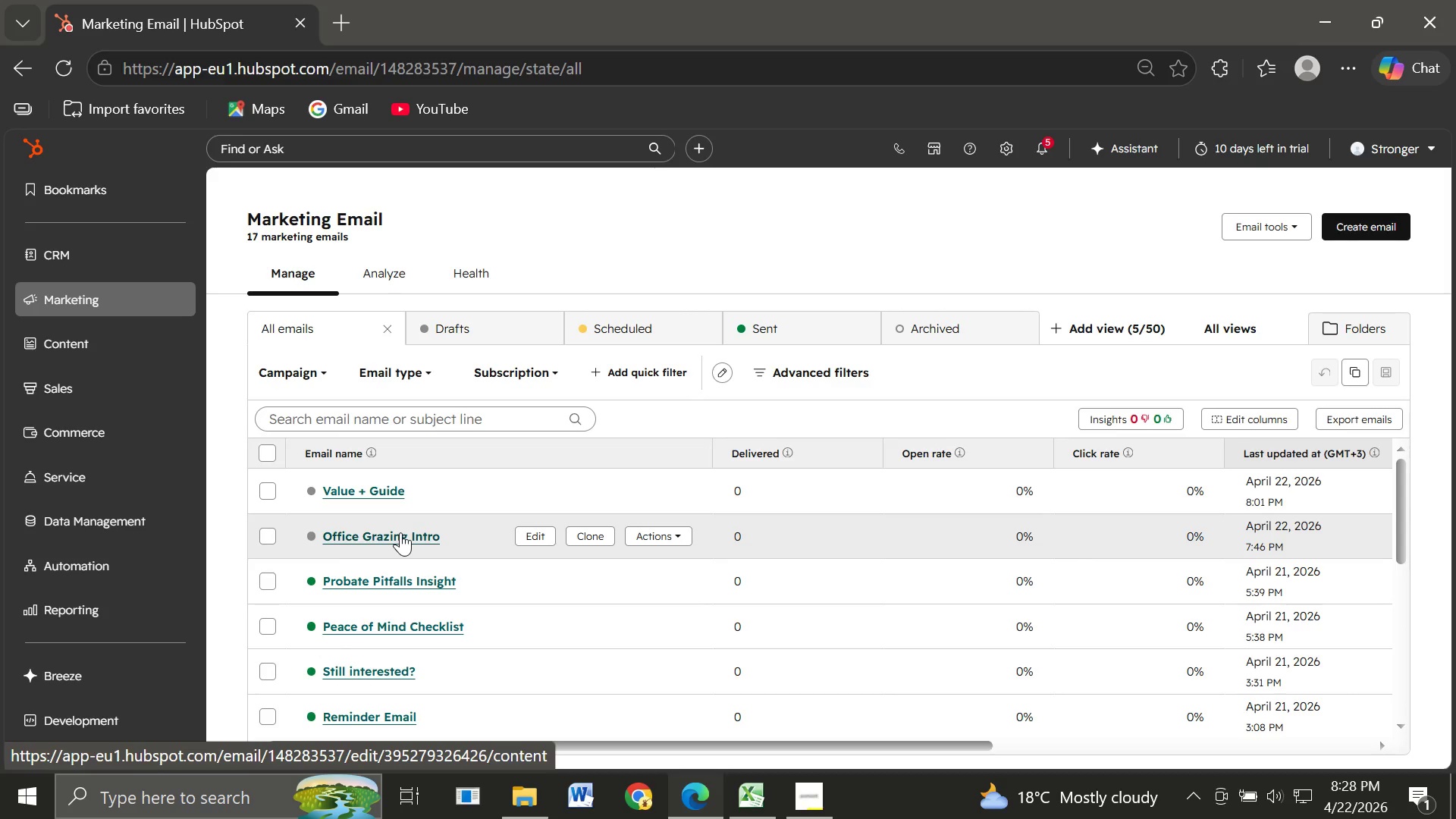 
left_click([1360, 228])
 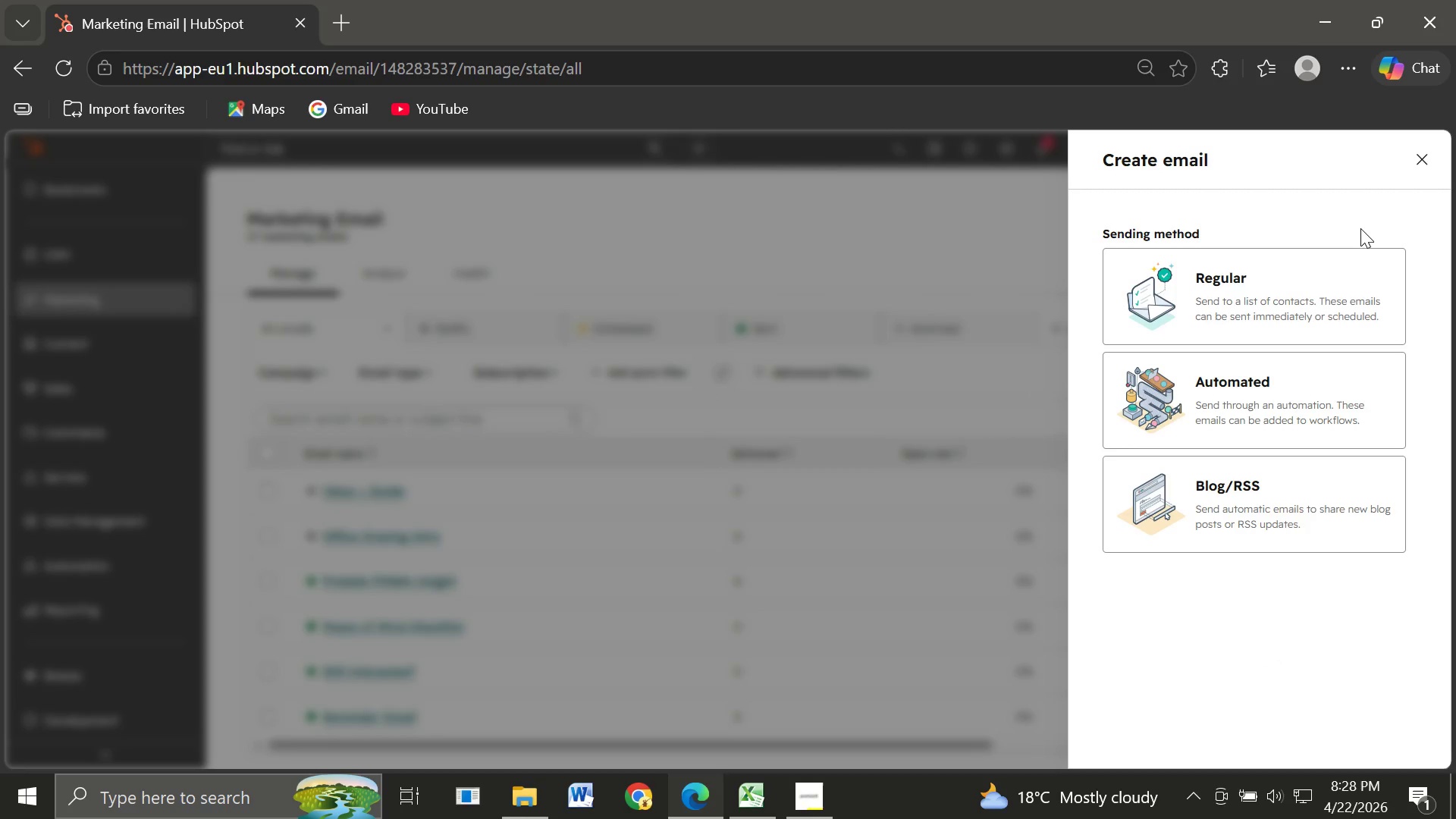 
wait(13.11)
 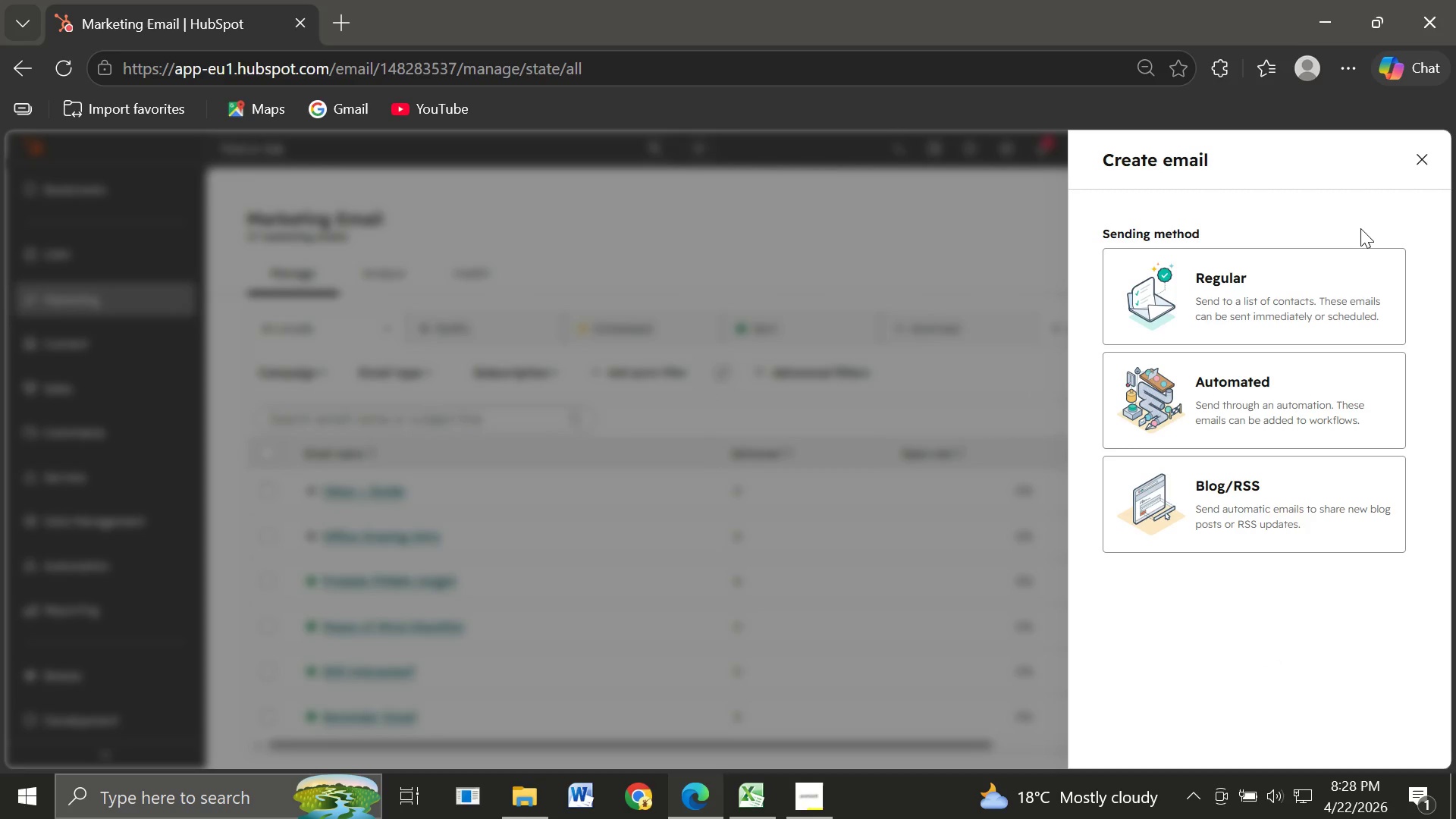 
left_click([1272, 403])
 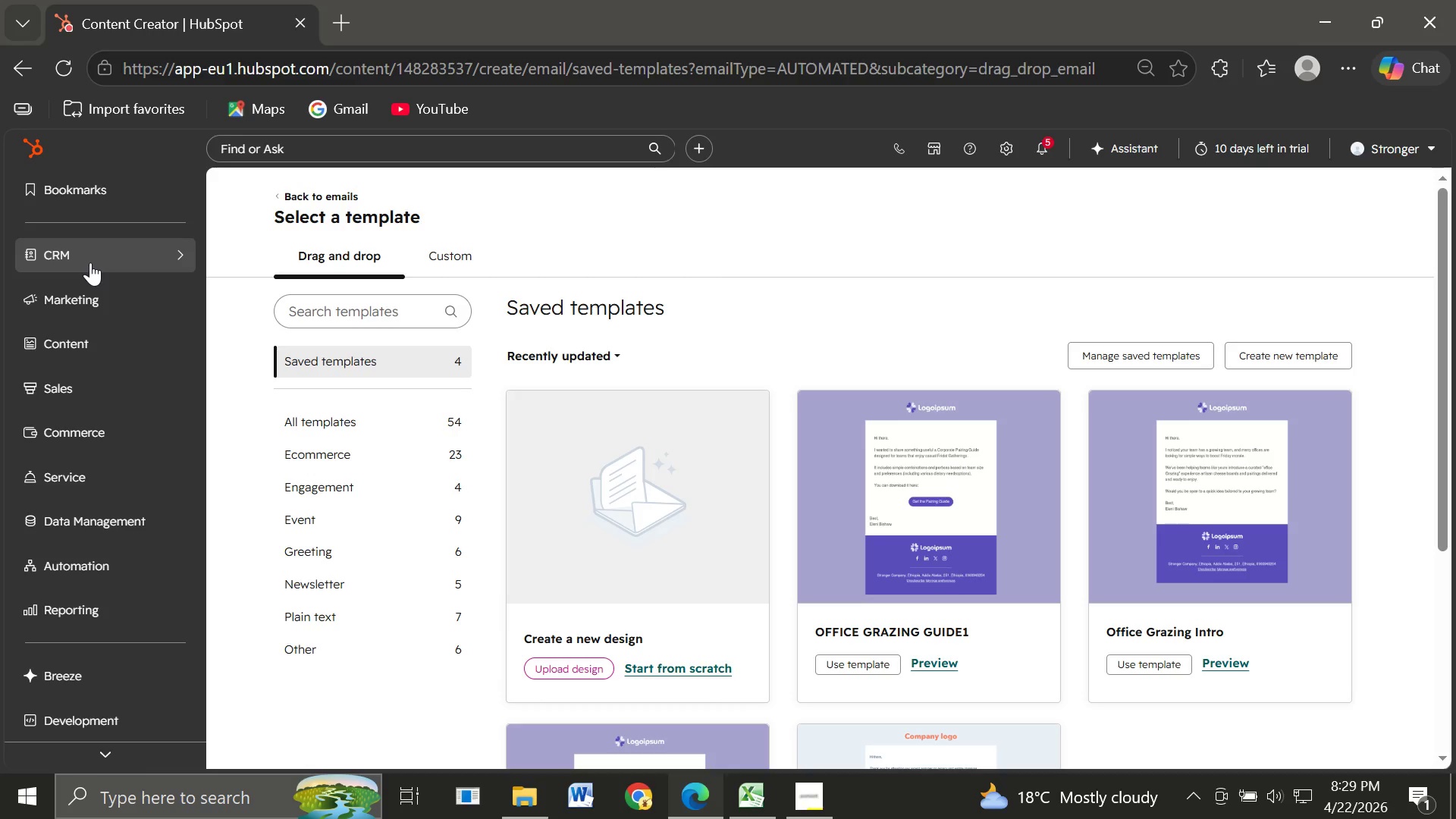 
wait(43.5)
 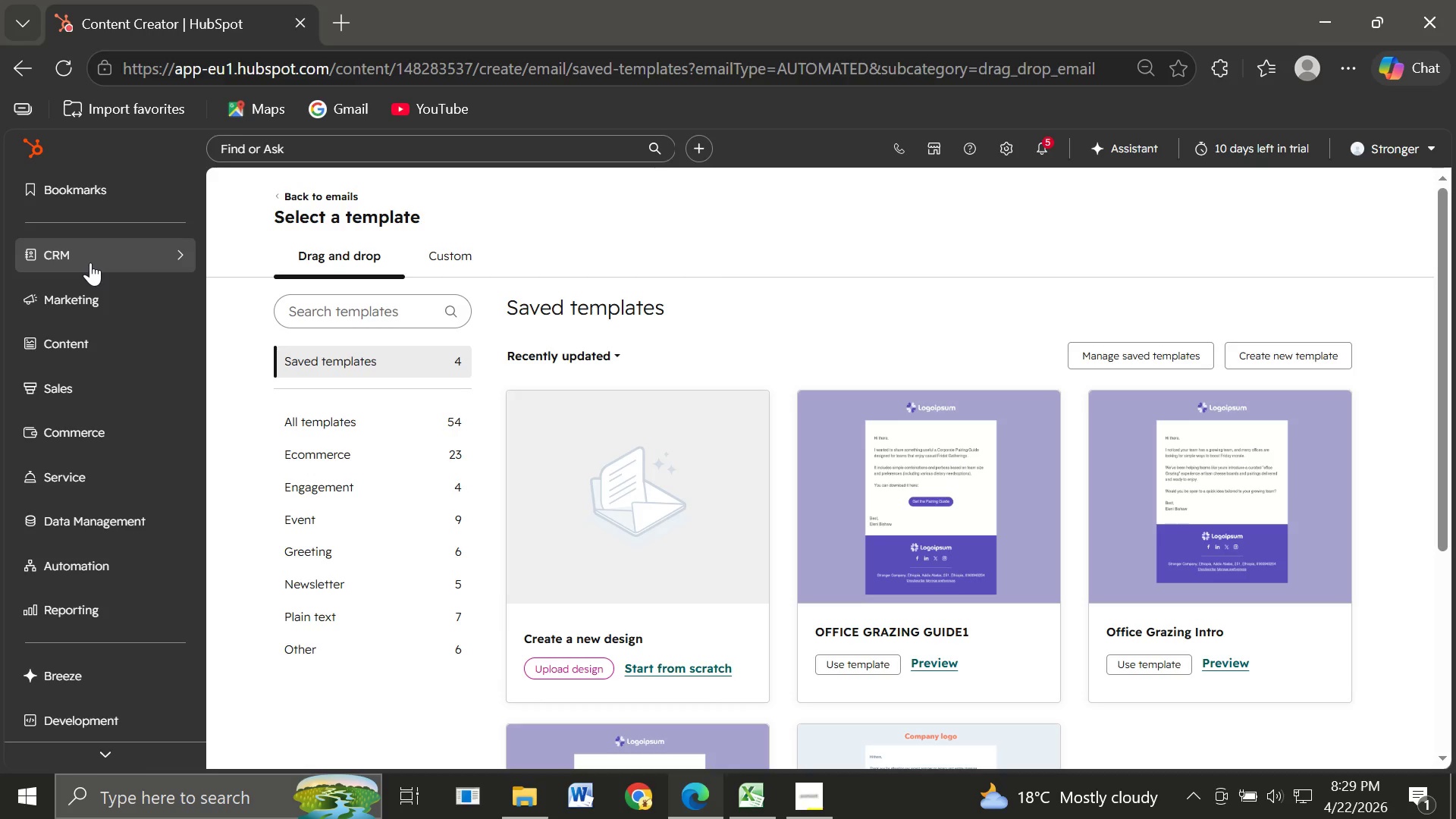 
left_click([173, 187])
 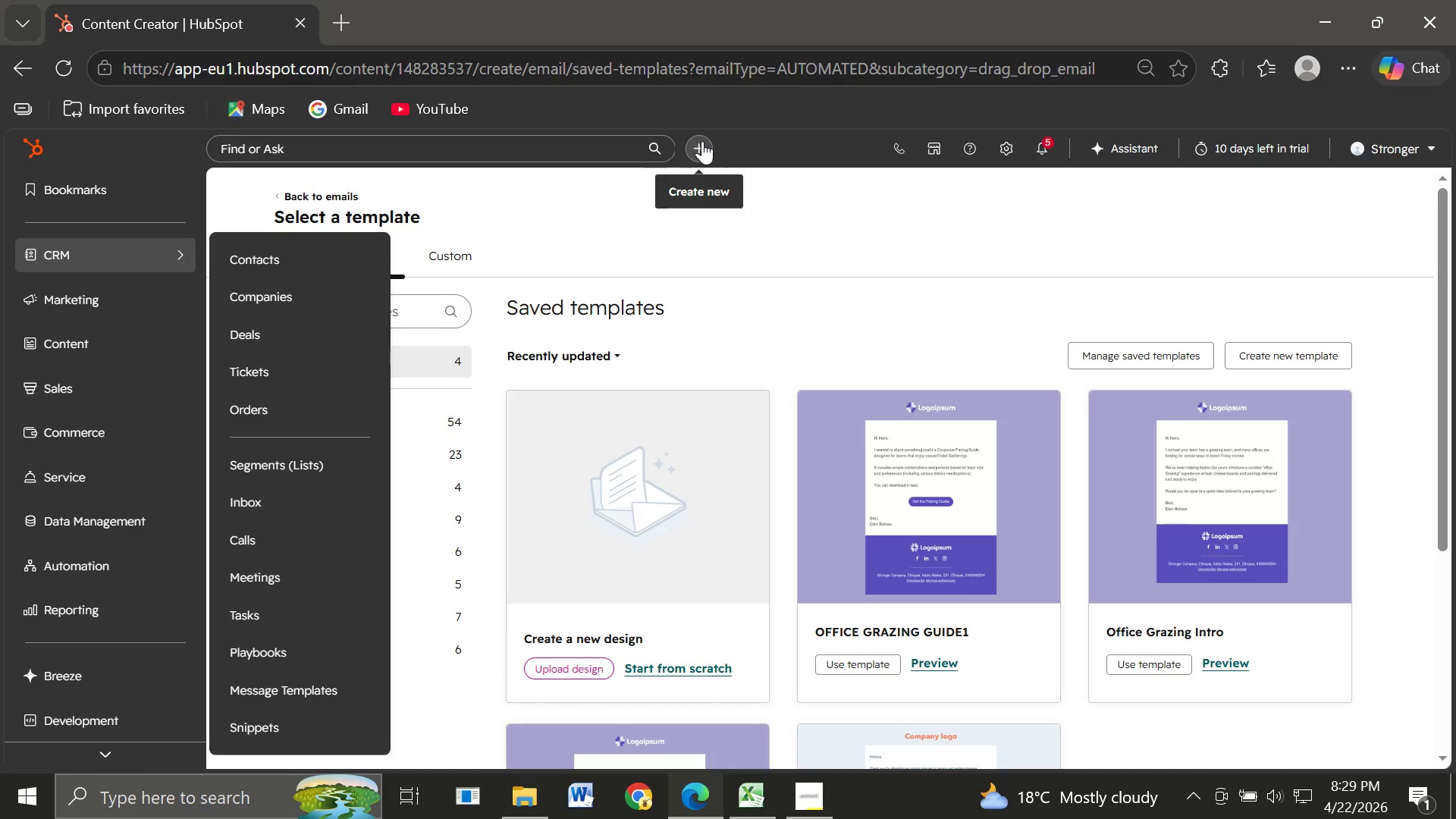 
left_click([702, 141])
 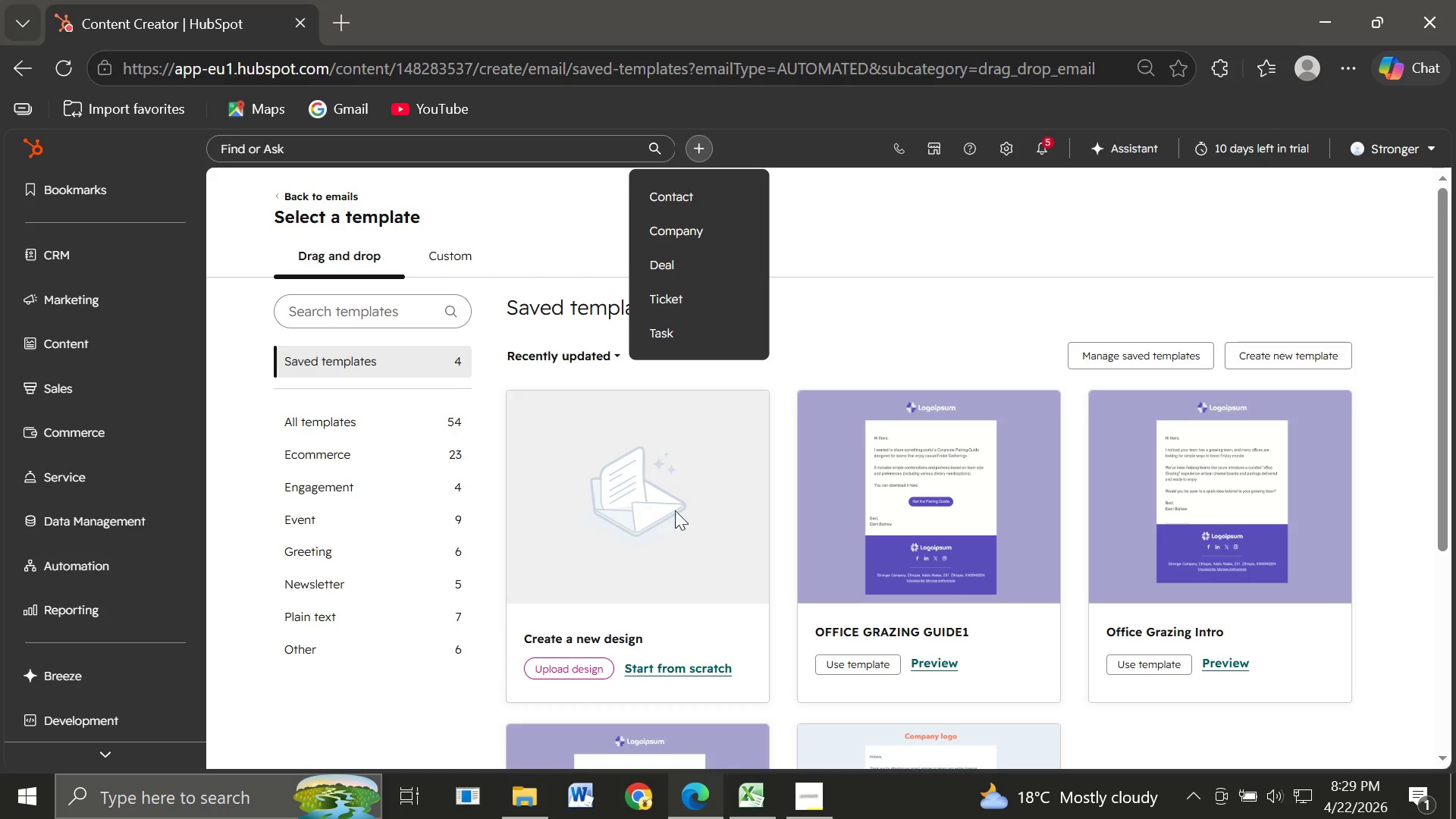 
wait(6.39)
 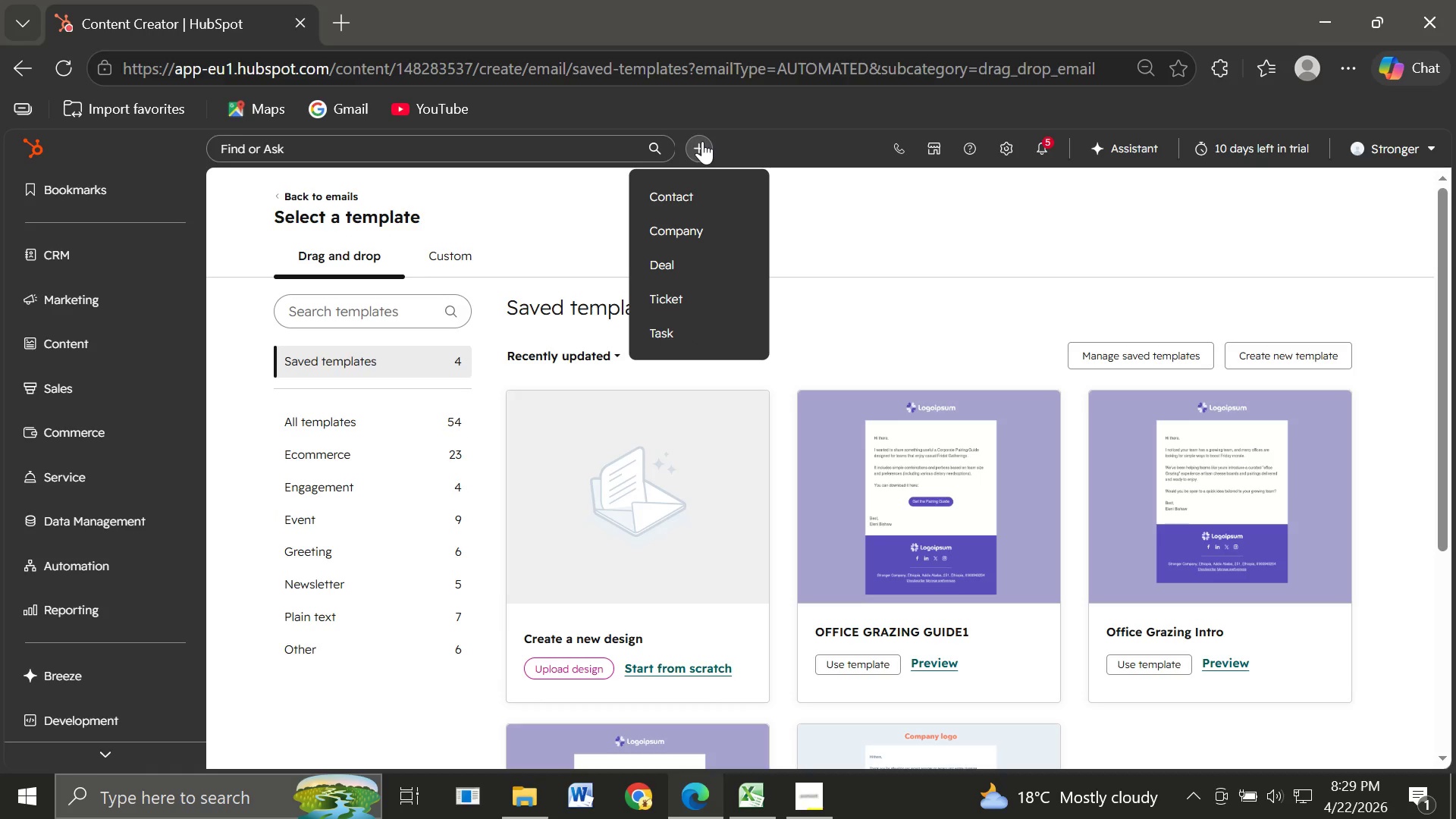 
left_click([846, 140])
 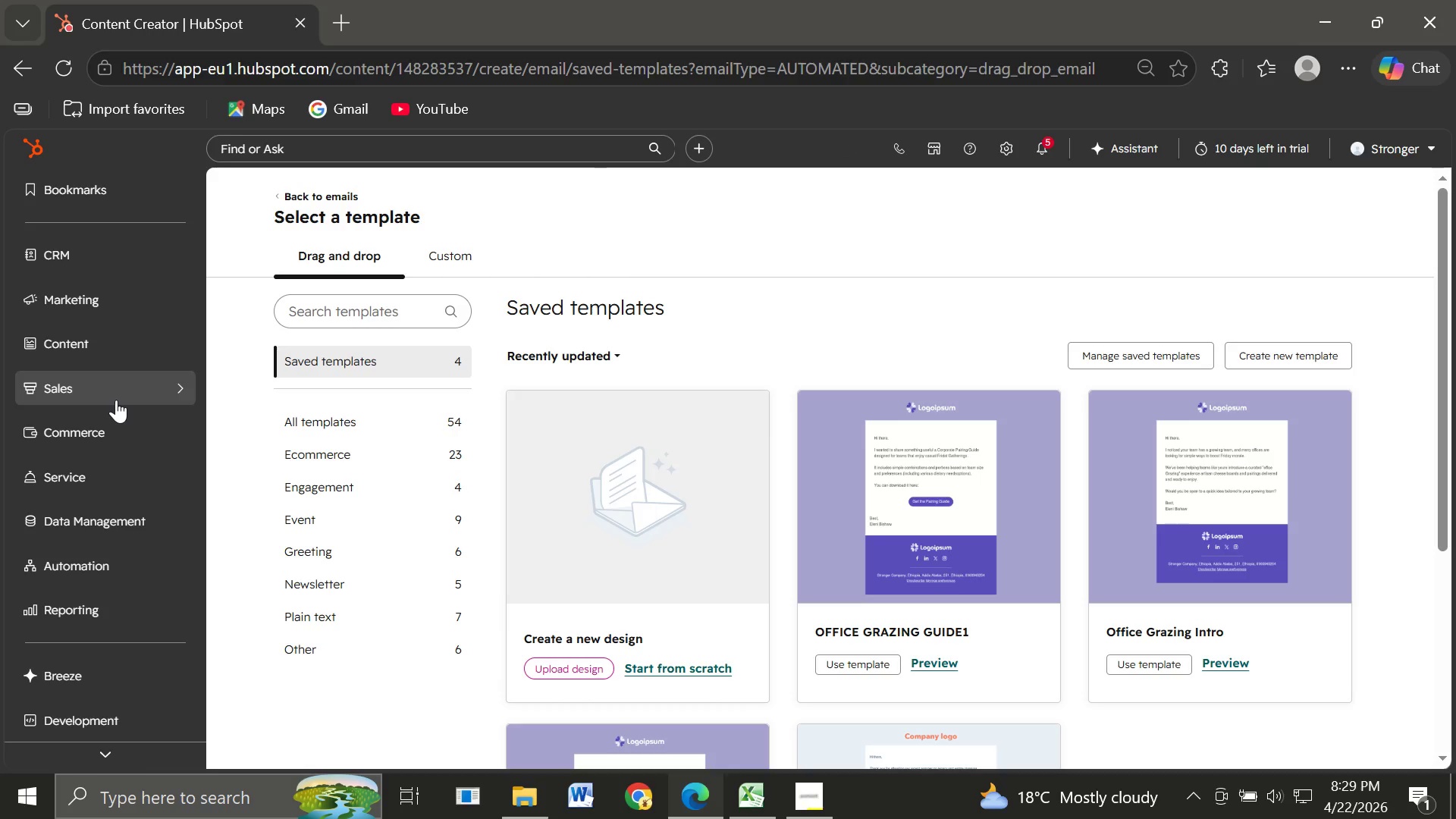 
wait(10.05)
 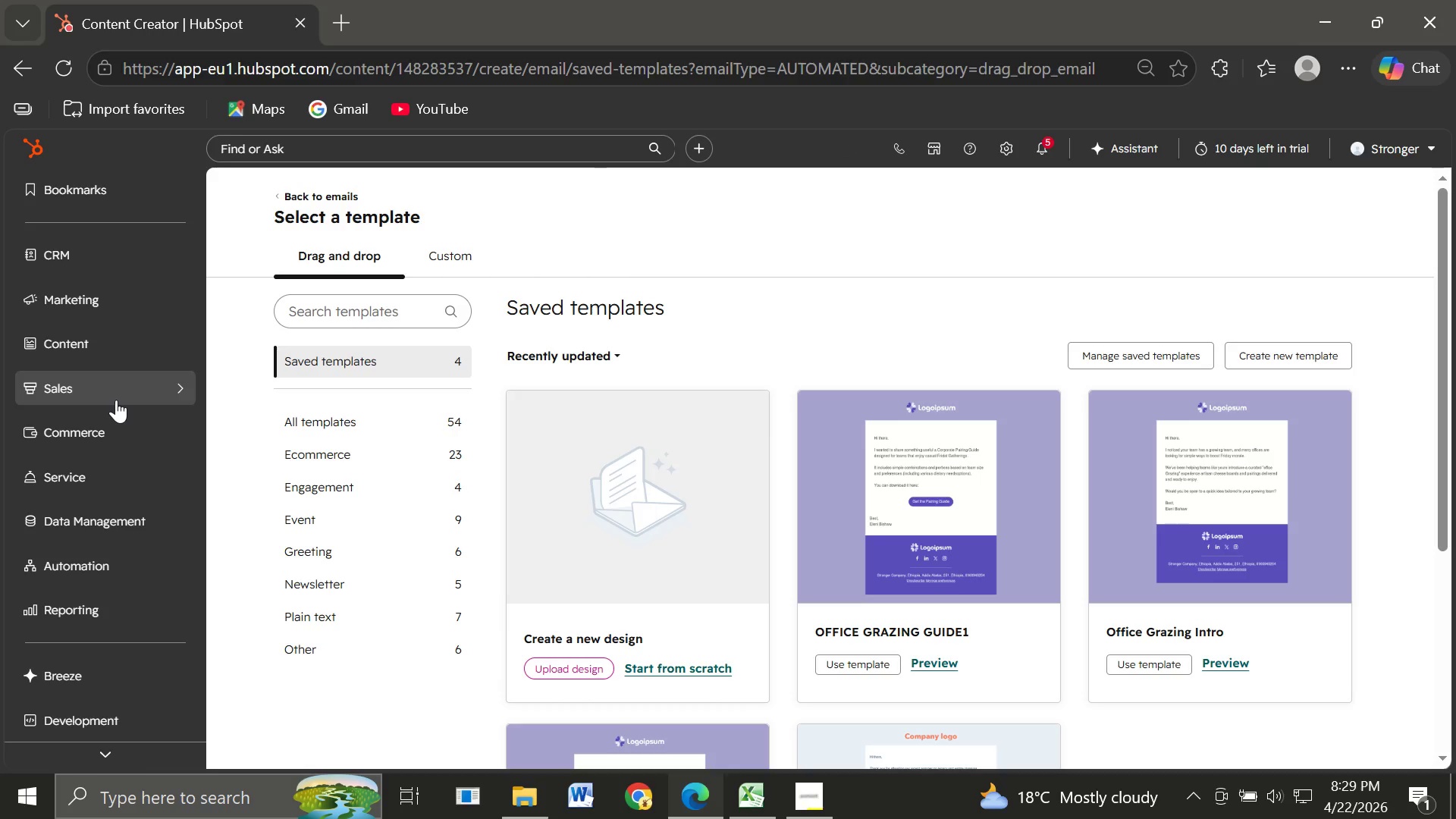 
left_click([93, 396])
 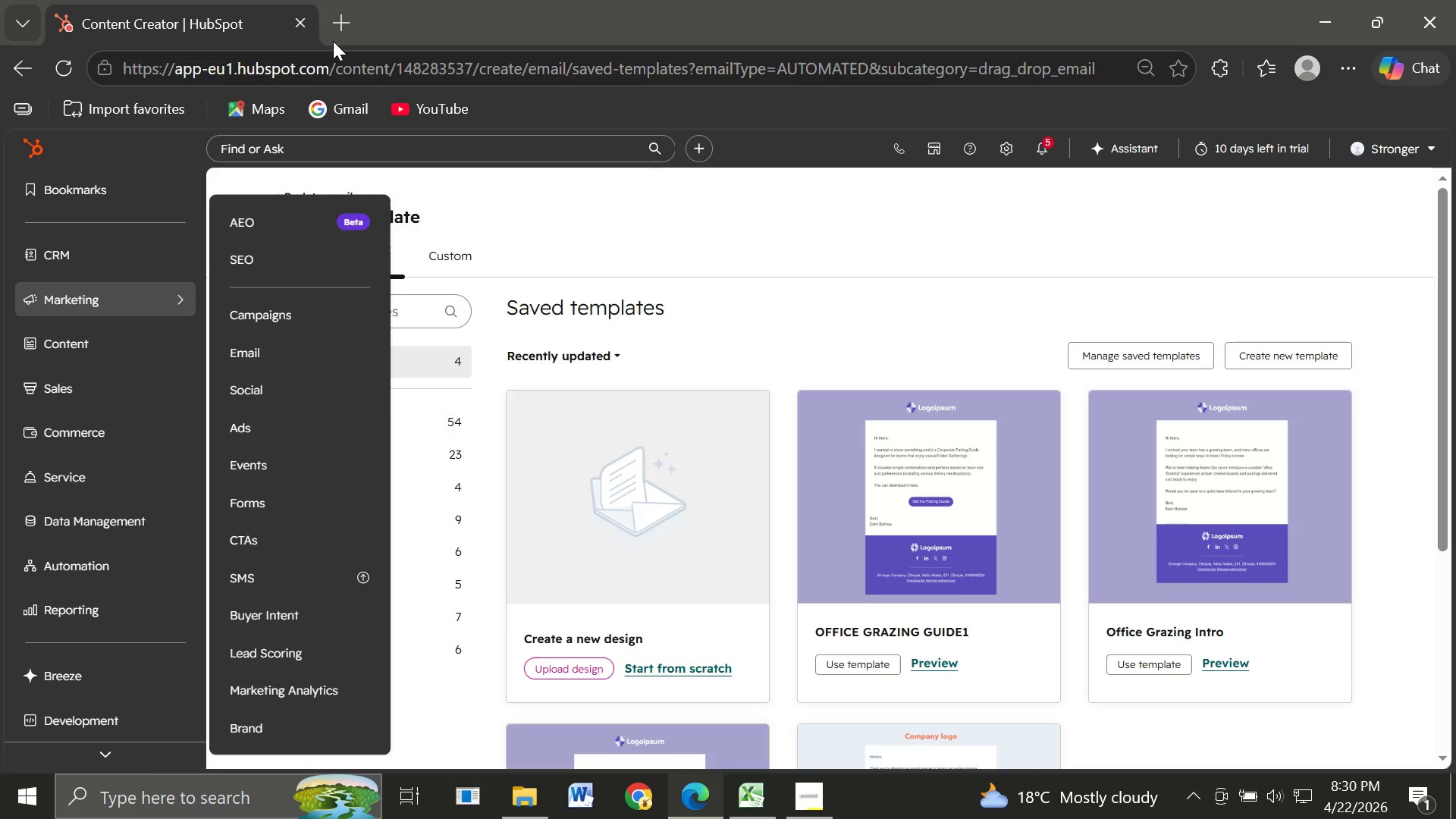 
wait(22.84)
 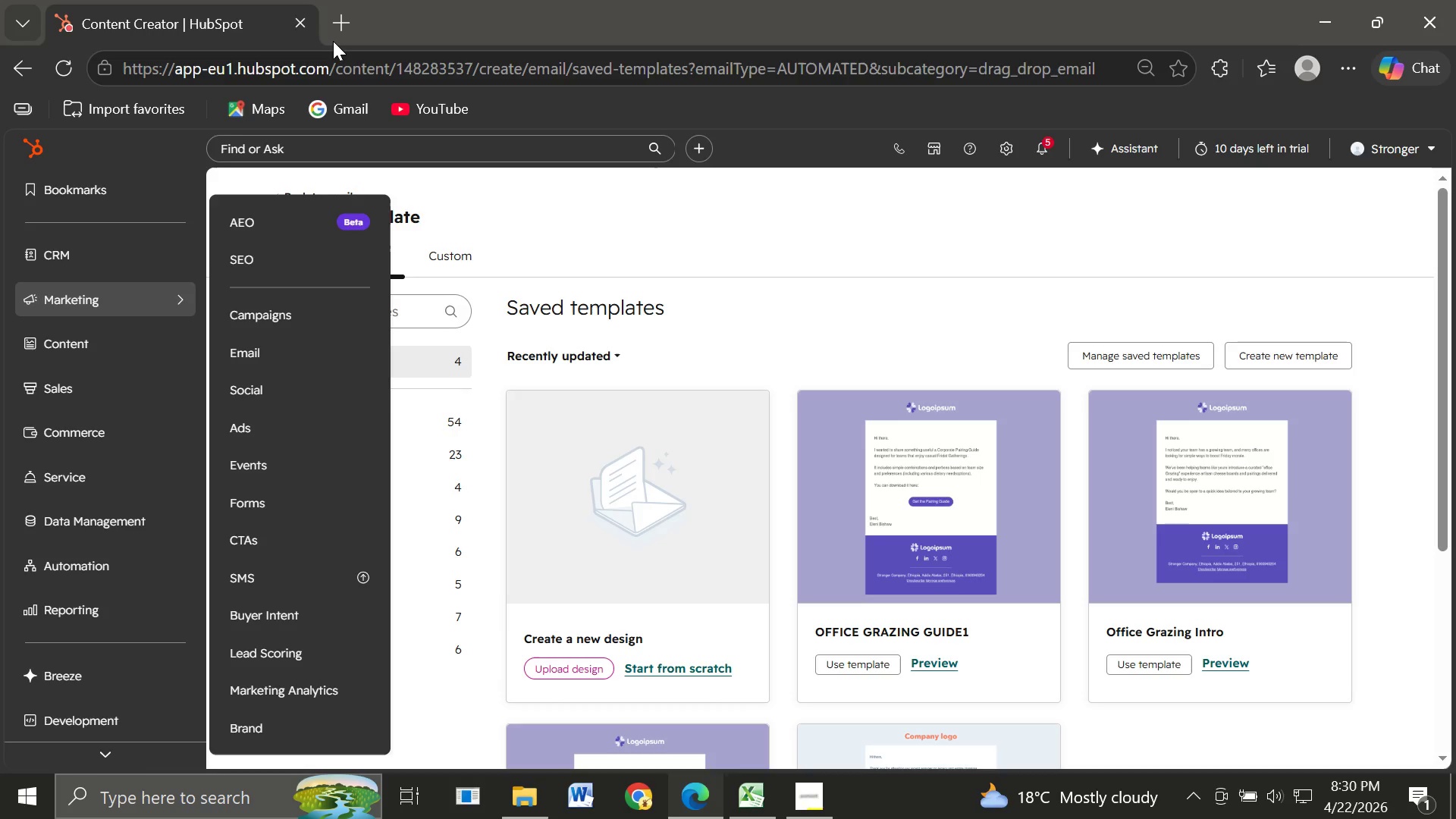 
left_click([339, 34])
 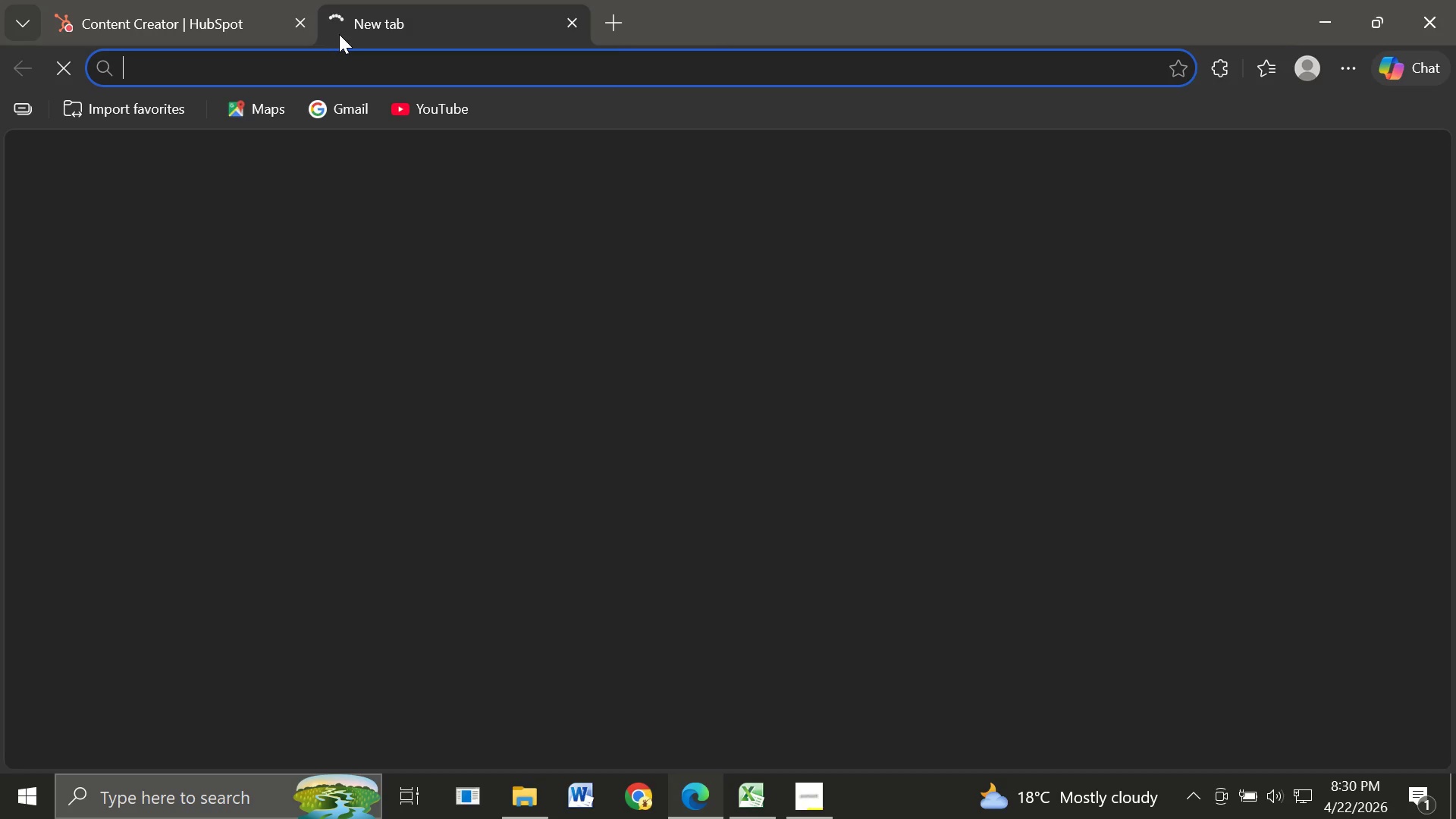 
type(http)
 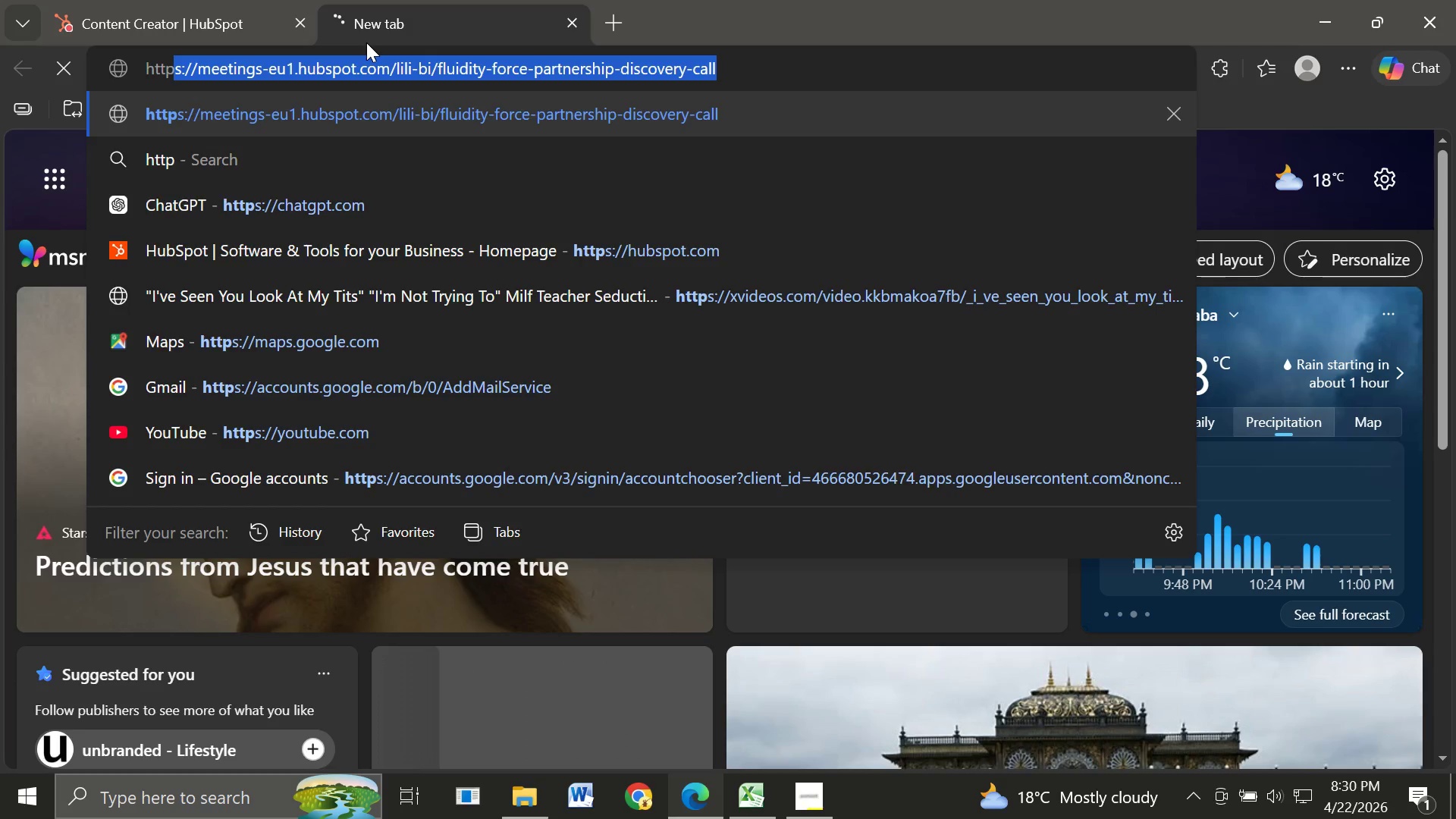 
type(s://ap)
 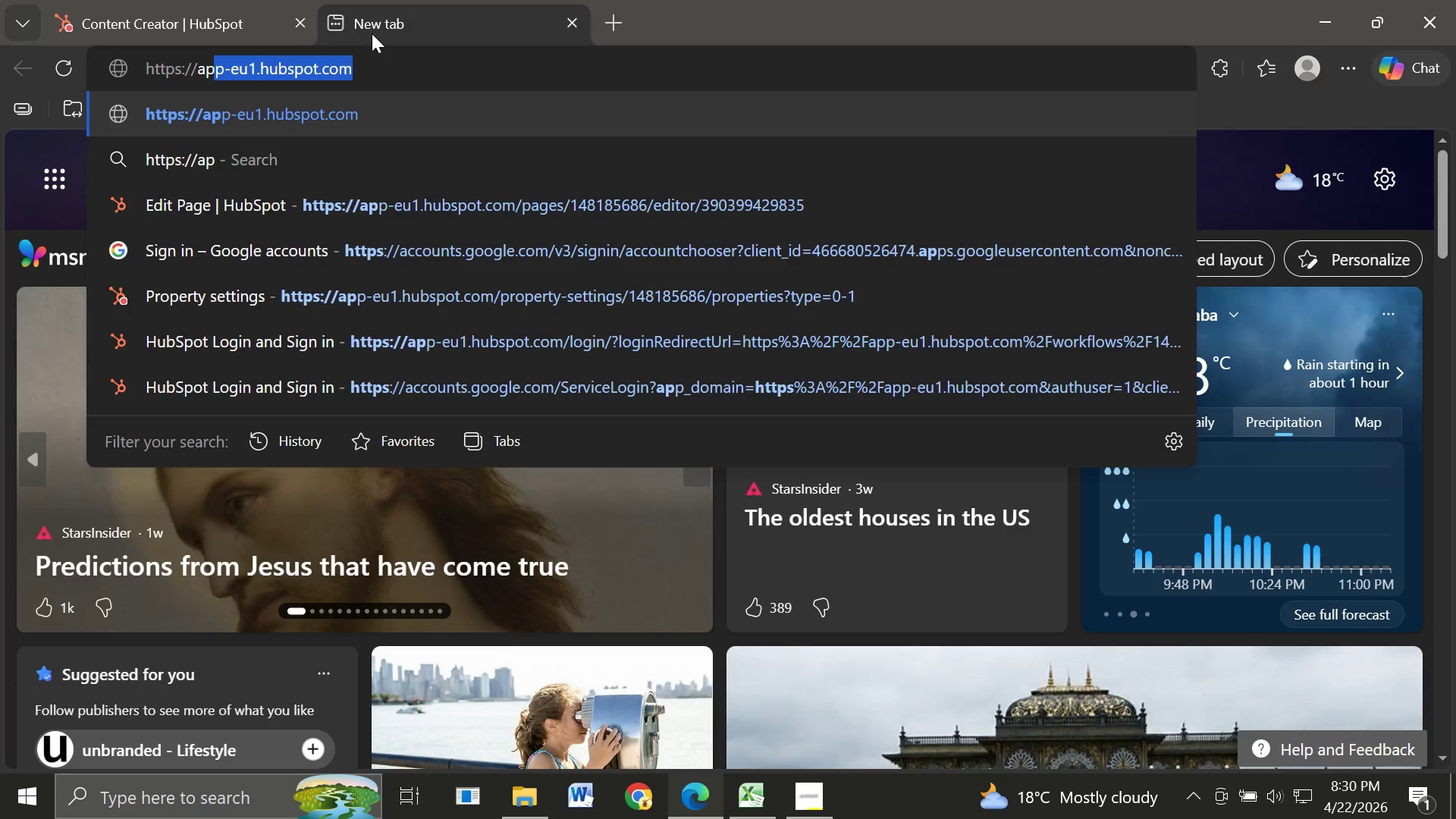 
type(,hubspot)
 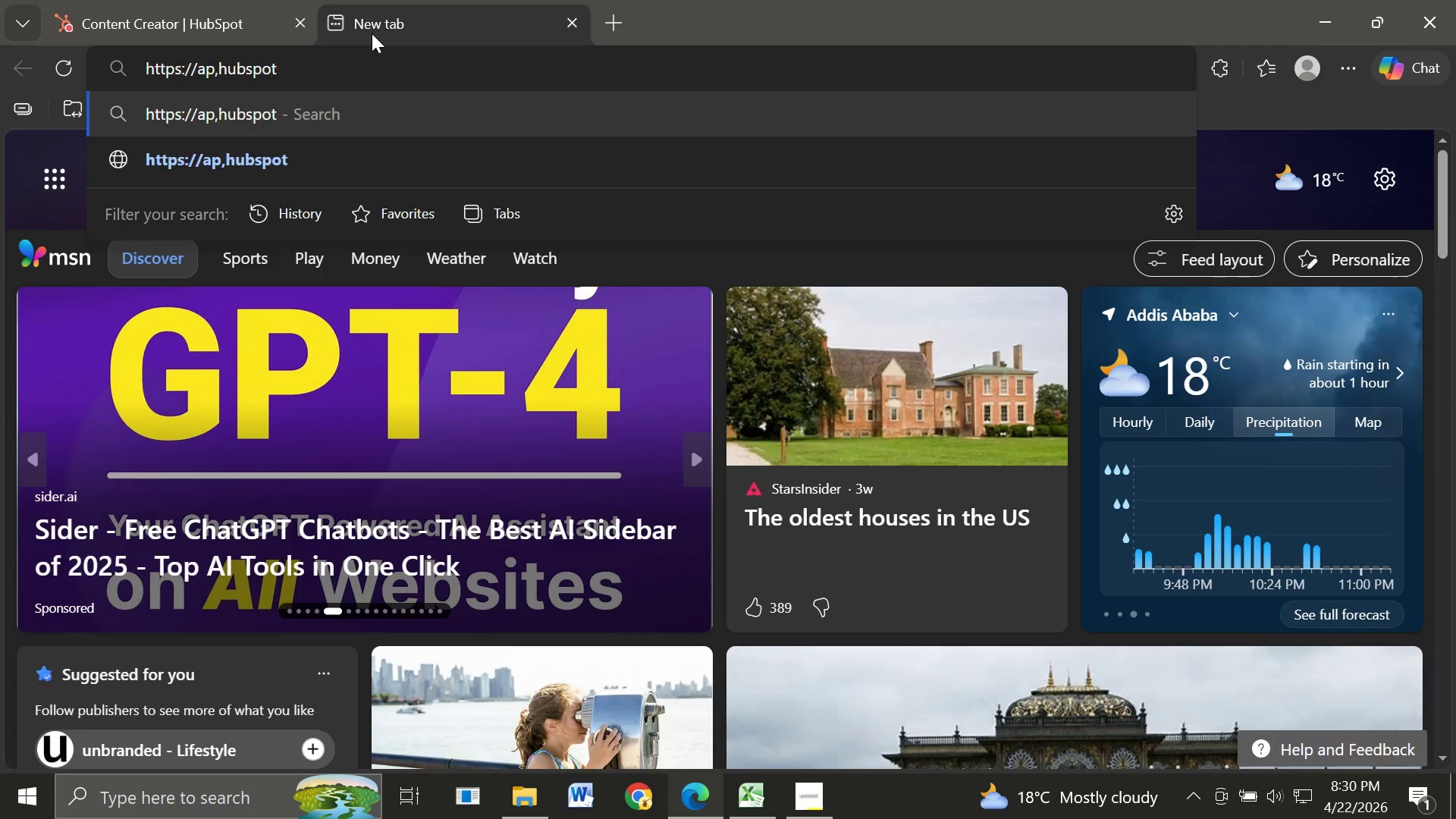 
type(.com/tr)
key(Backspace)
type(emplates)
 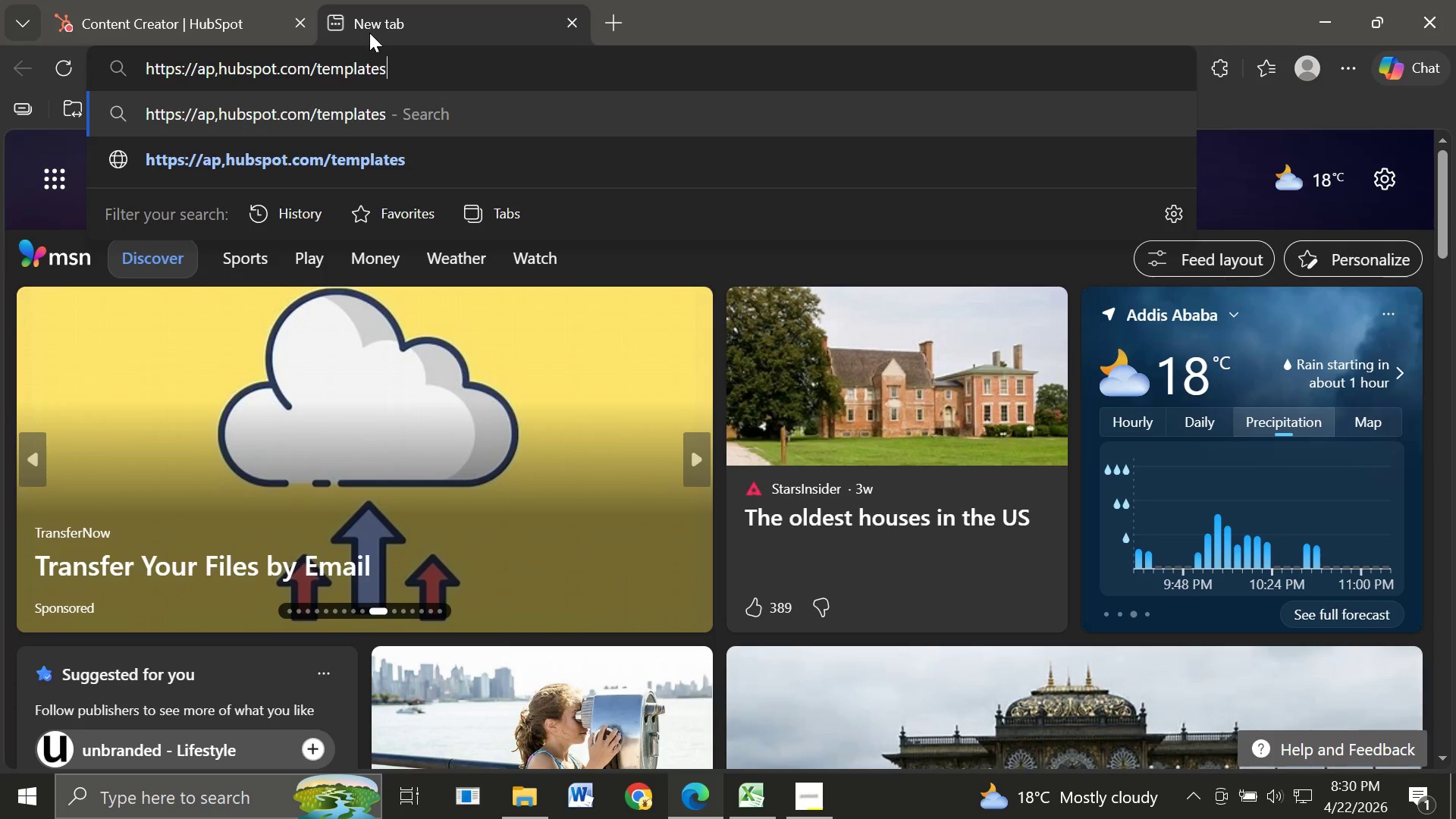 
key(Enter)
 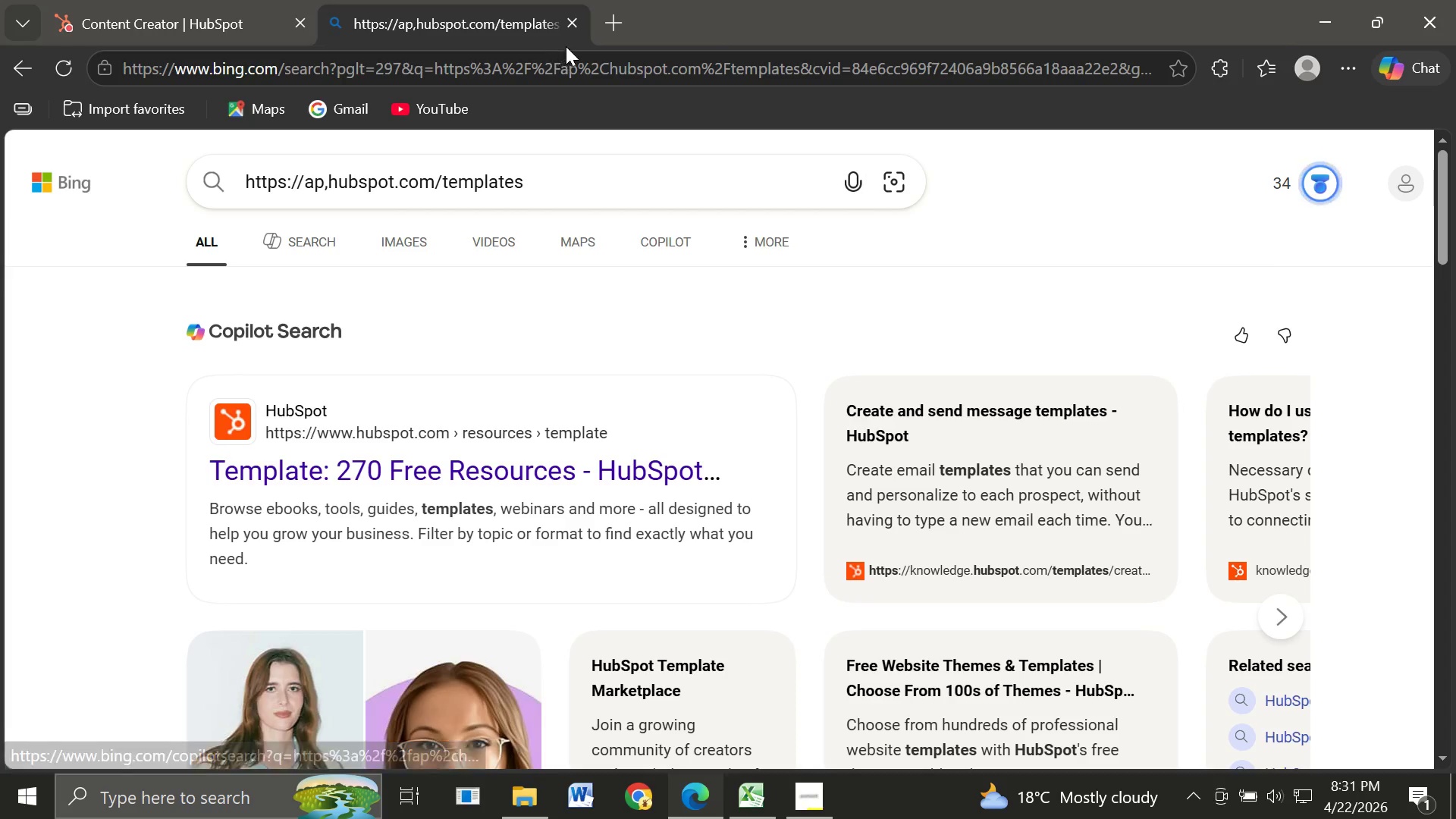 
wait(5.69)
 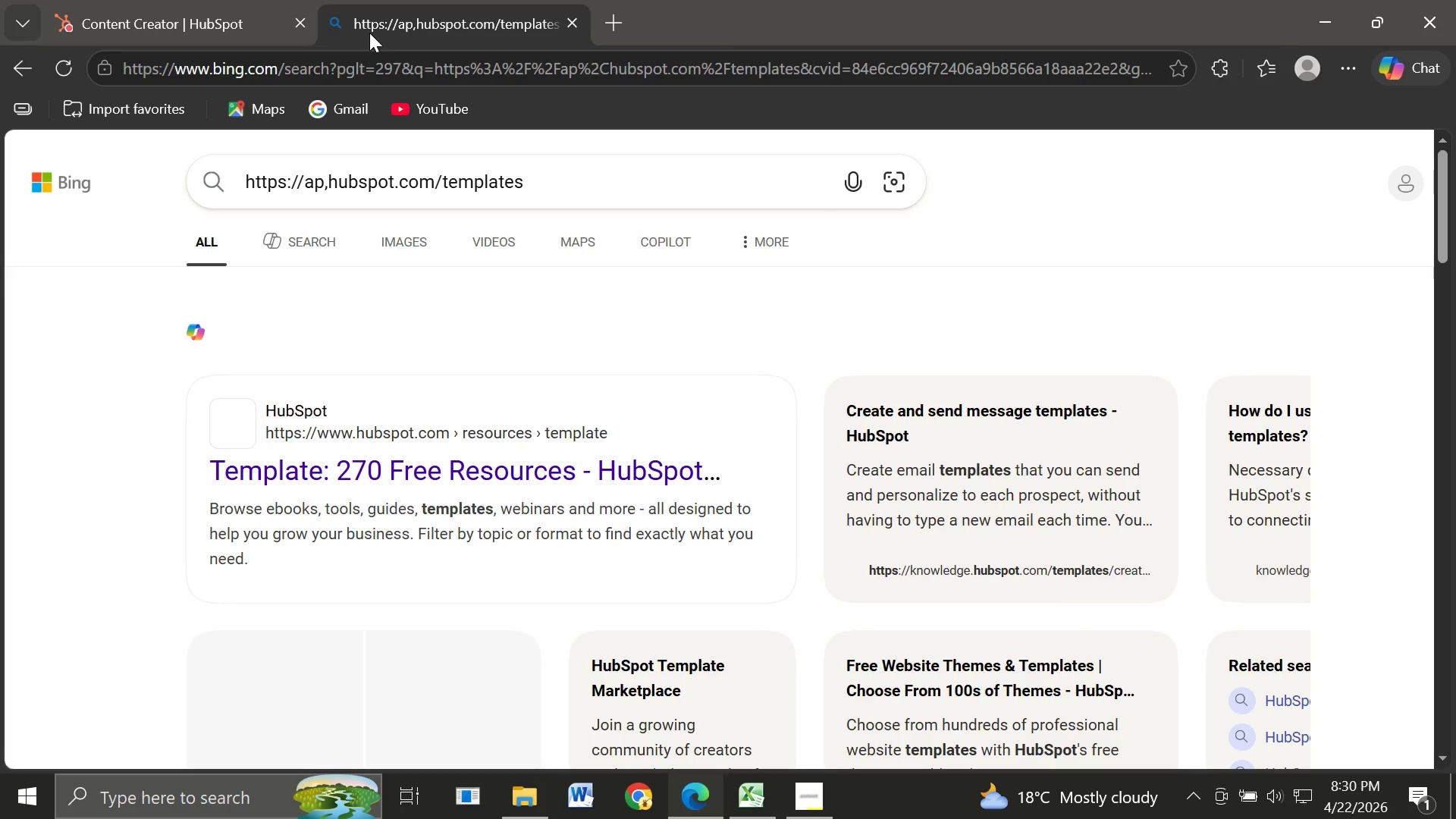 
left_click([569, 28])
 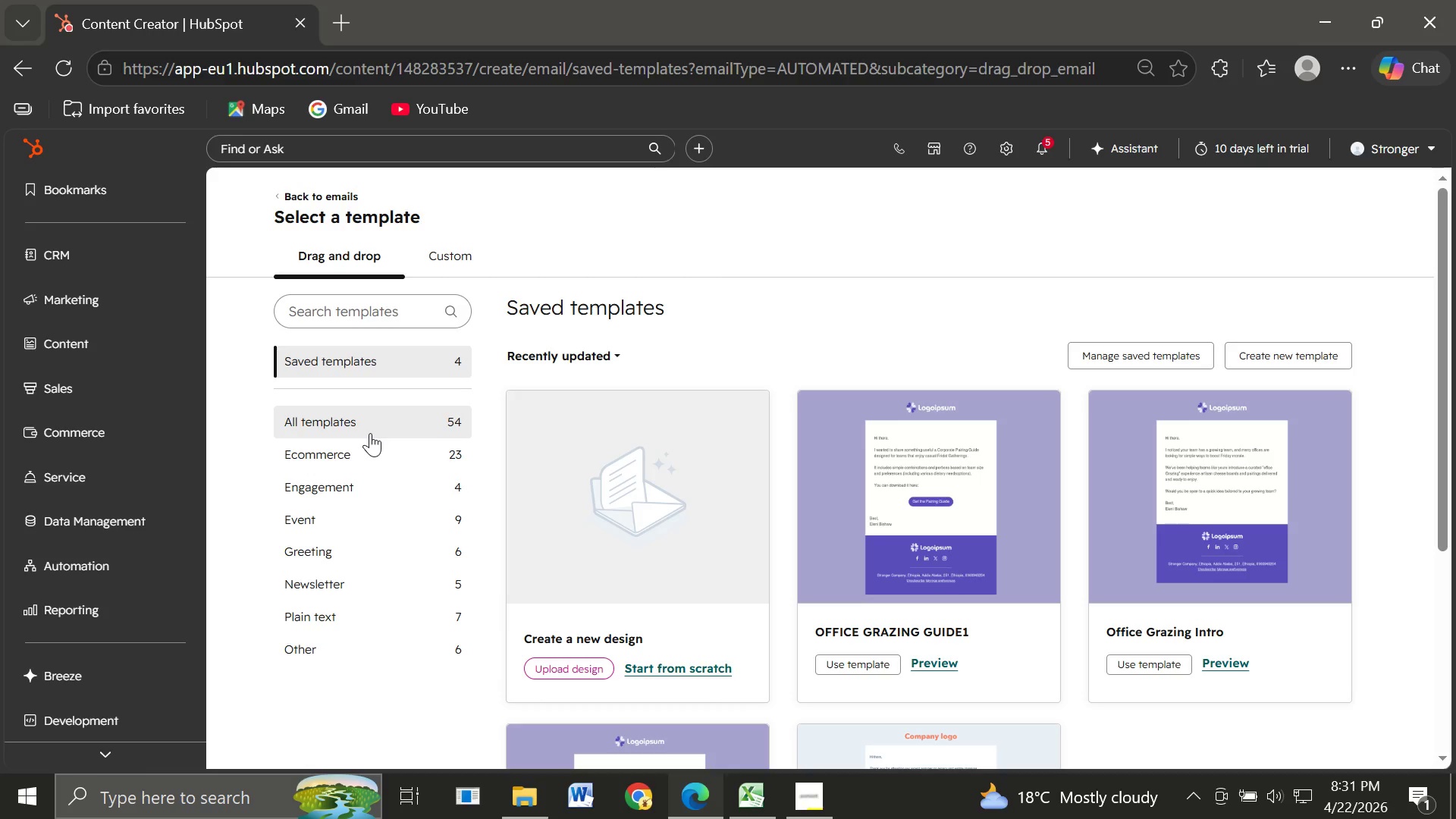 
wait(16.36)
 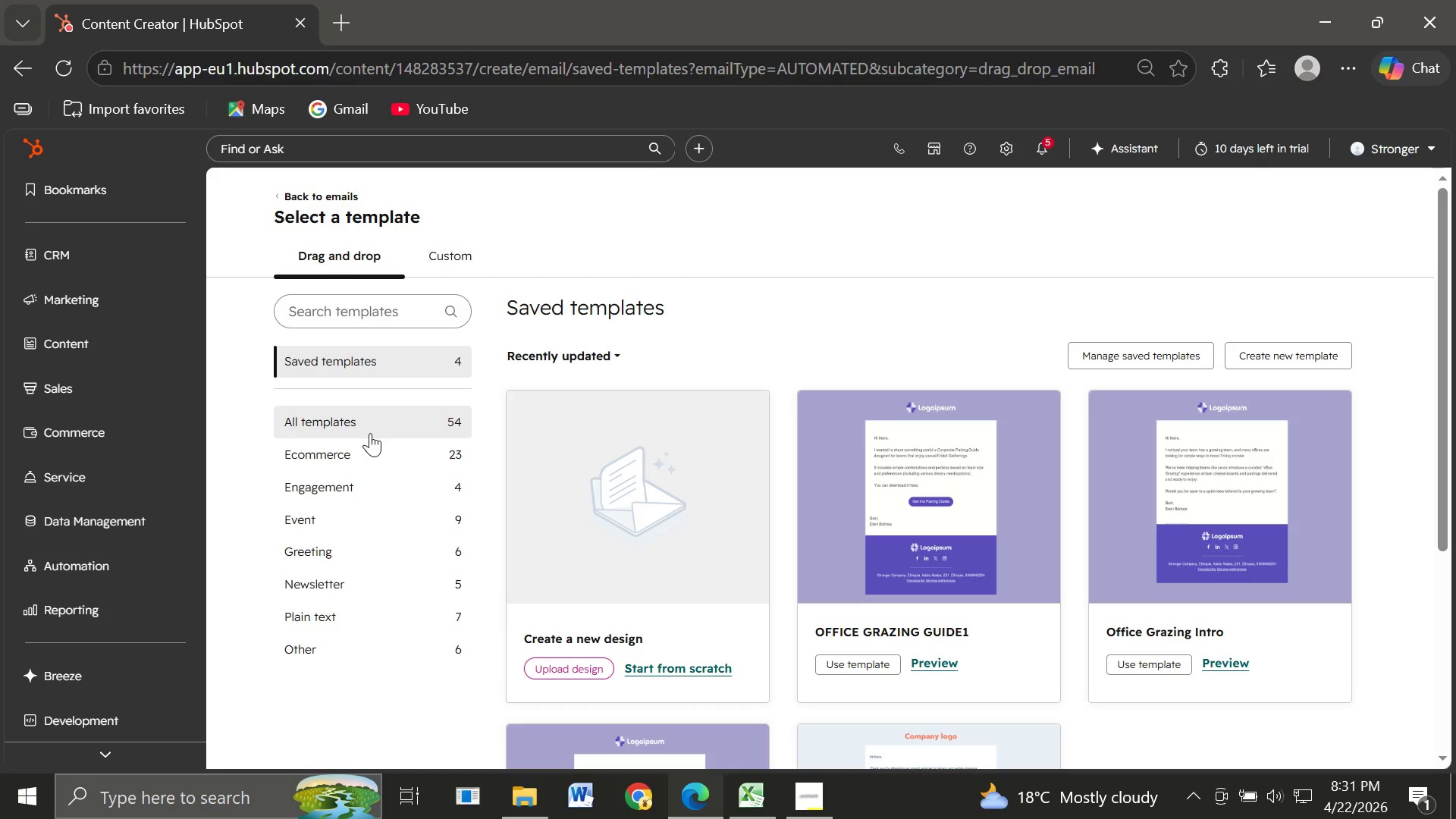 
left_click([127, 388])
 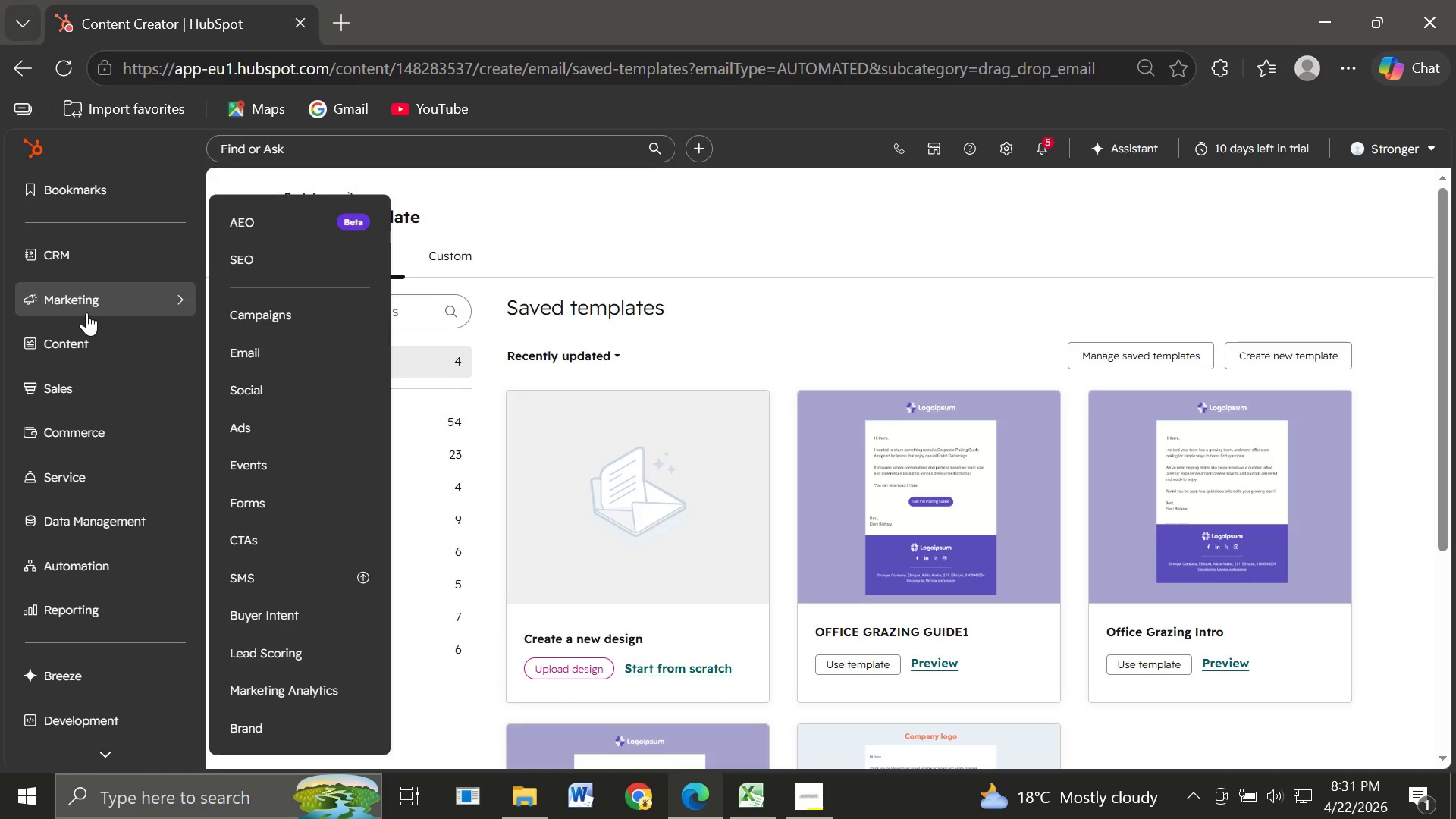 
wait(19.93)
 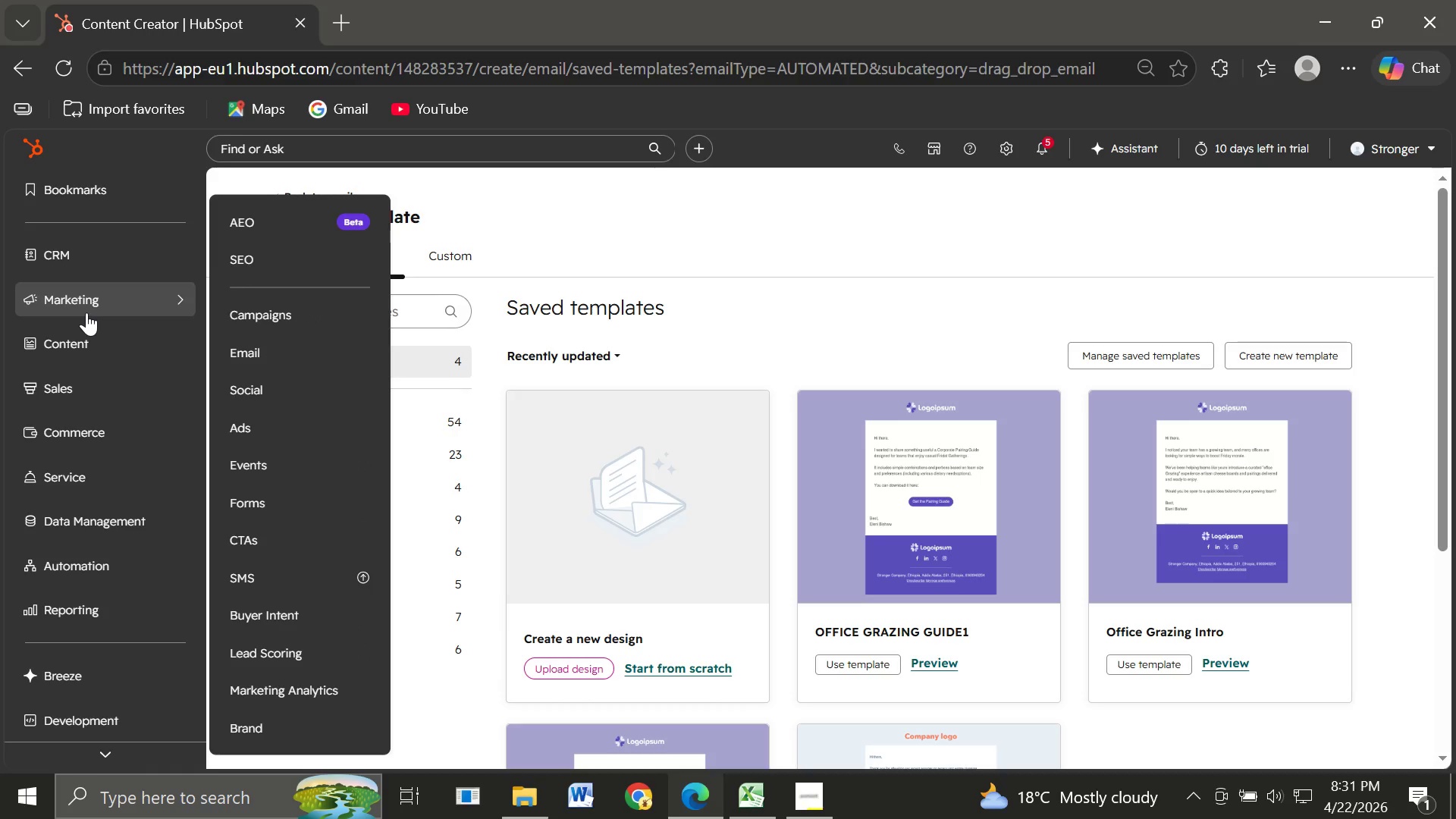 
mouse_move([140, 257])
 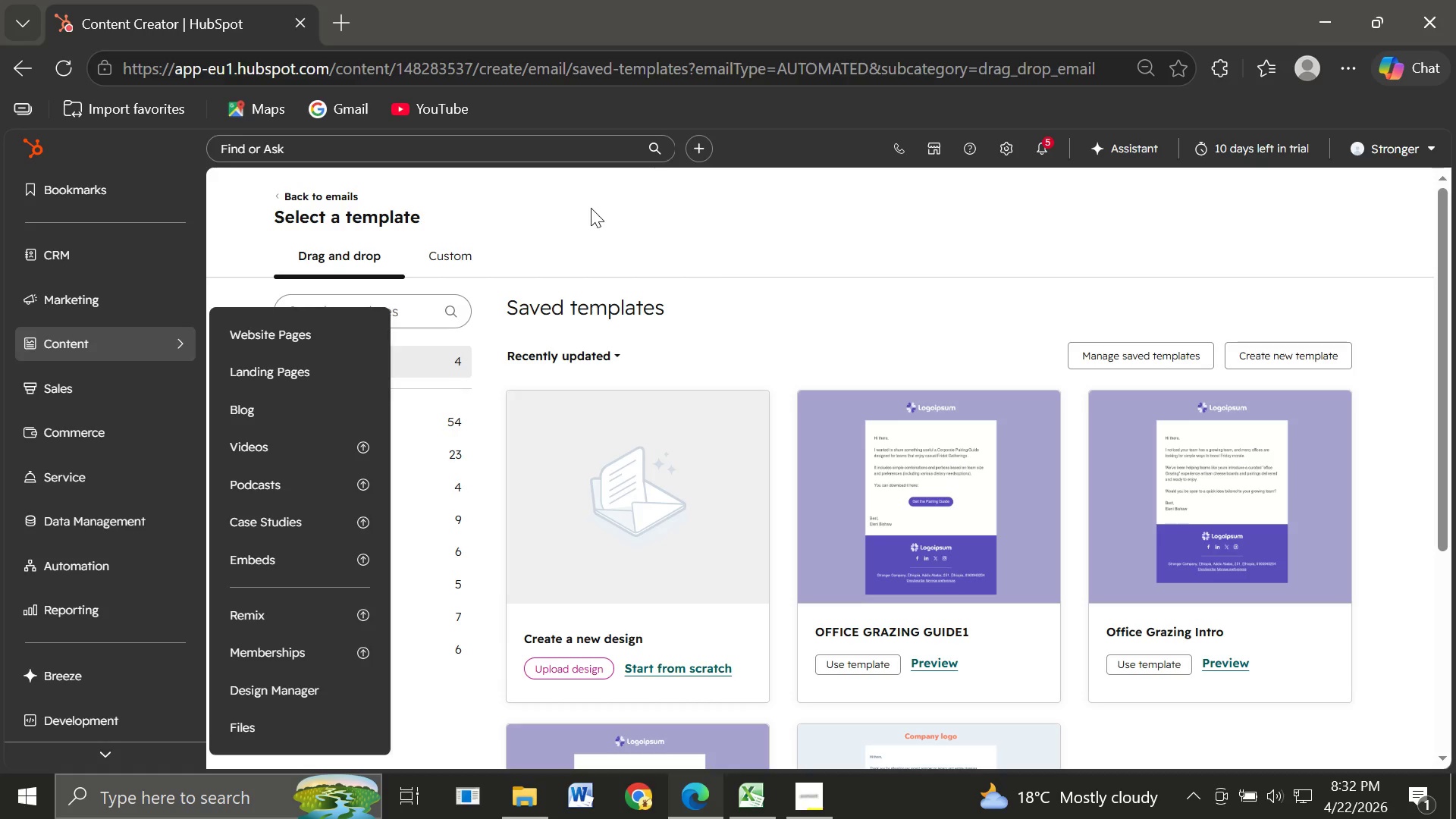 
wait(30.29)
 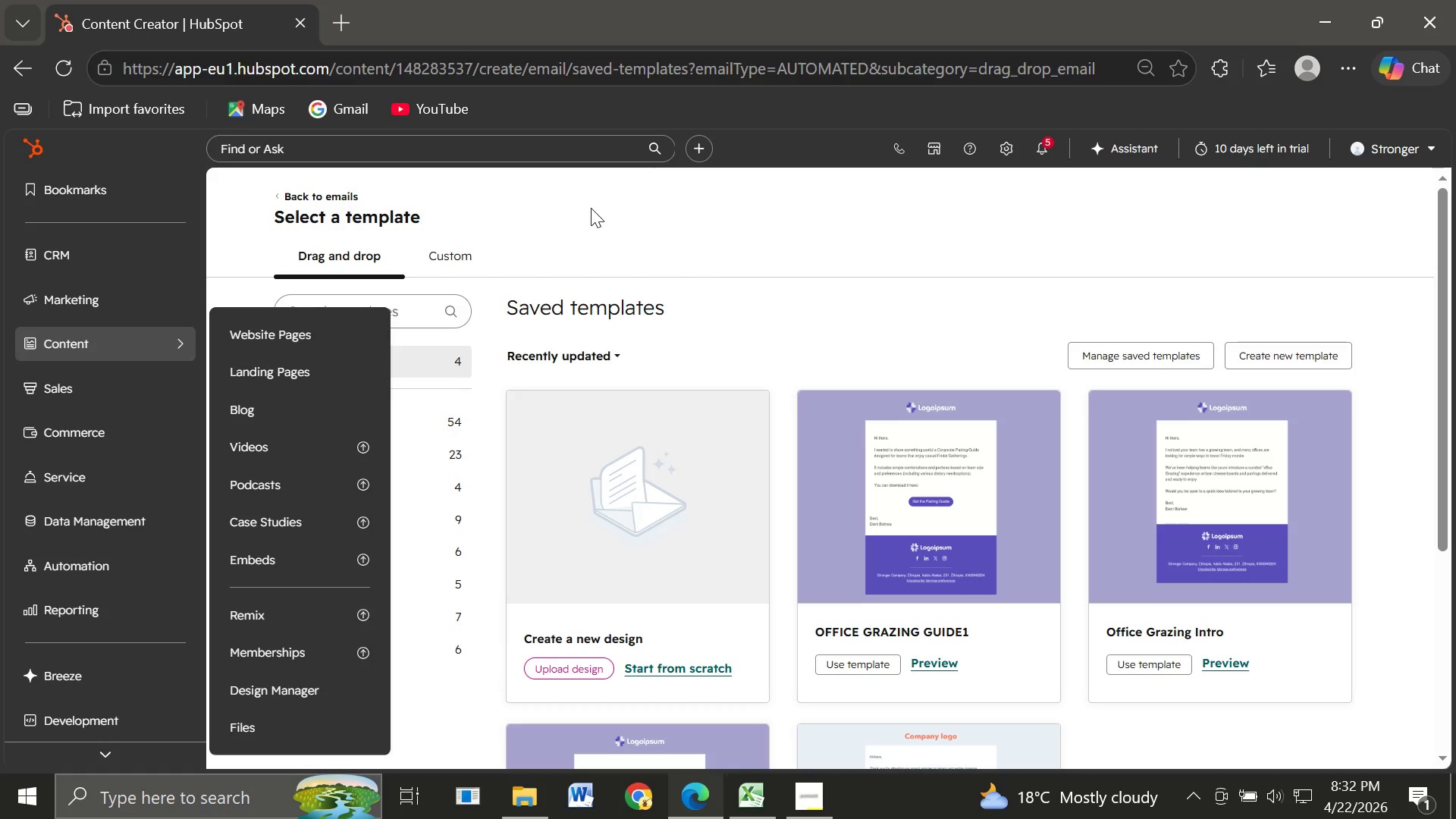 
mouse_move([150, 297])
 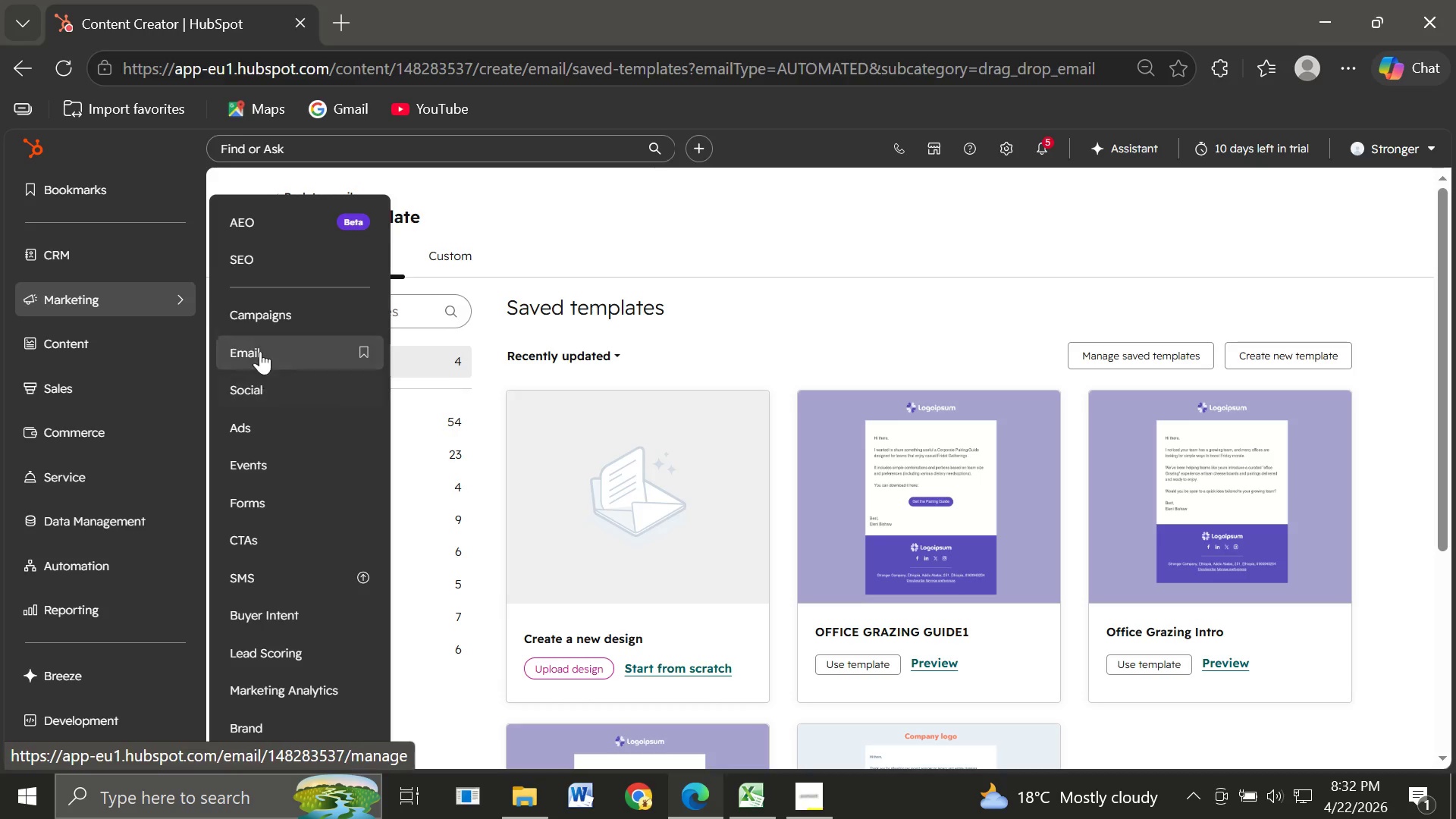 
left_click([264, 350])
 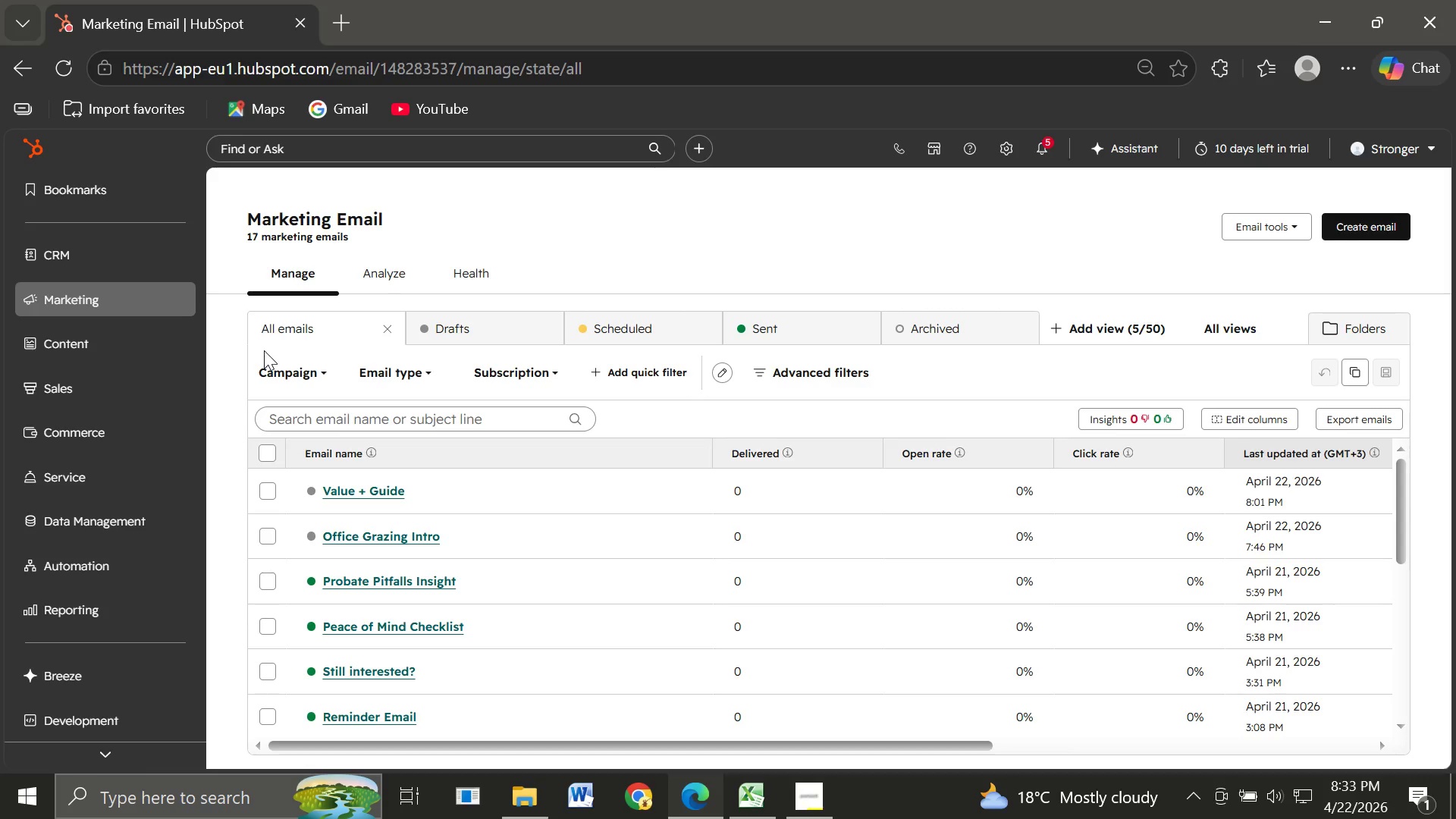 
wait(58.52)
 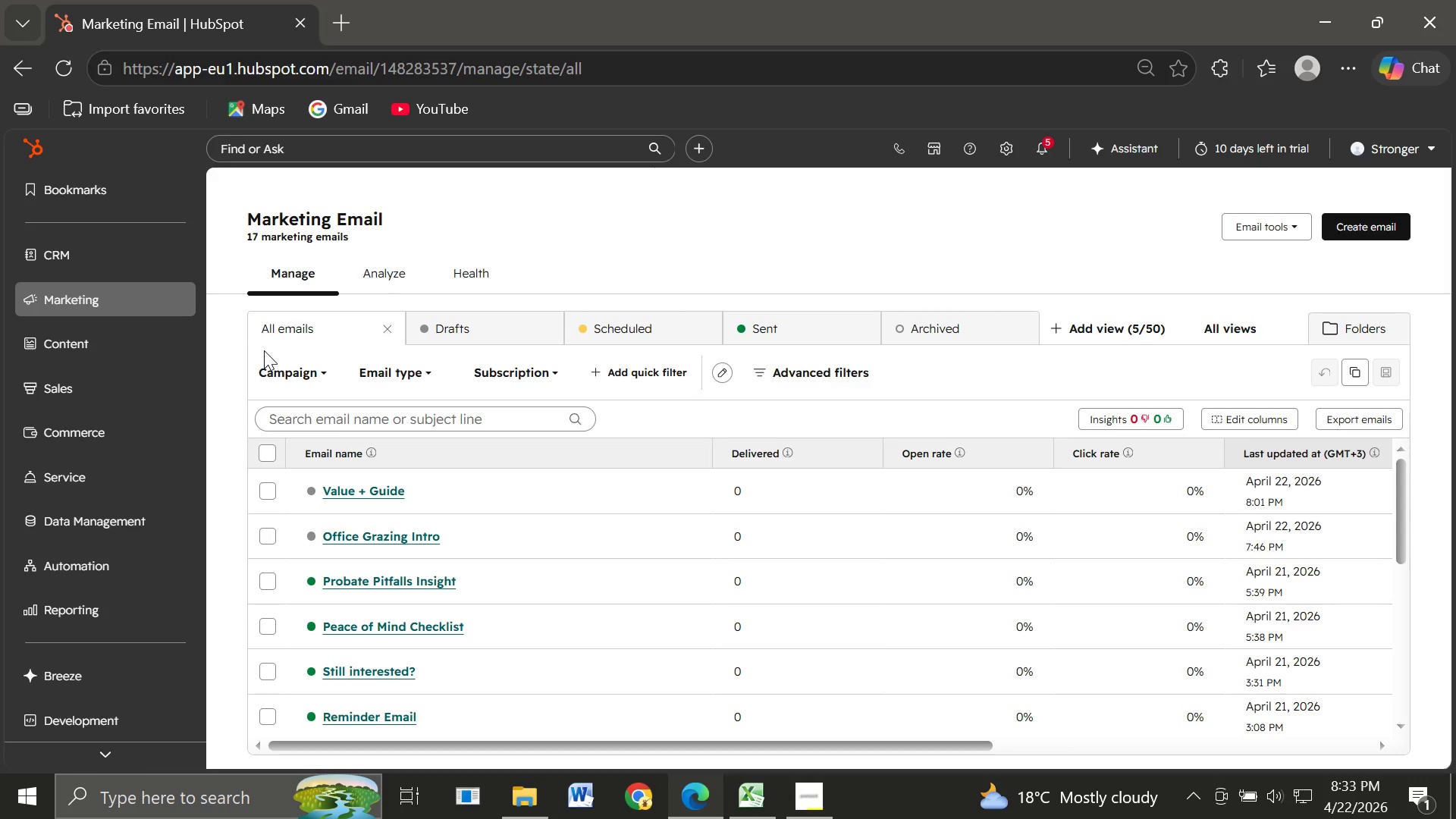 
left_click([375, 485])
 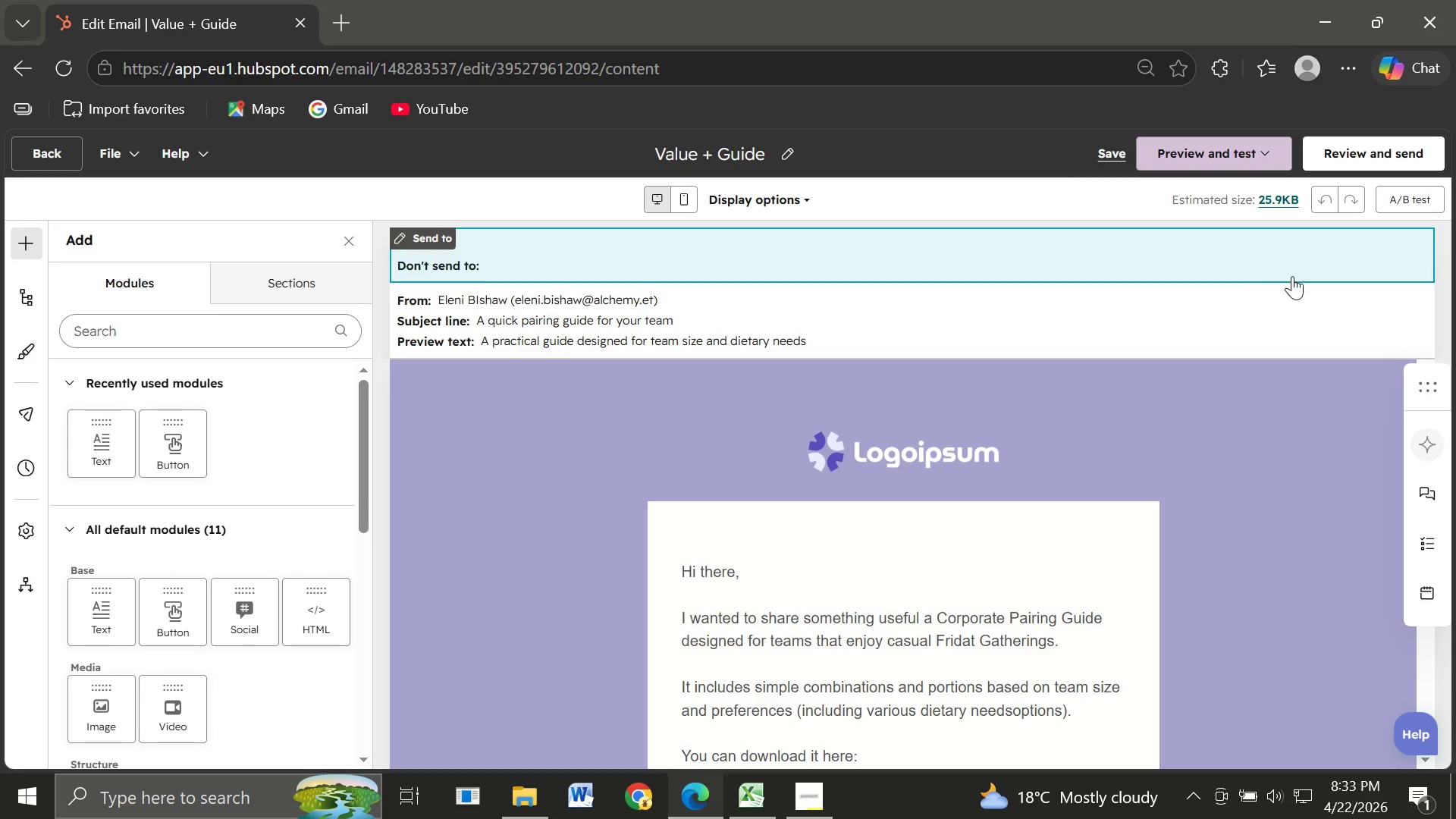 
wait(12.31)
 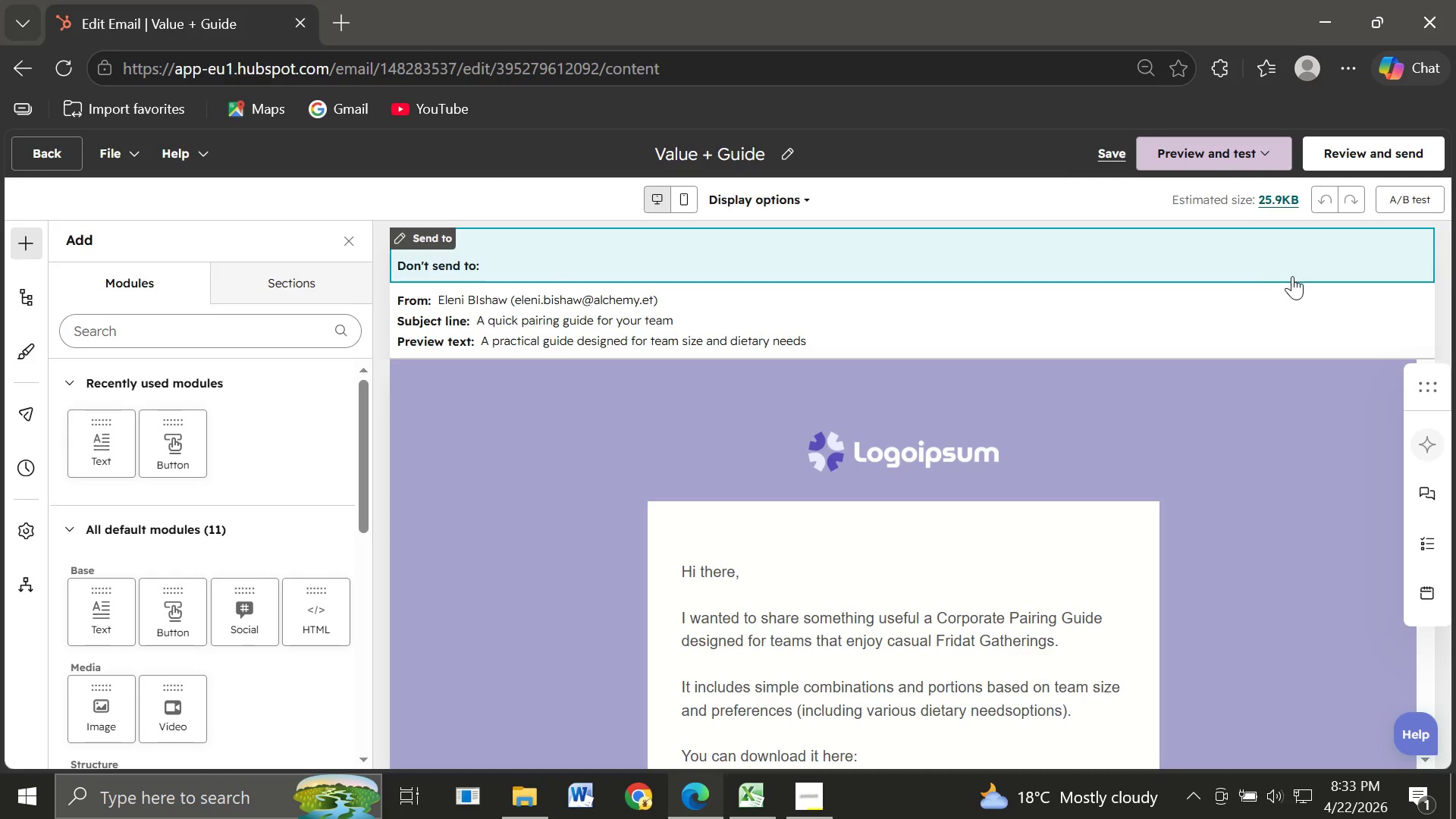 
left_click([53, 149])
 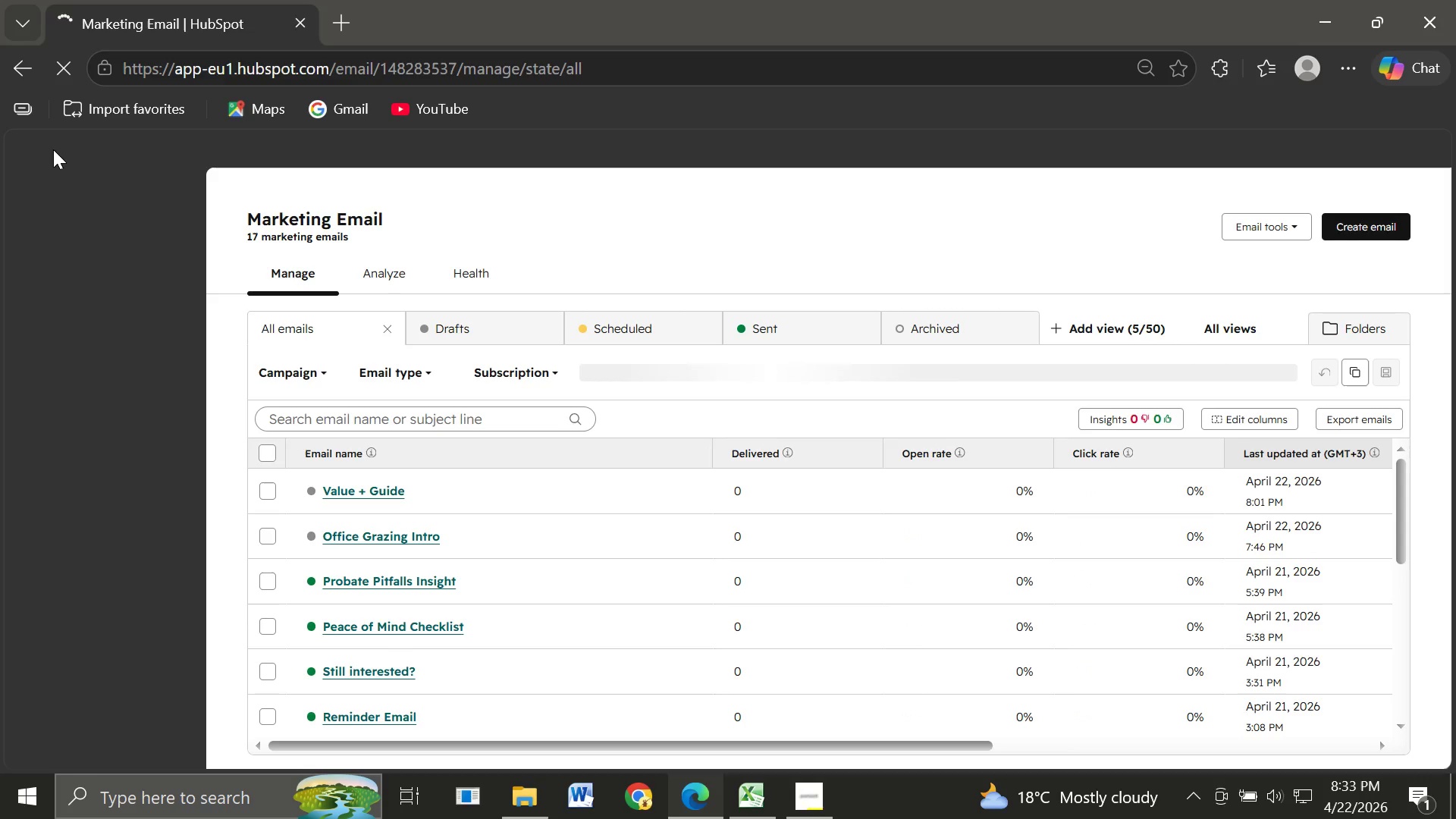 
wait(15.16)
 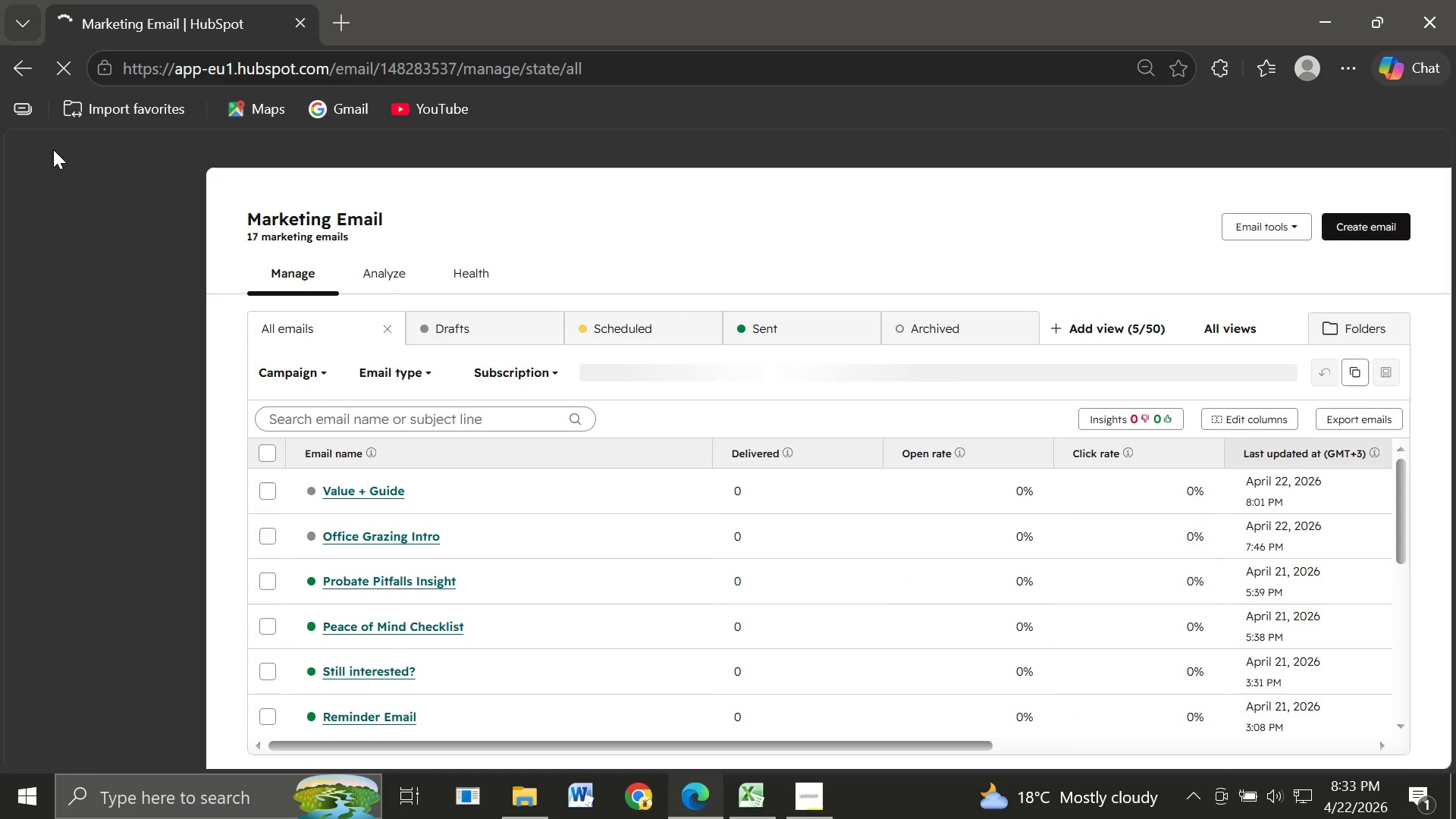 
left_click([93, 379])
 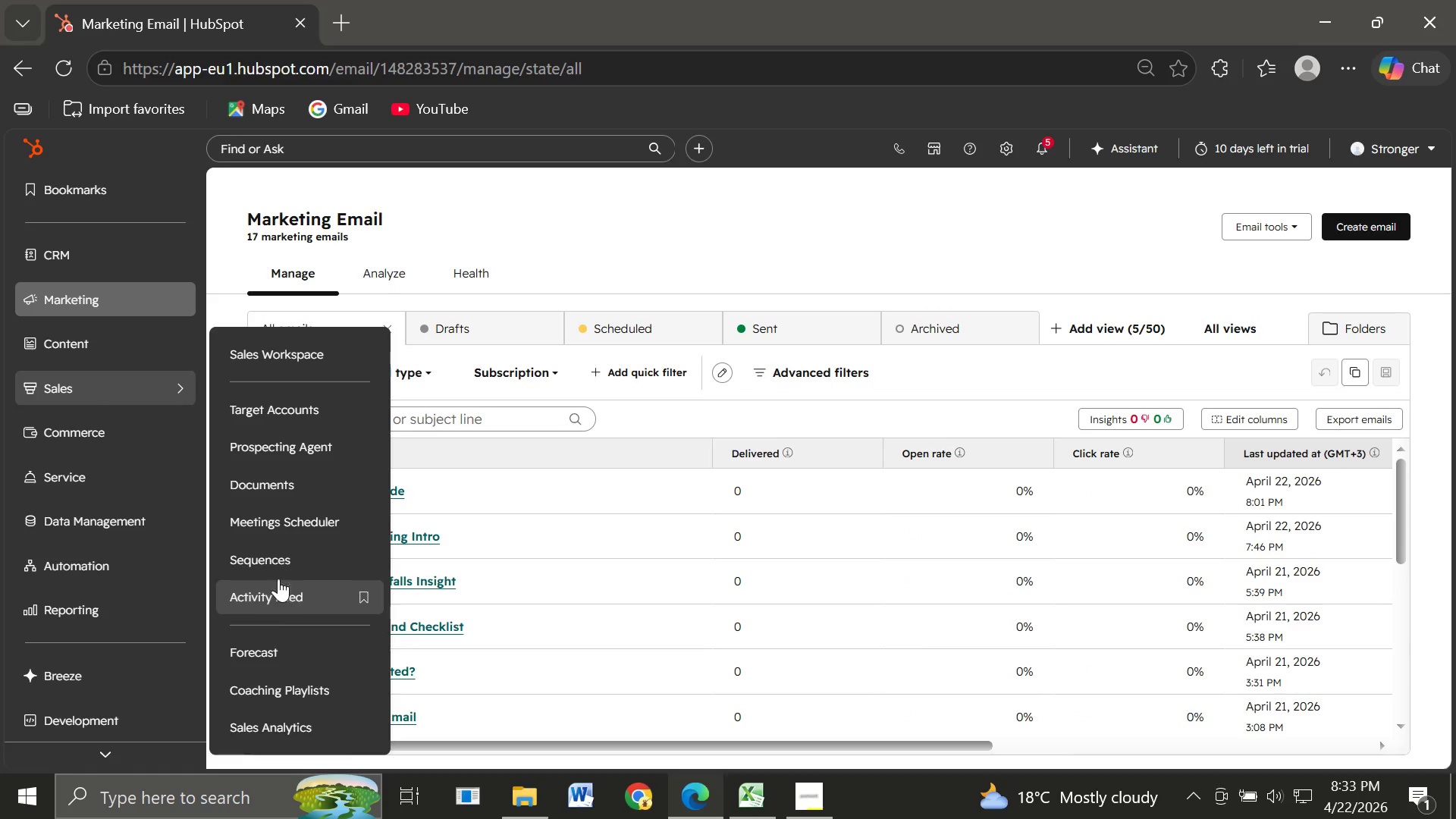 
left_click([271, 563])
 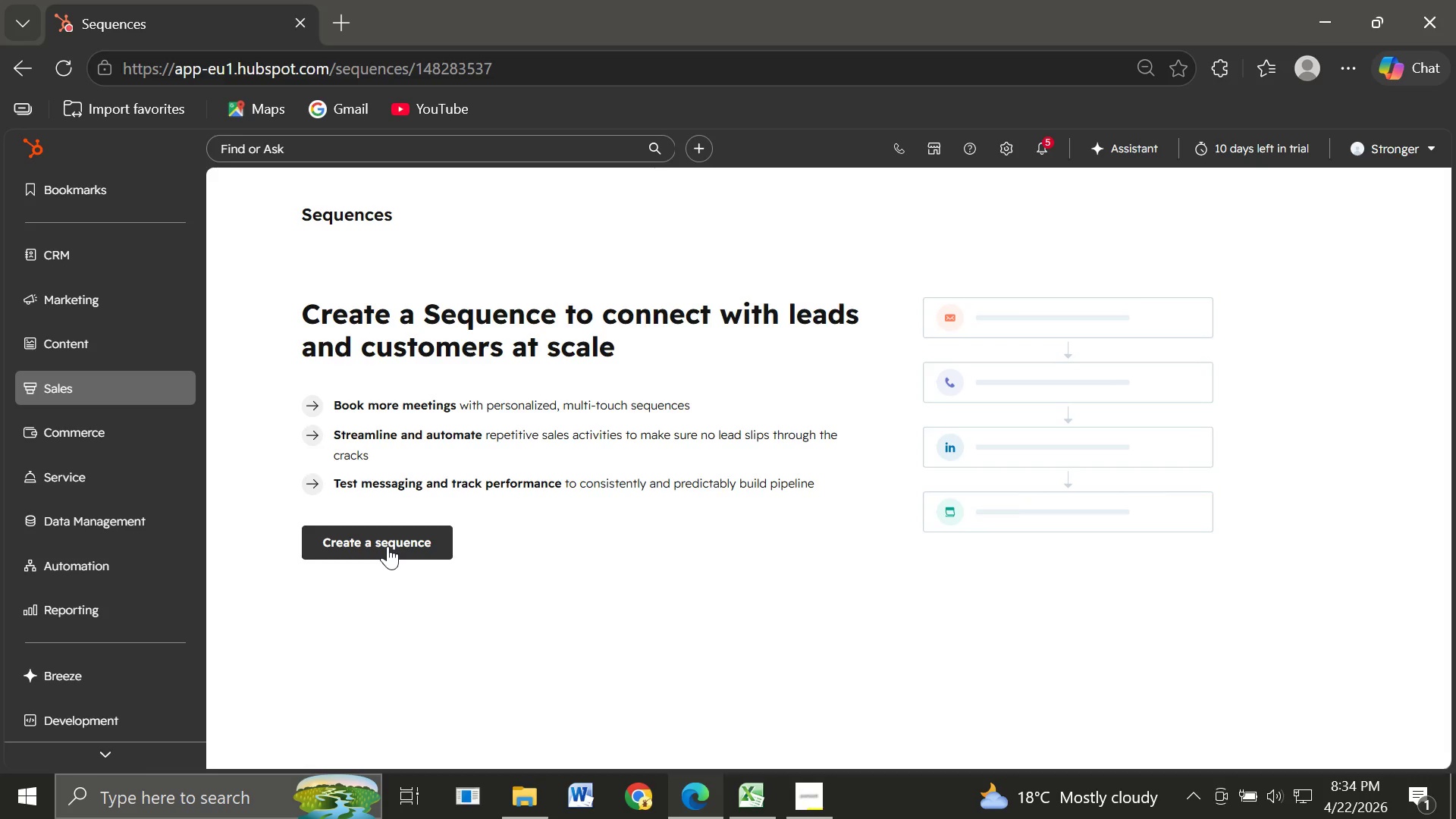 
wait(52.06)
 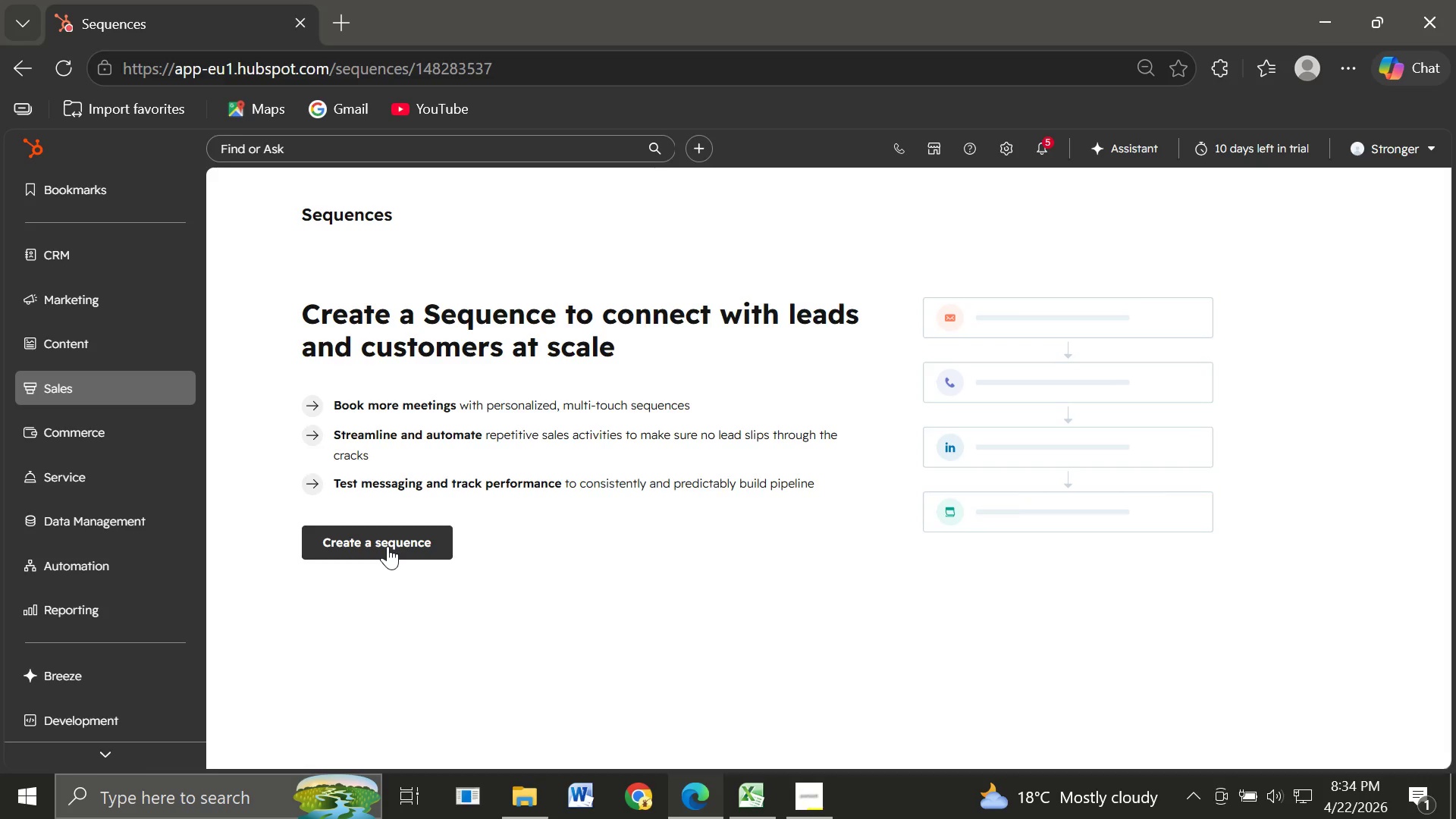 
left_click([388, 546])
 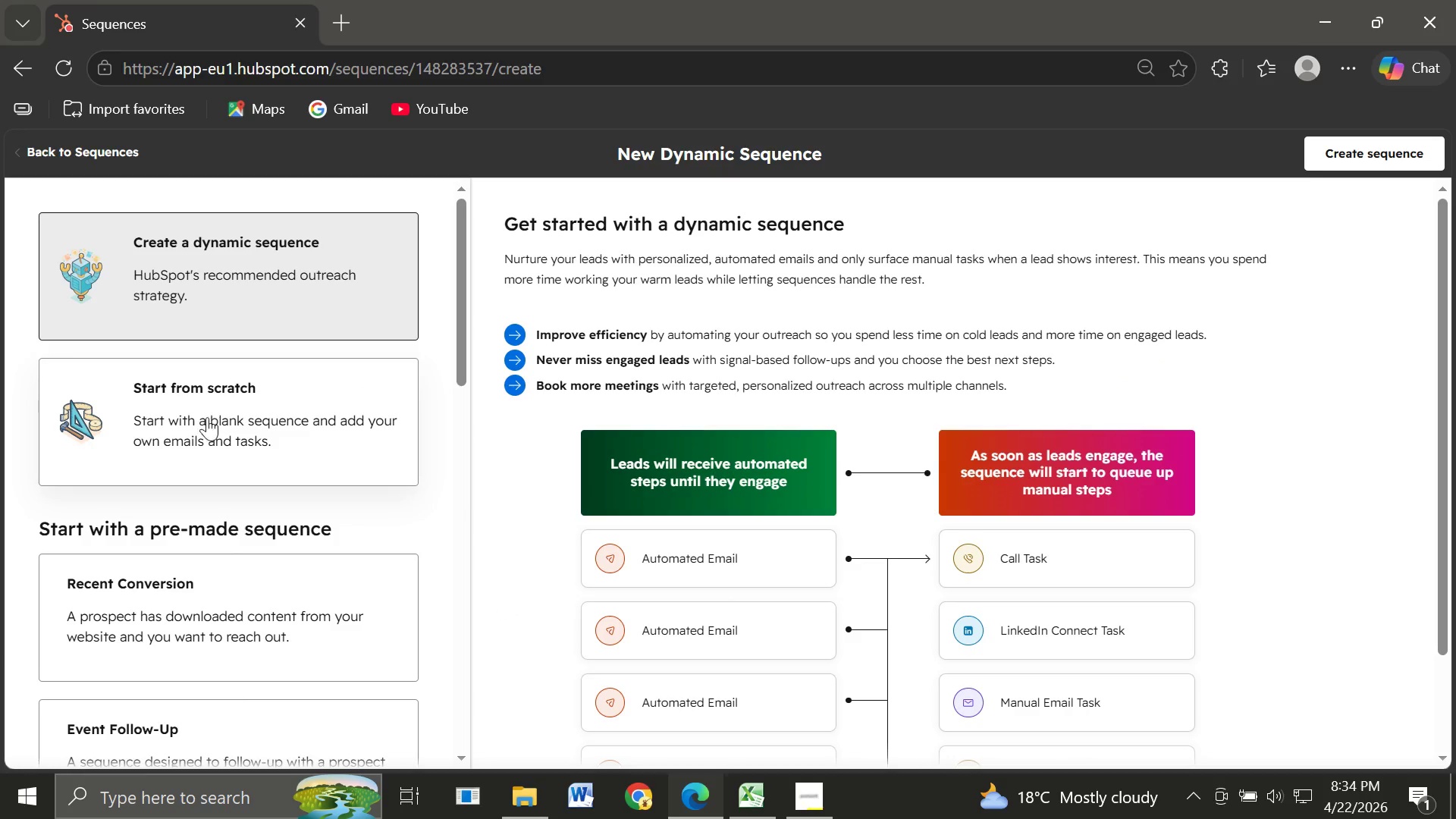 
left_click([283, 402])
 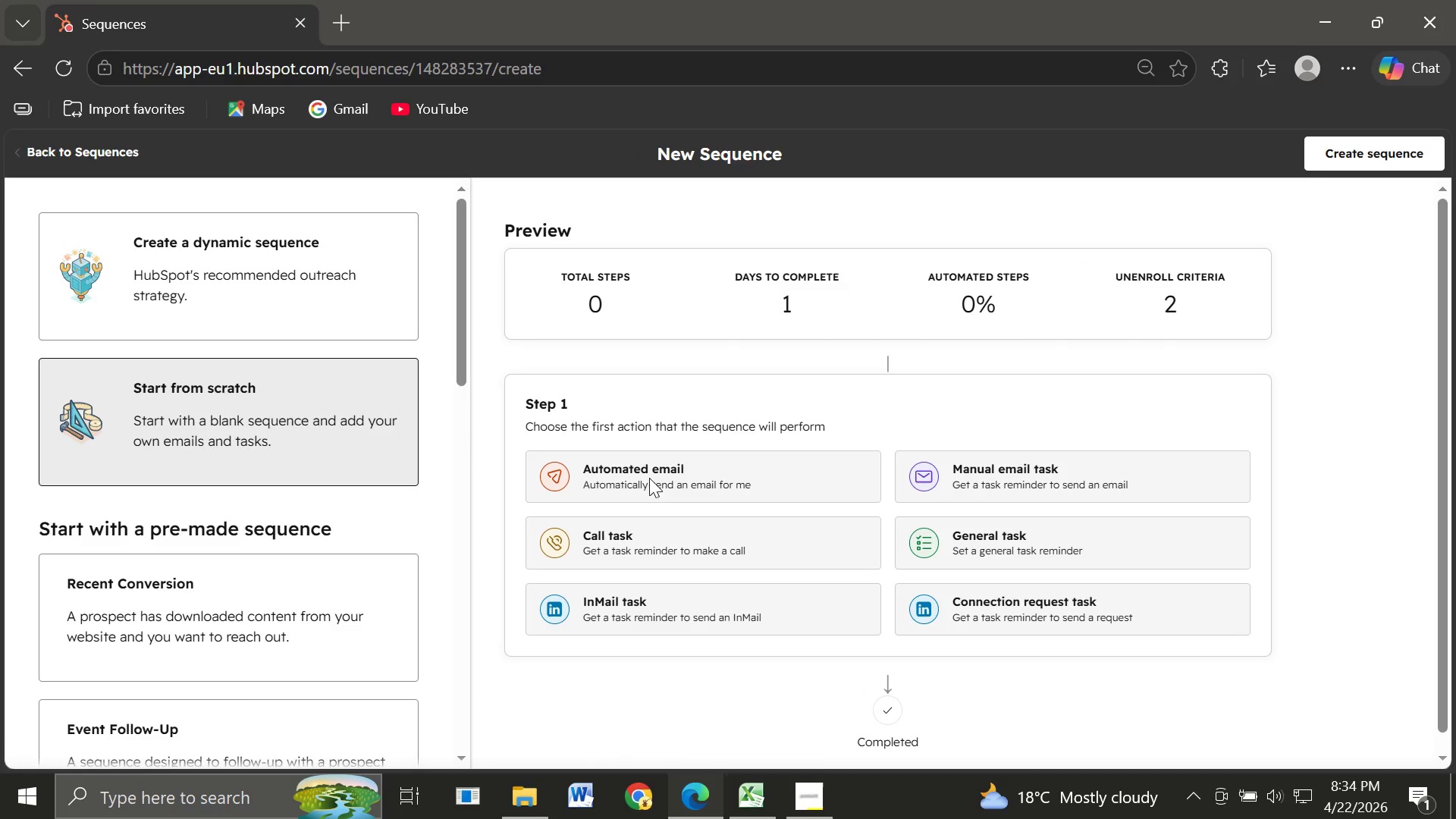 
wait(5.25)
 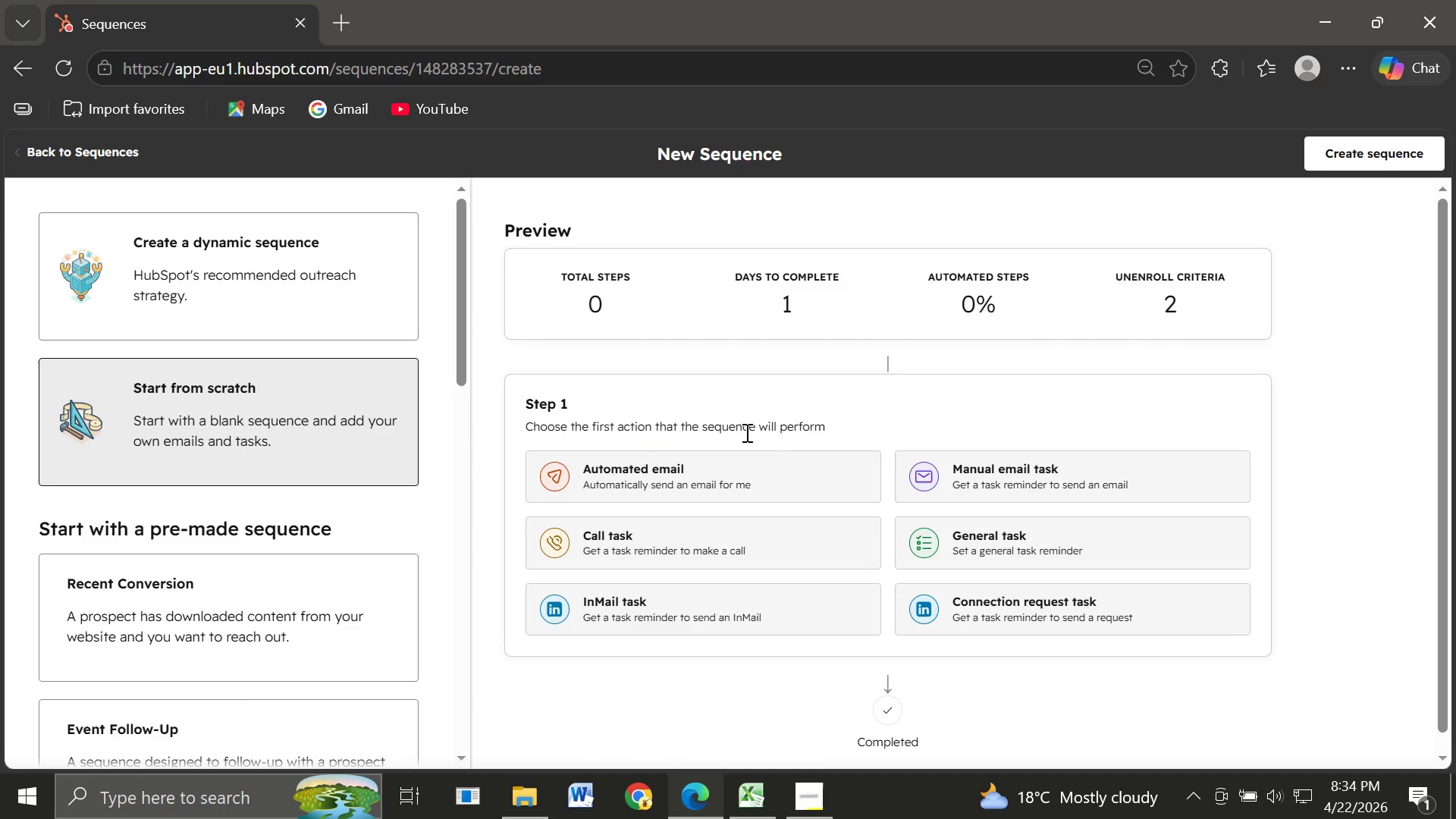 
left_click([721, 471])
 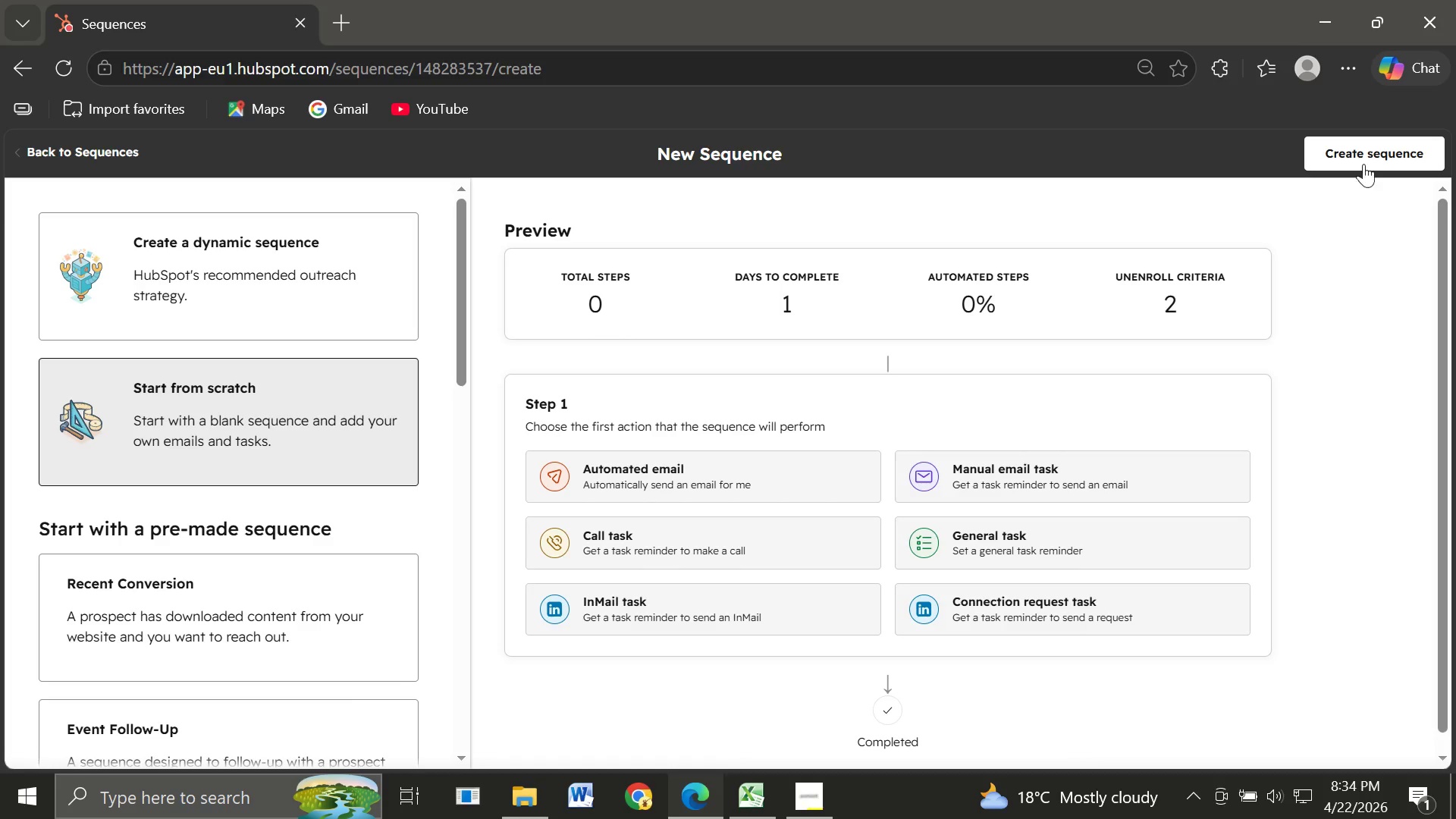 
left_click([1367, 149])
 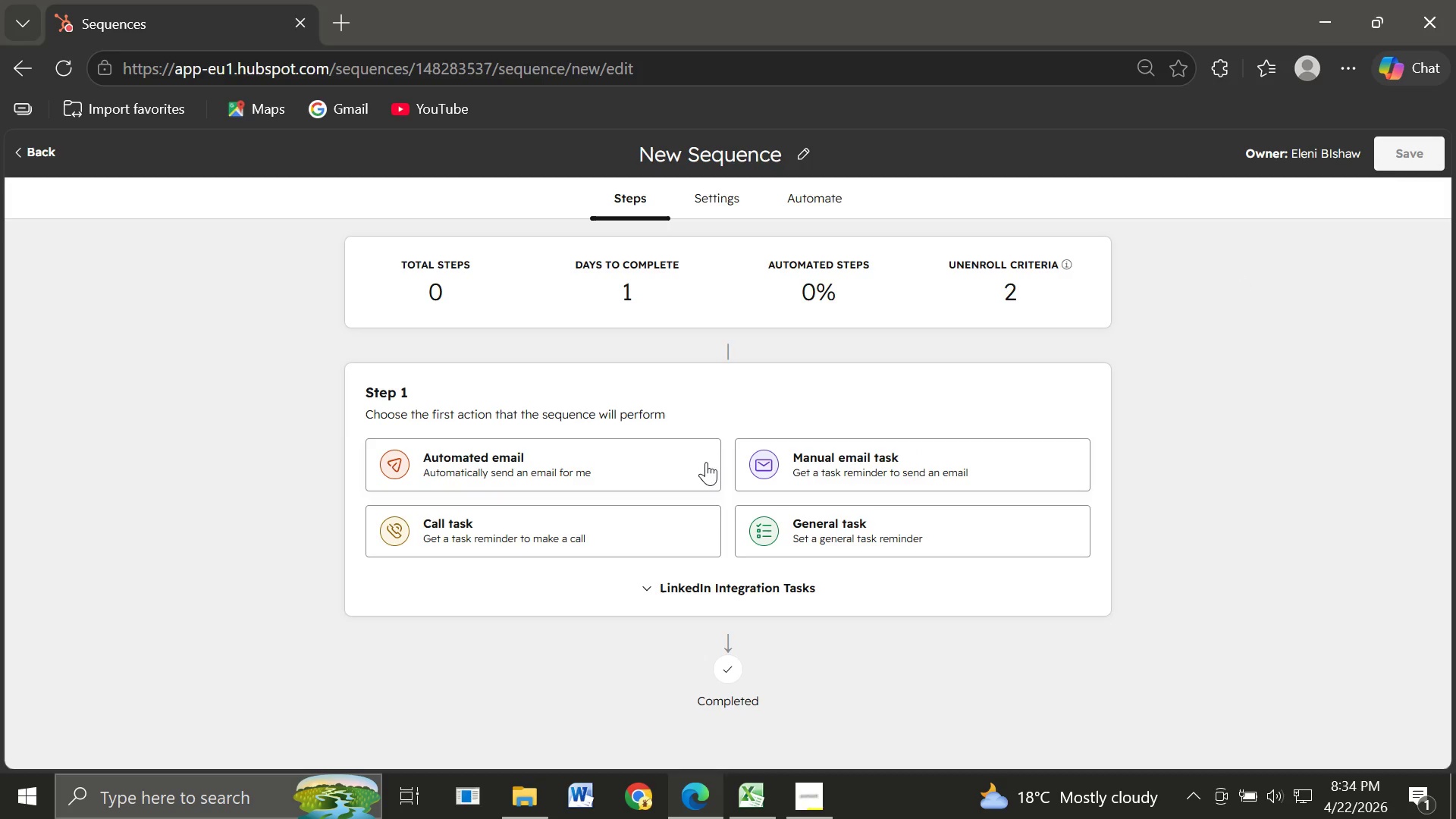 
left_click([657, 464])
 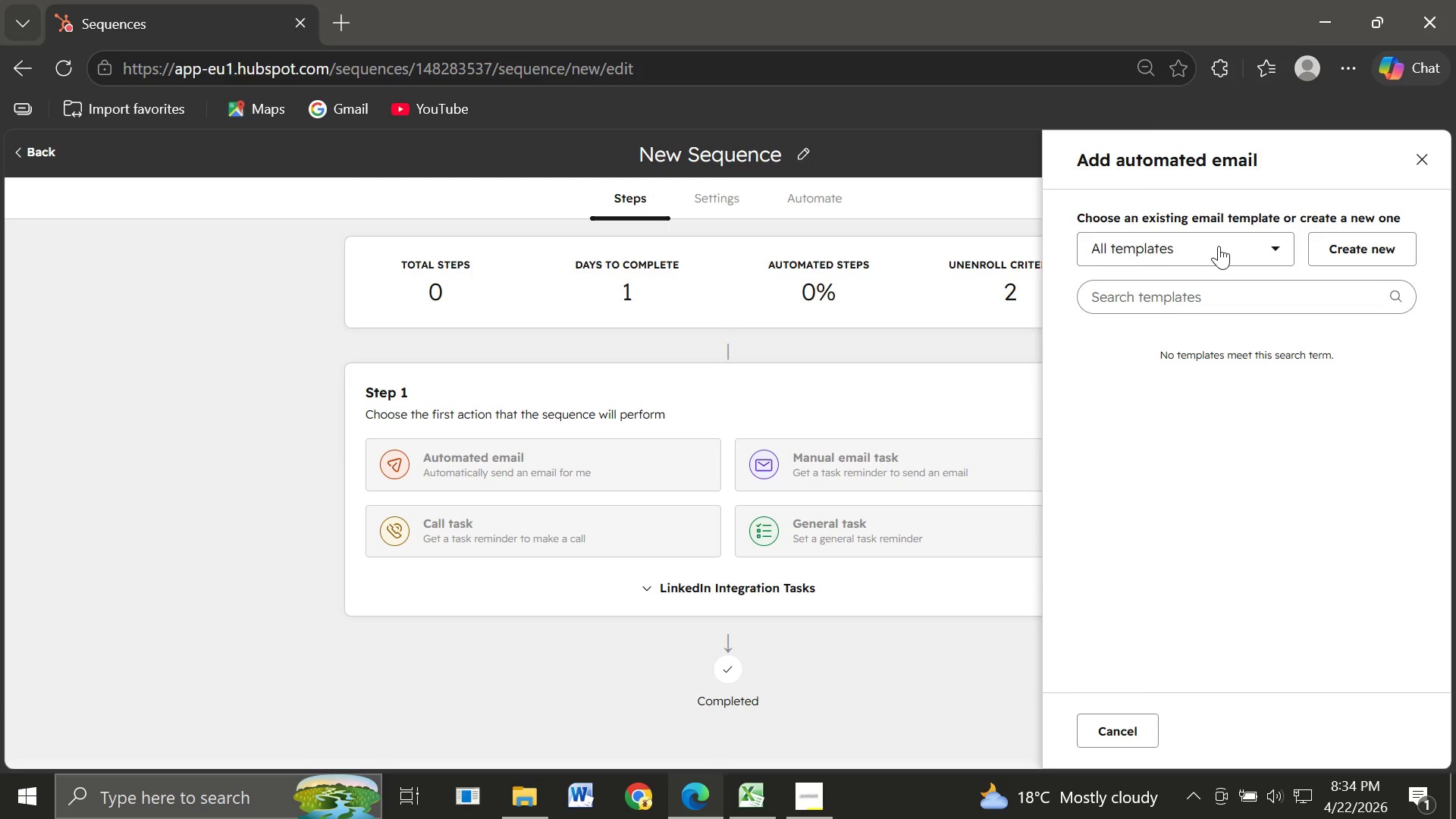 
wait(6.38)
 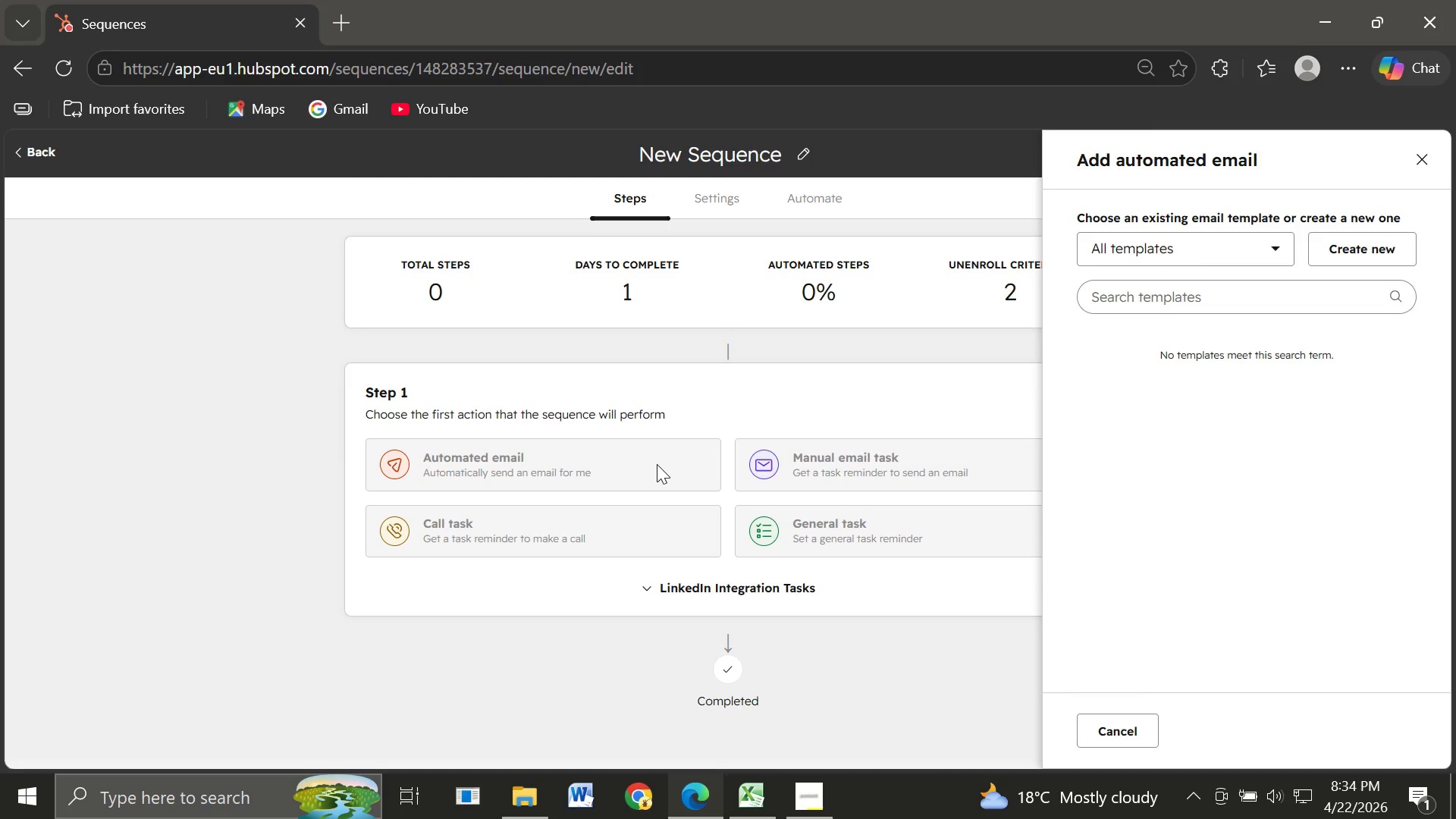 
left_click([1166, 291])
 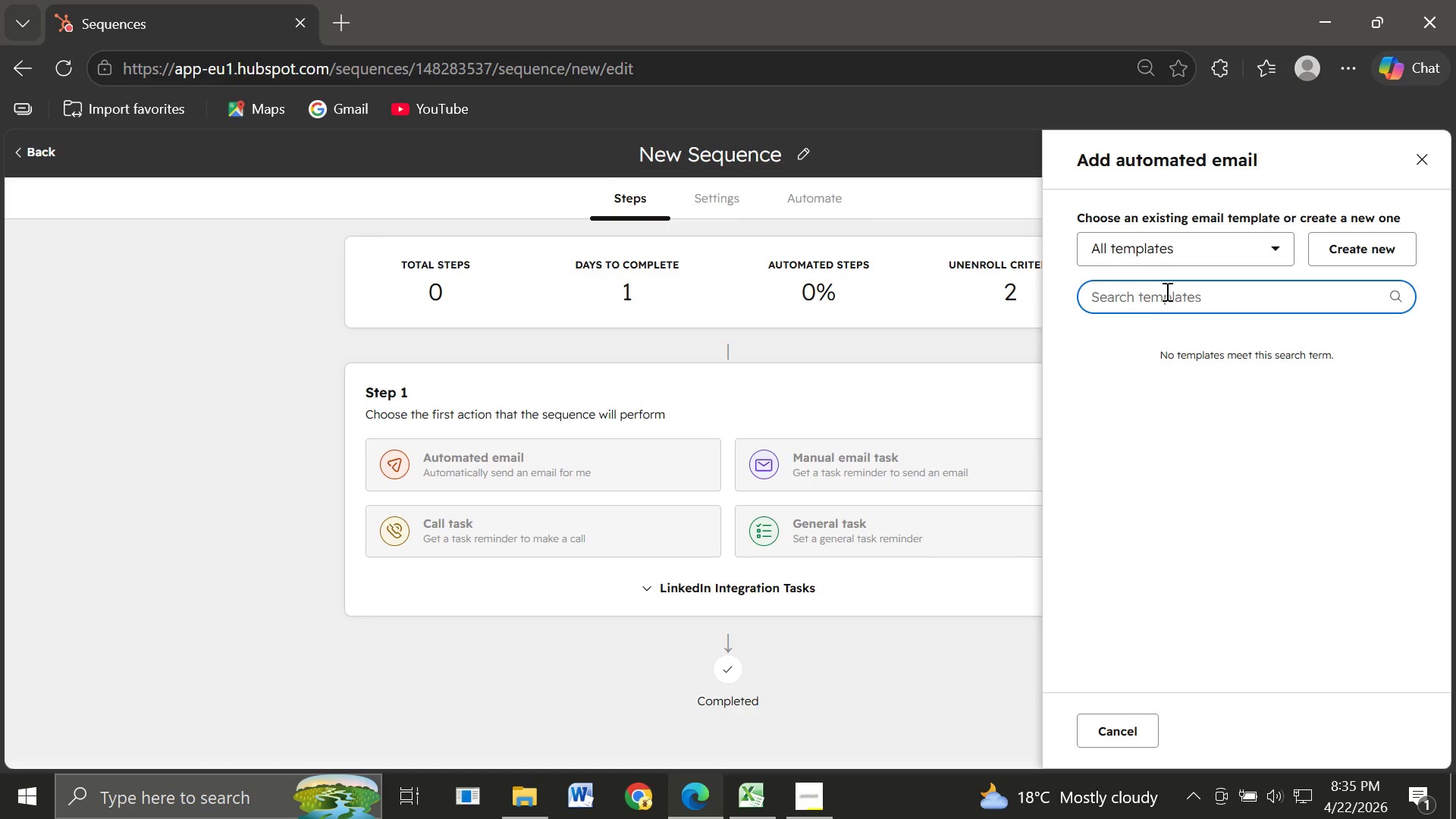 
key(O)
 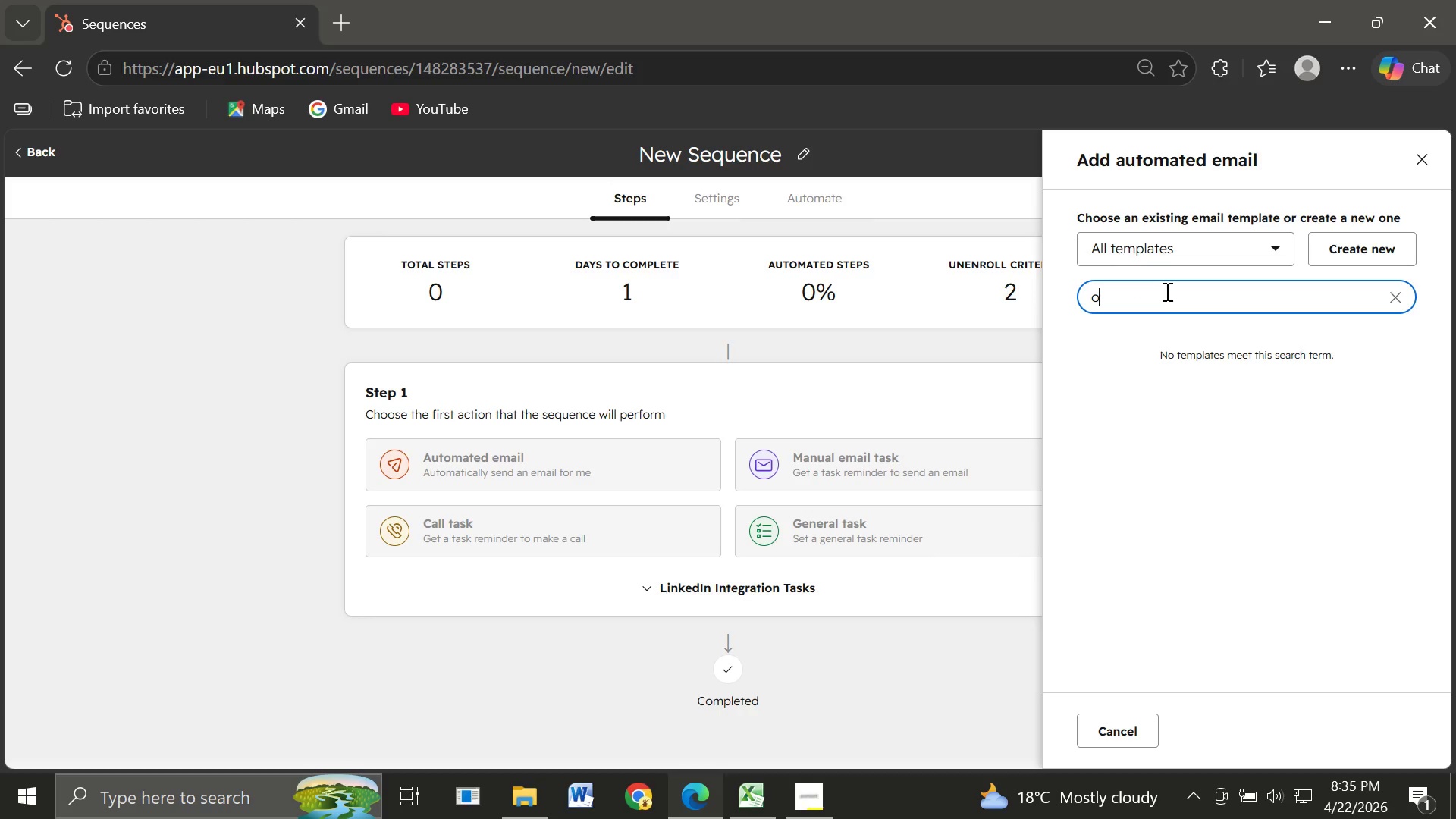 
key(Backspace)
 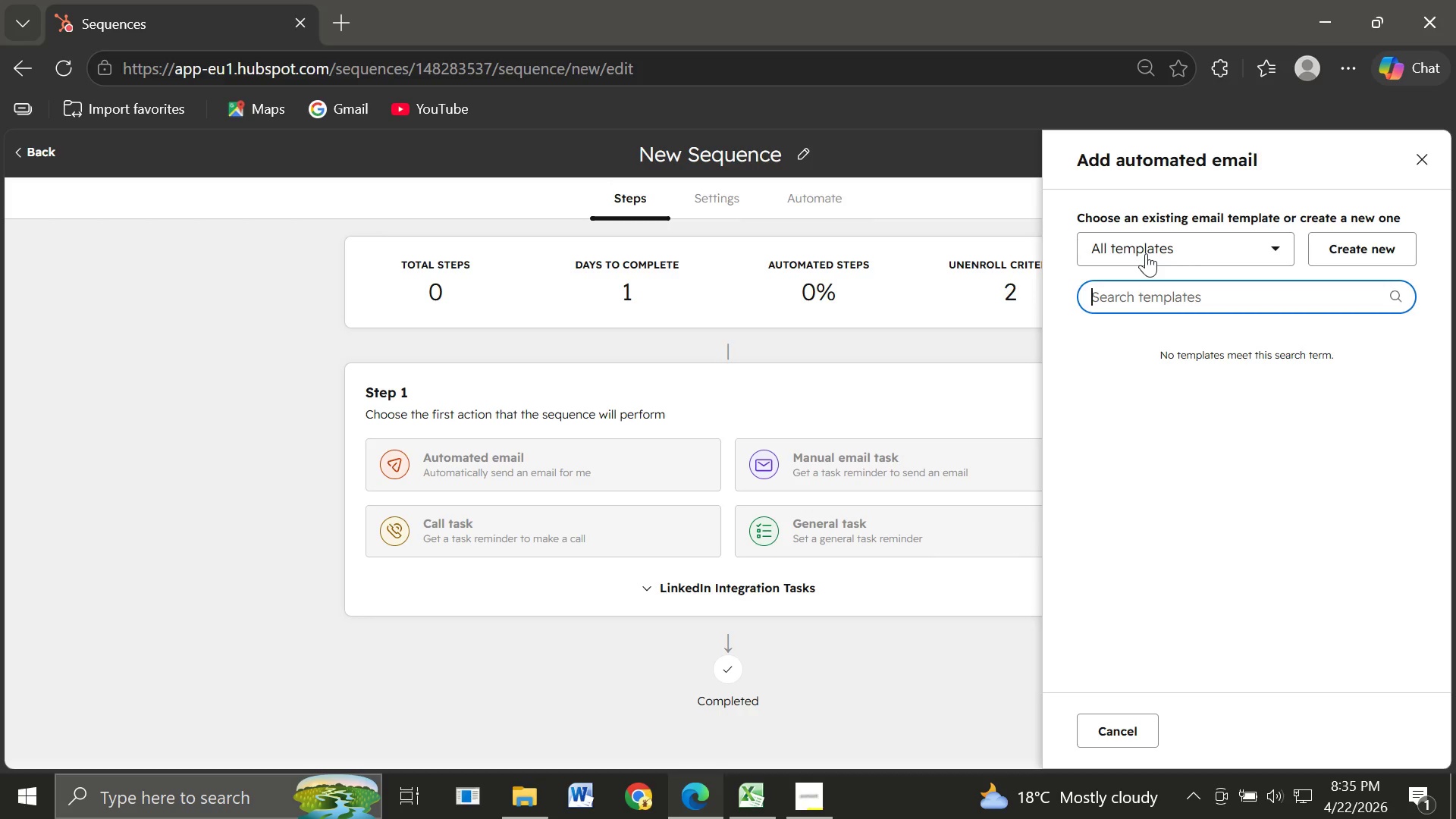 
left_click([1146, 253])
 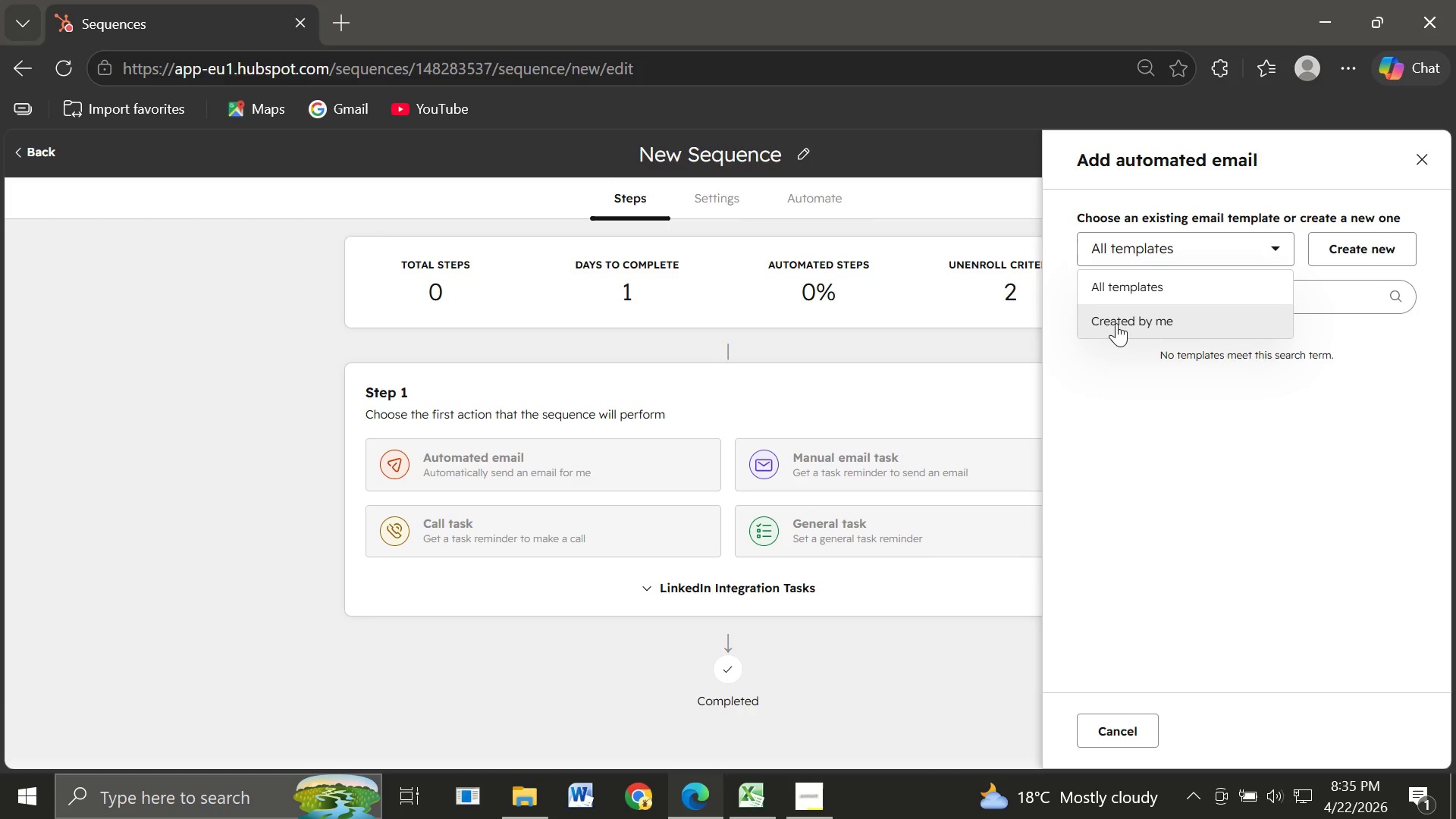 
left_click([1116, 323])
 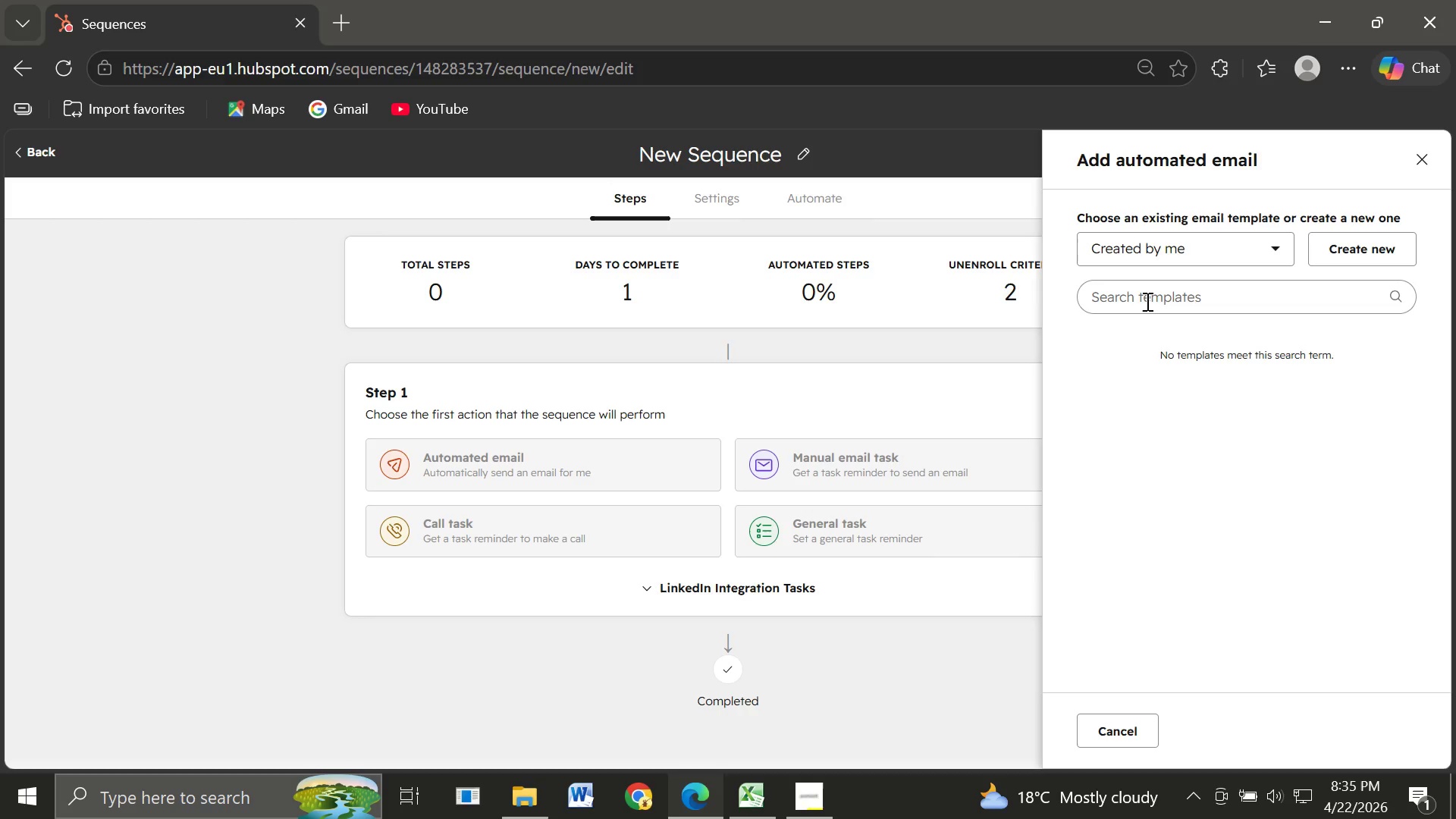 
left_click([1146, 301])
 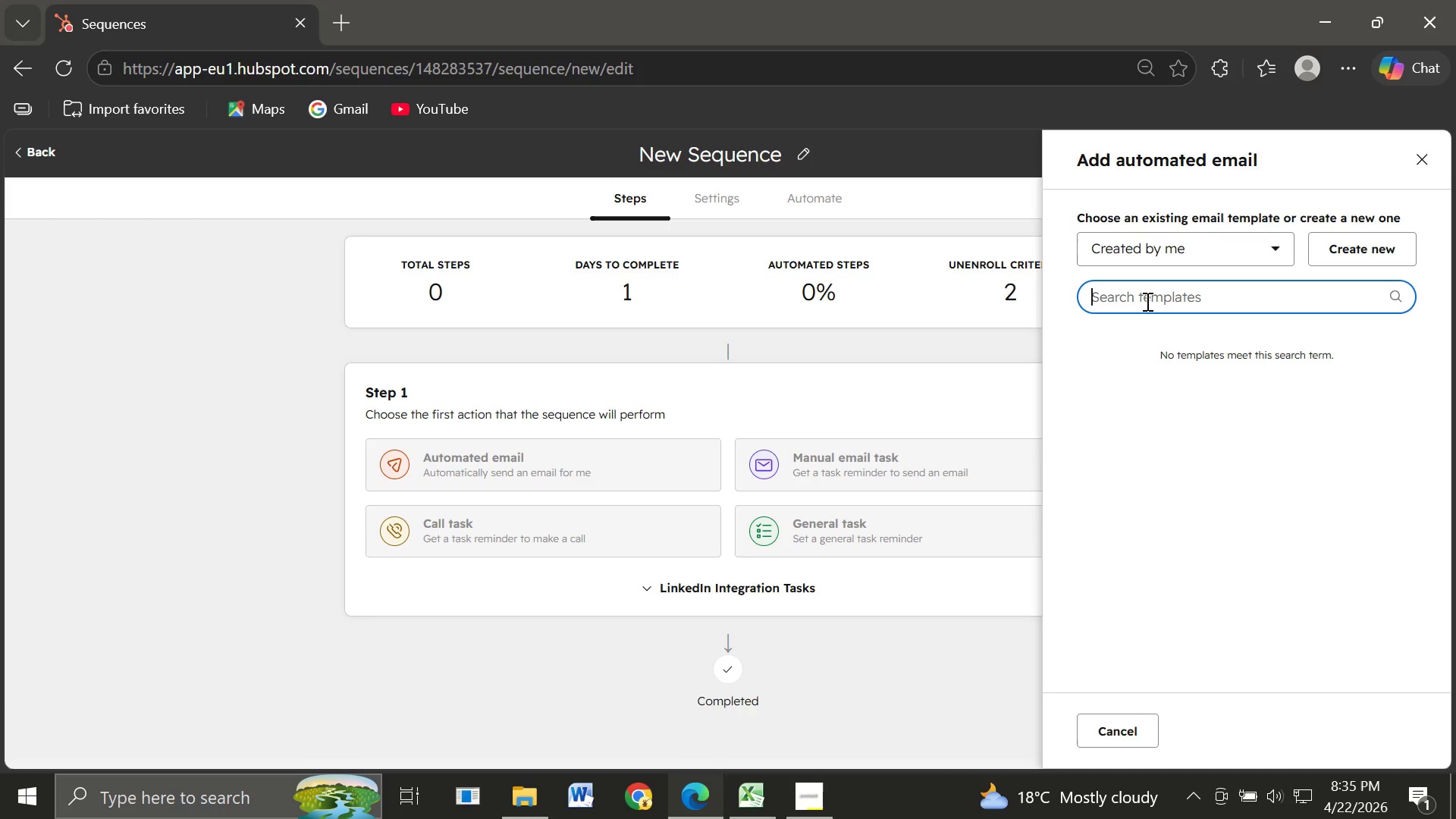 
type(Off)
key(Backspace)
key(Backspace)
key(Backspace)
key(Backspace)
 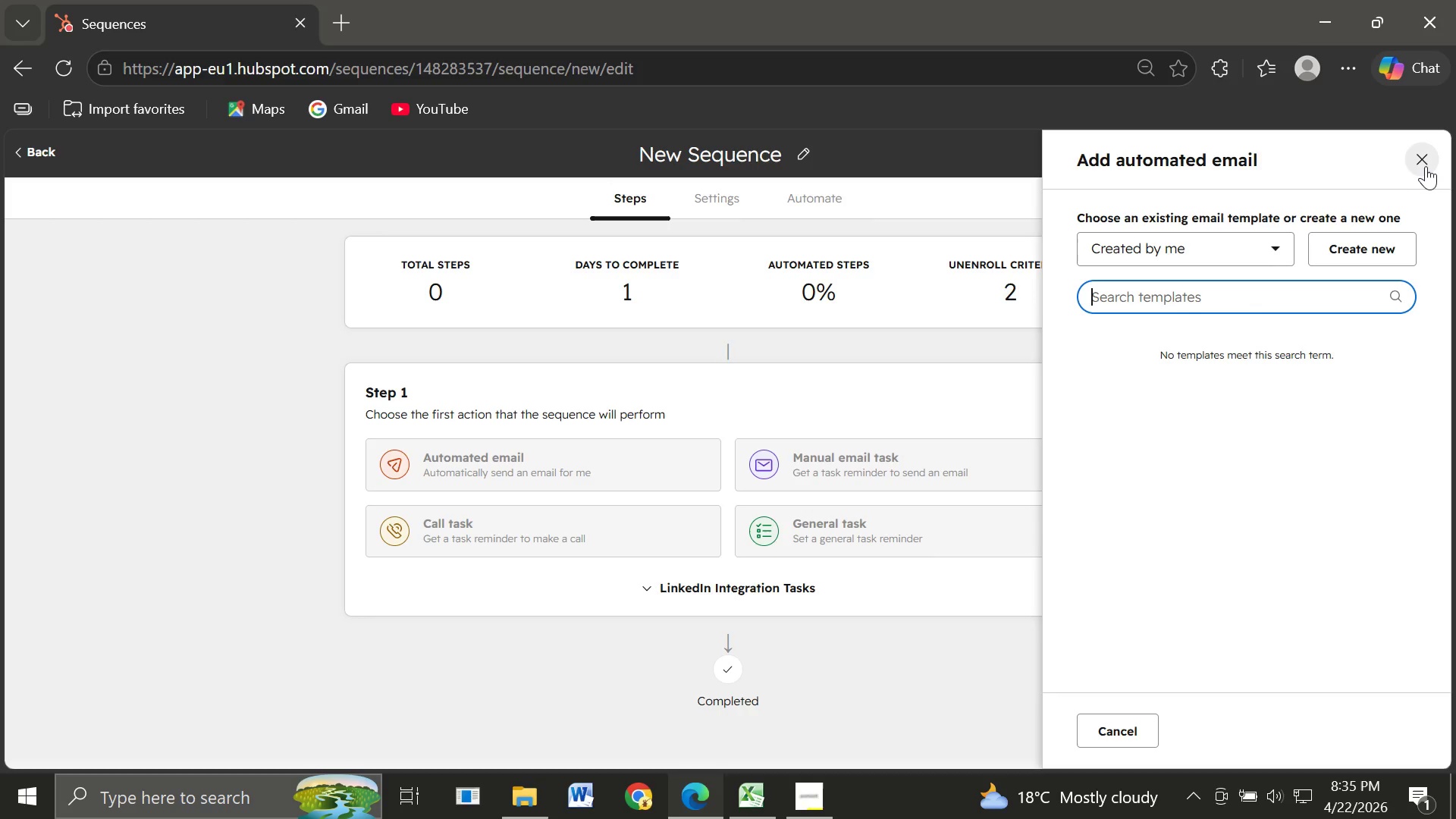 
left_click([1426, 164])
 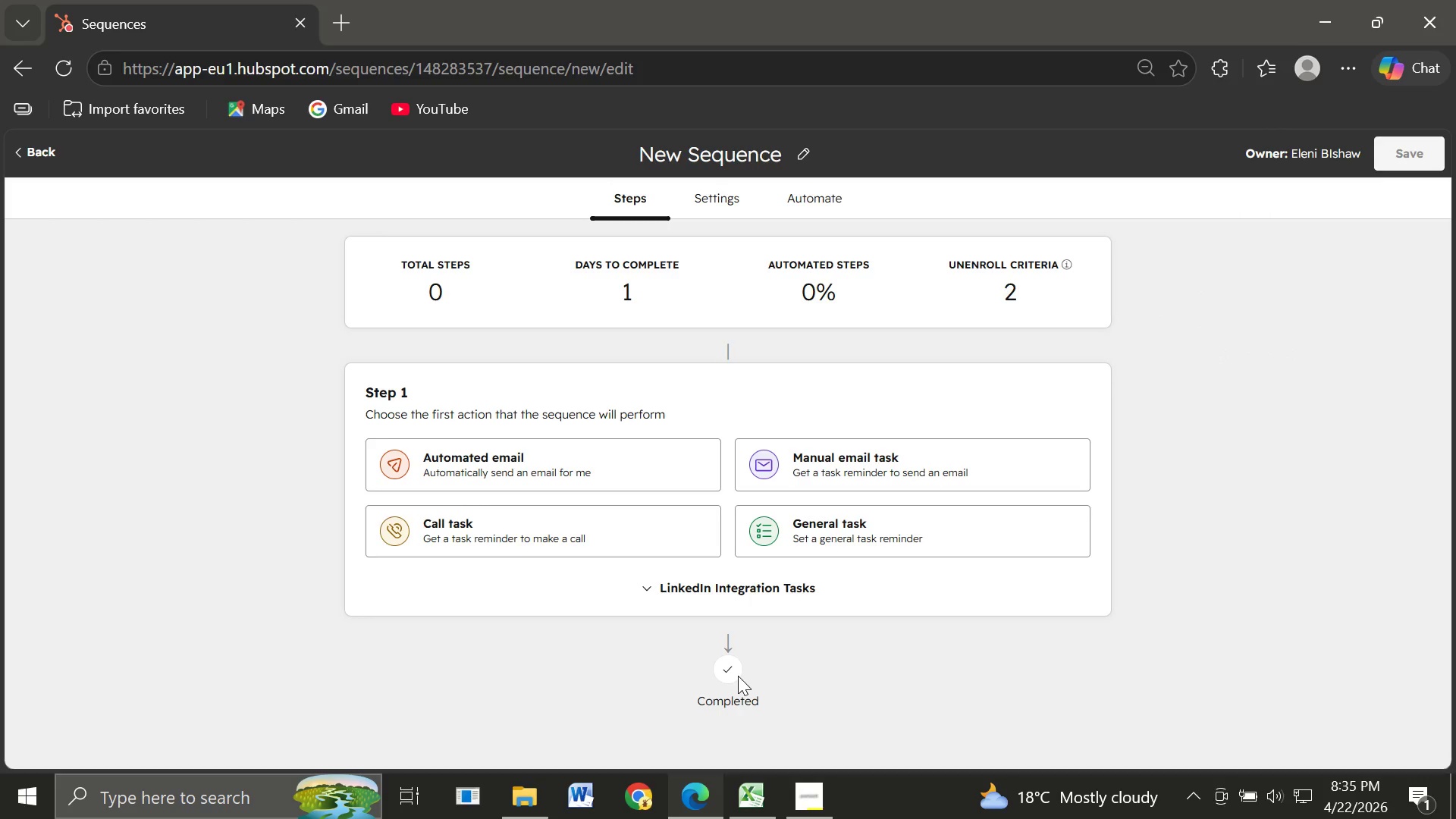 
wait(8.41)
 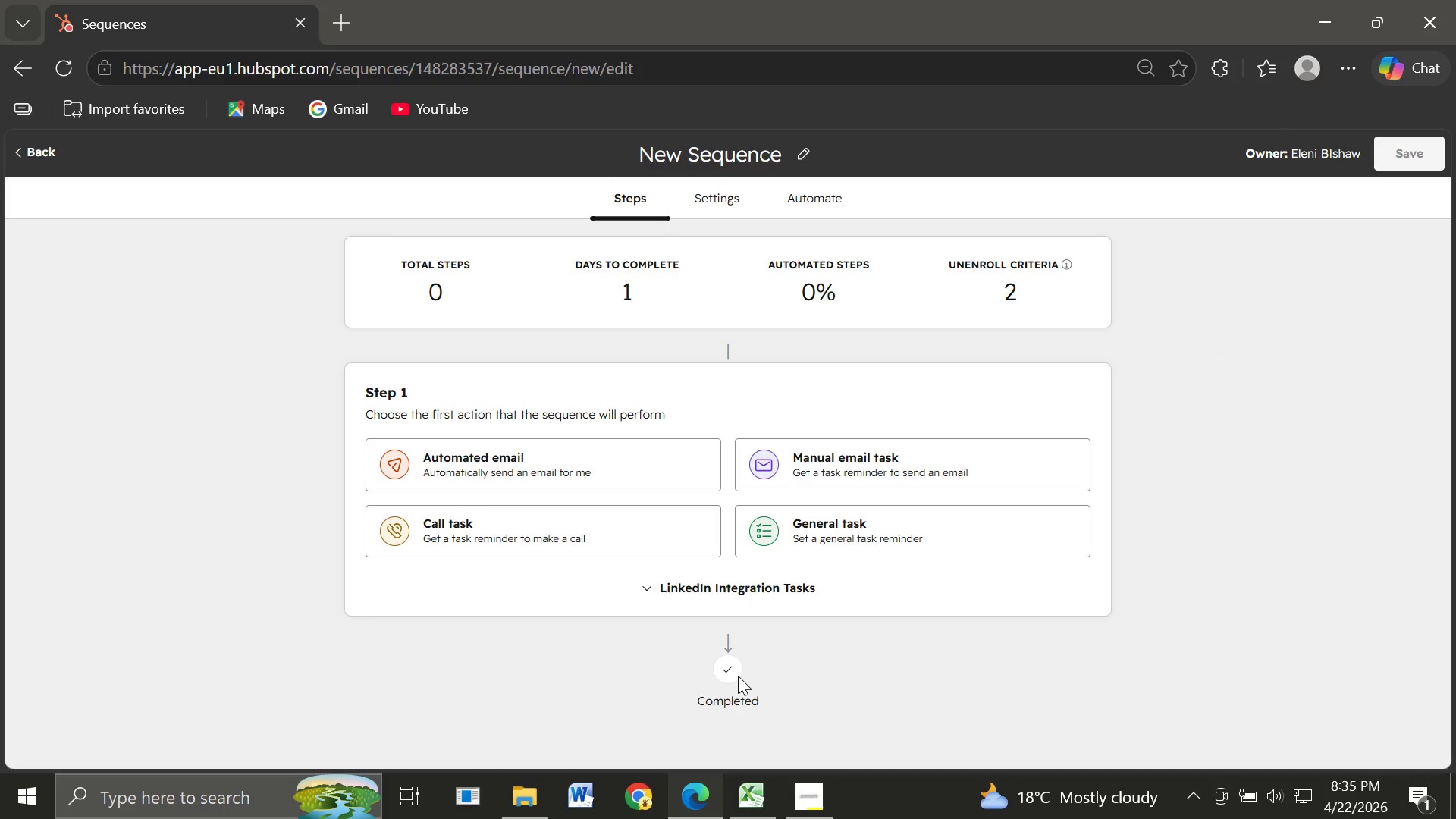 
left_click([722, 202])
 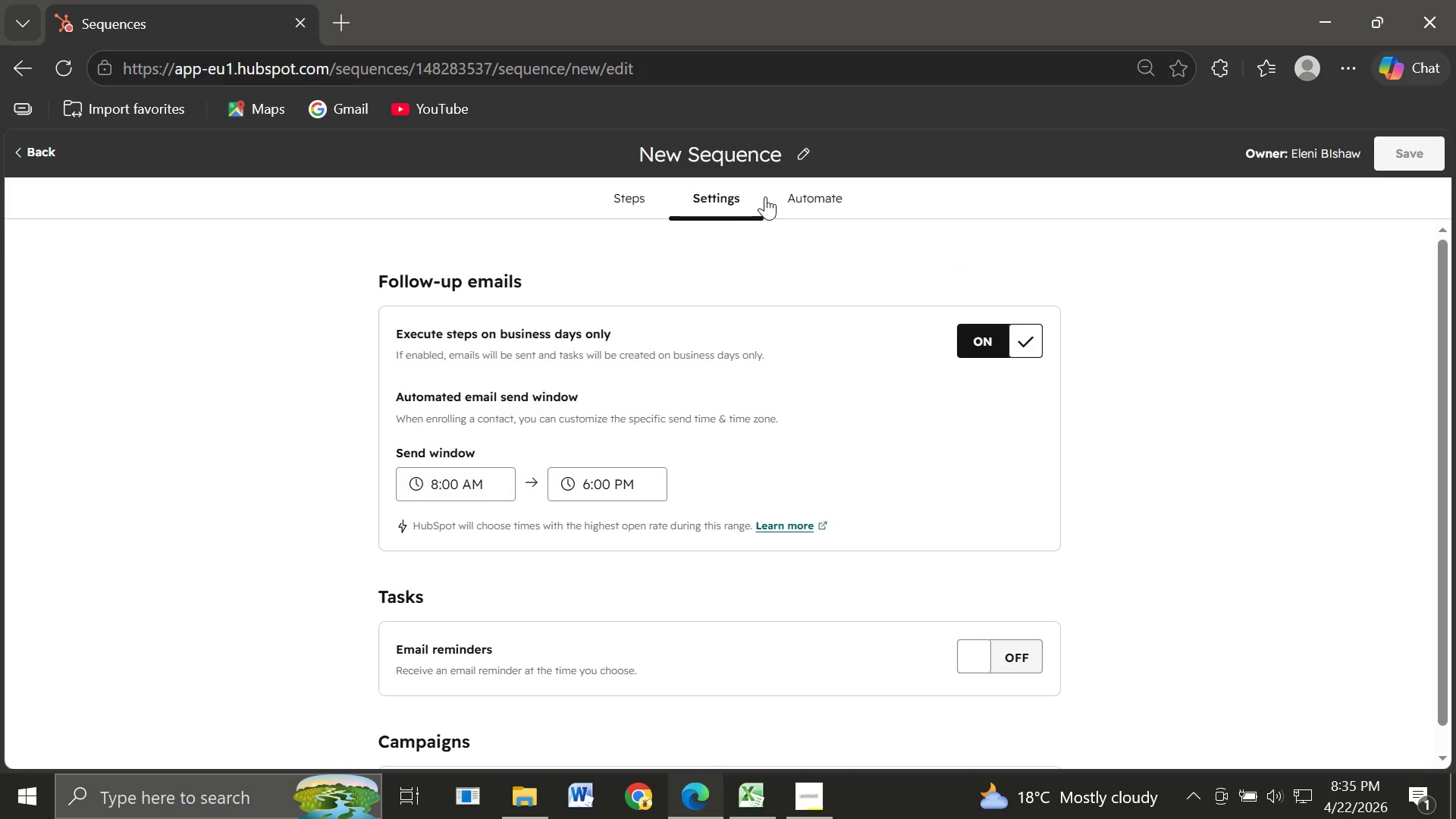 
left_click([803, 194])
 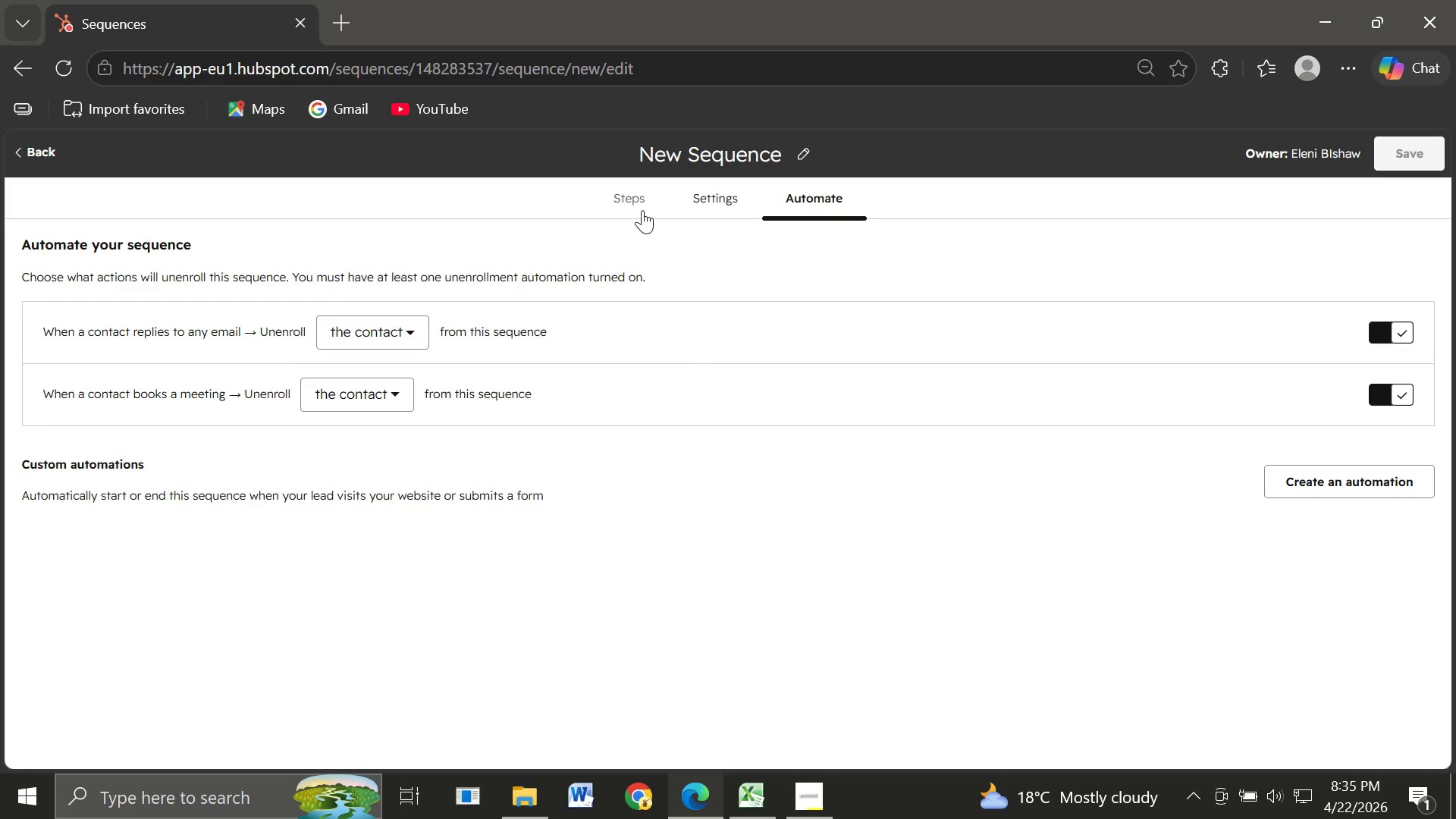 
left_click([637, 210])
 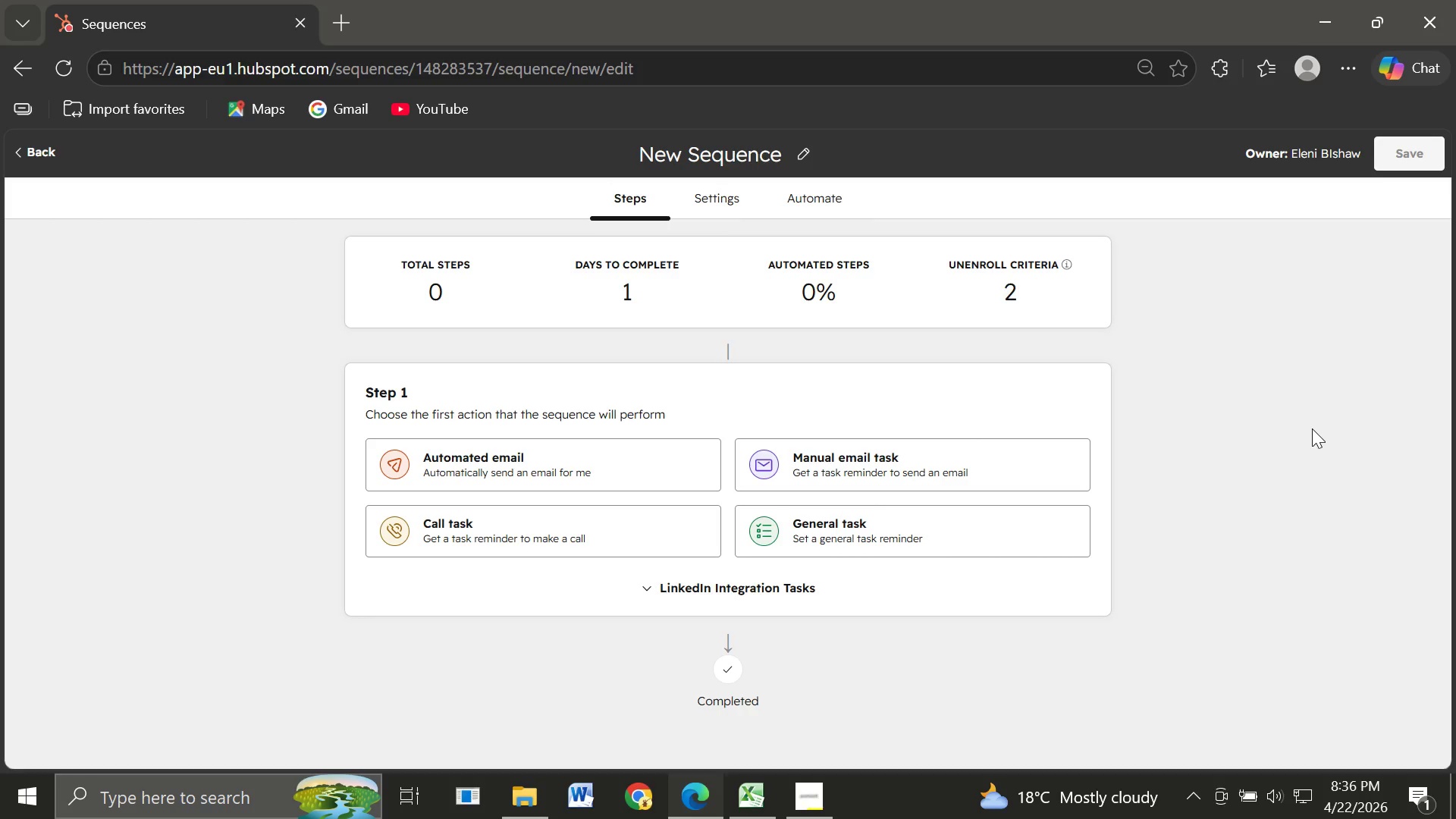 
wait(44.03)
 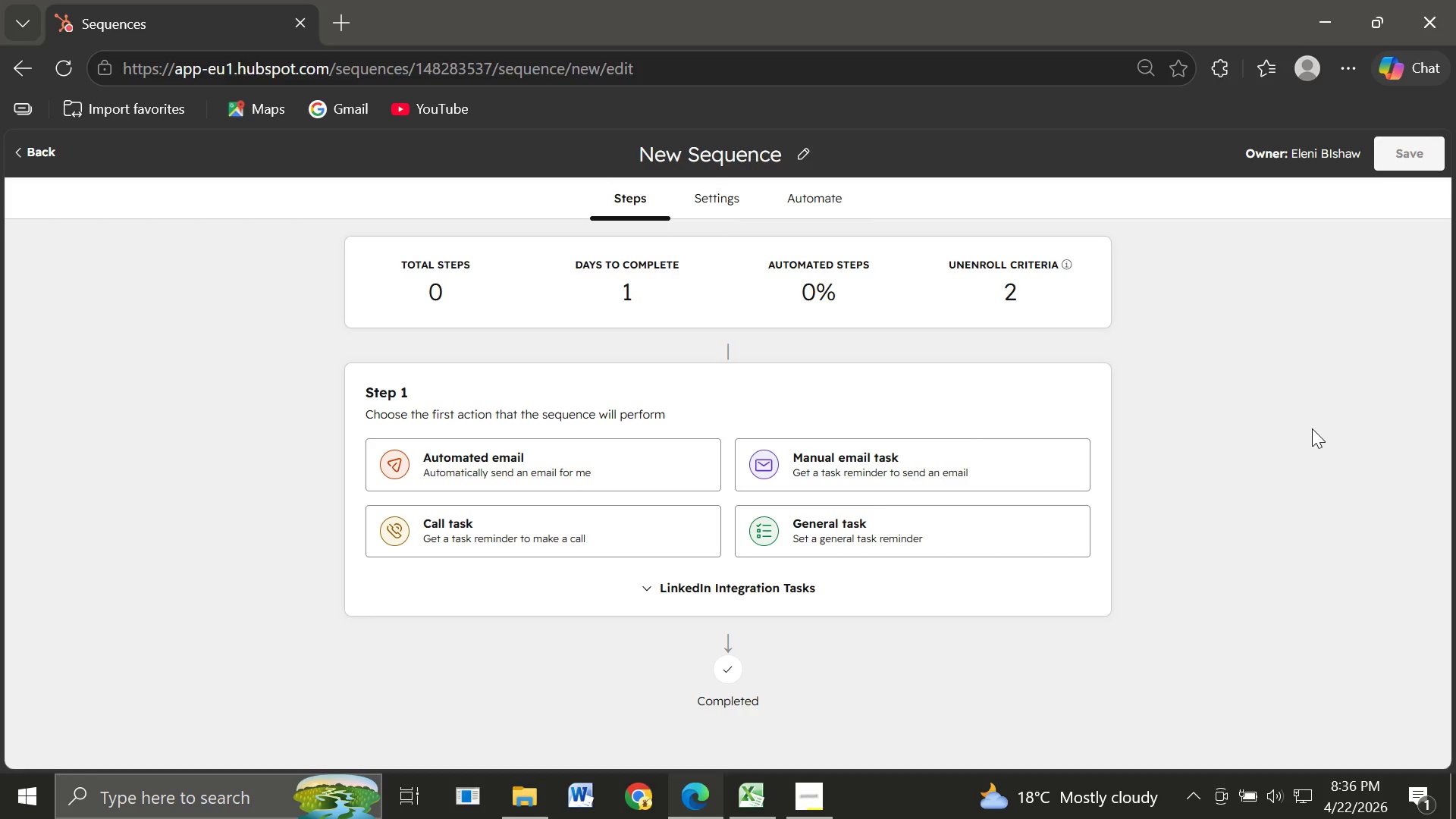 
left_click([812, 195])
 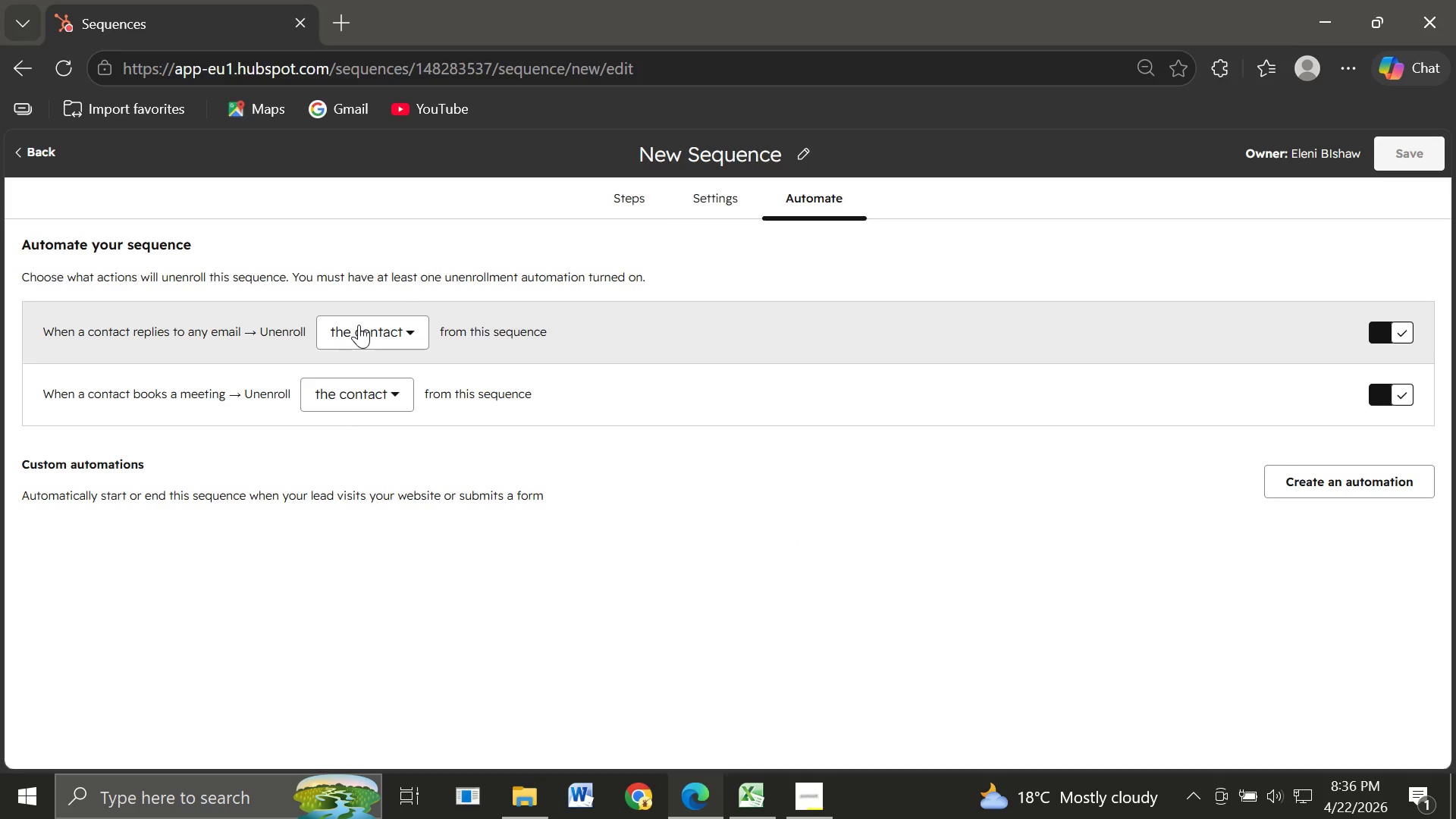 
wait(9.86)
 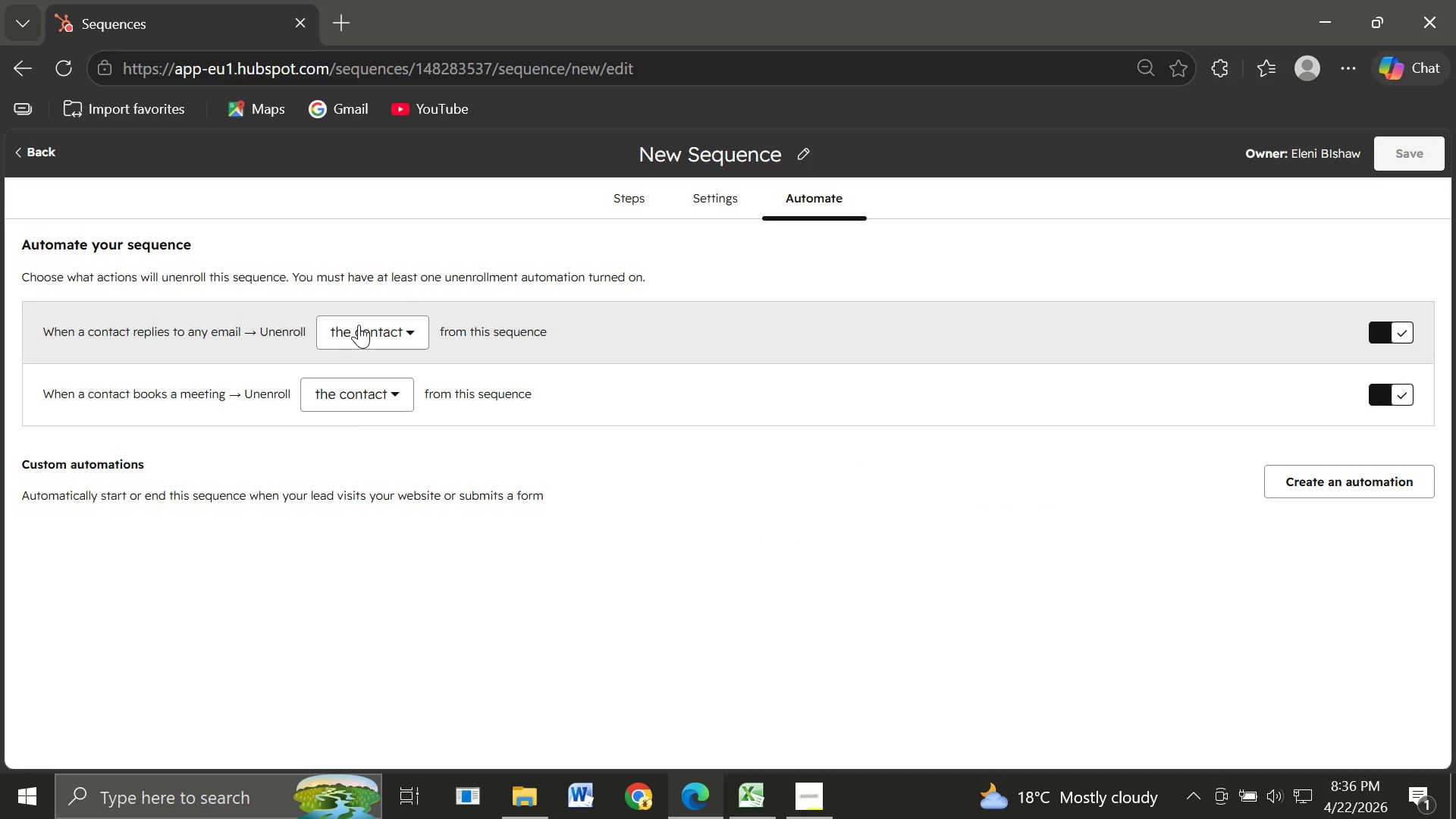 
left_click([711, 208])
 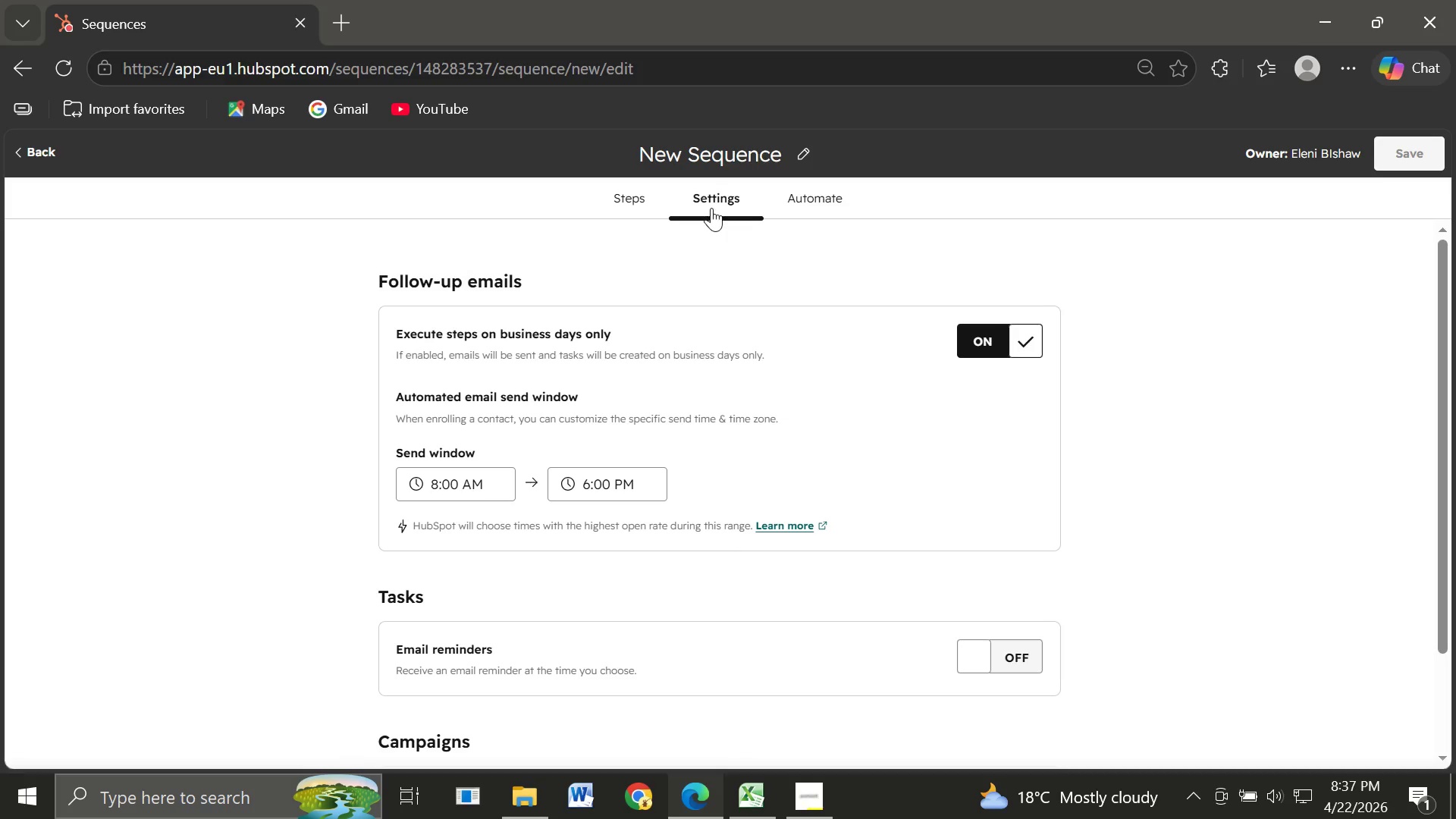 
wait(70.77)
 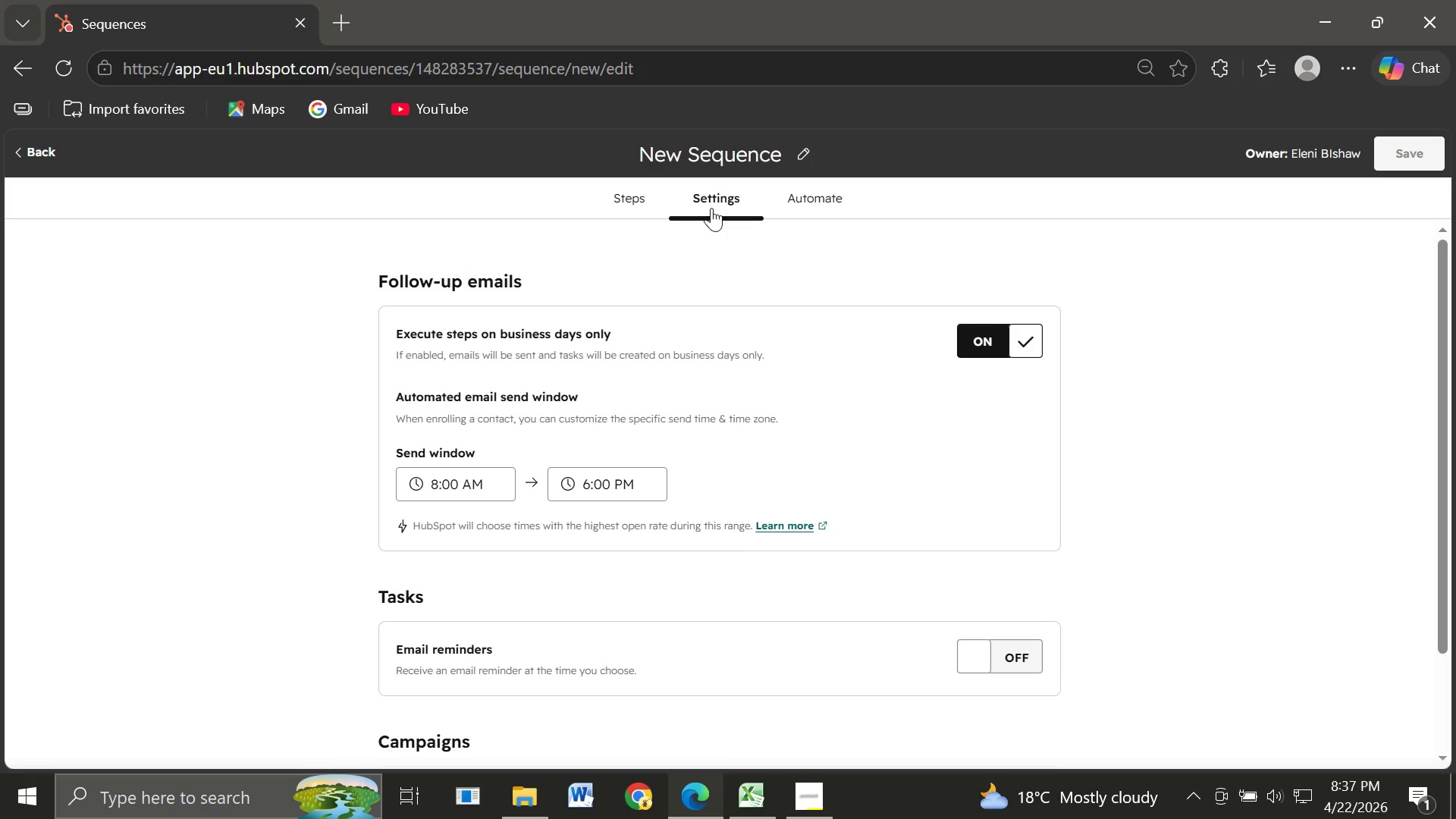 
left_click([608, 201])
 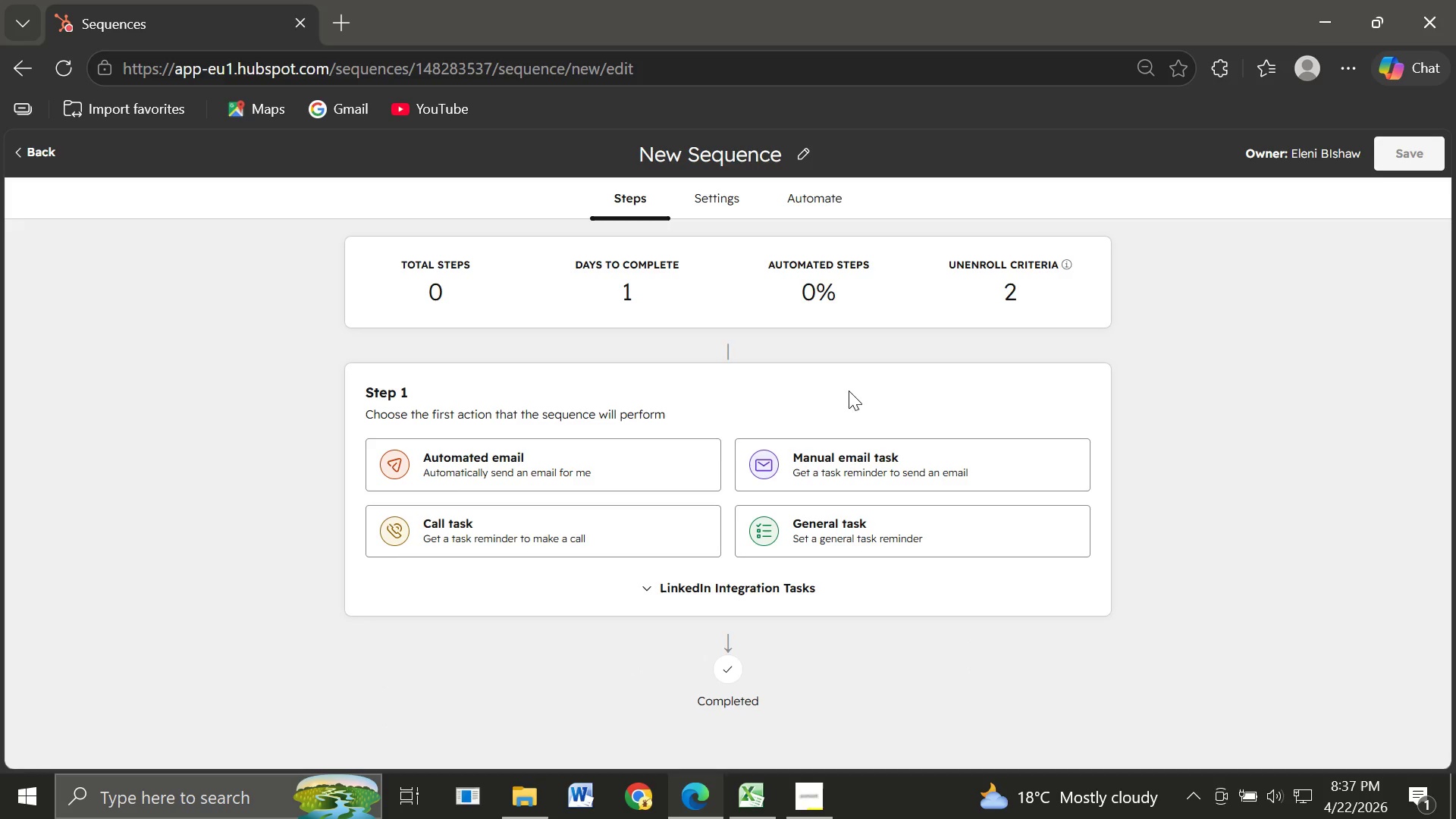 
left_click([627, 466])
 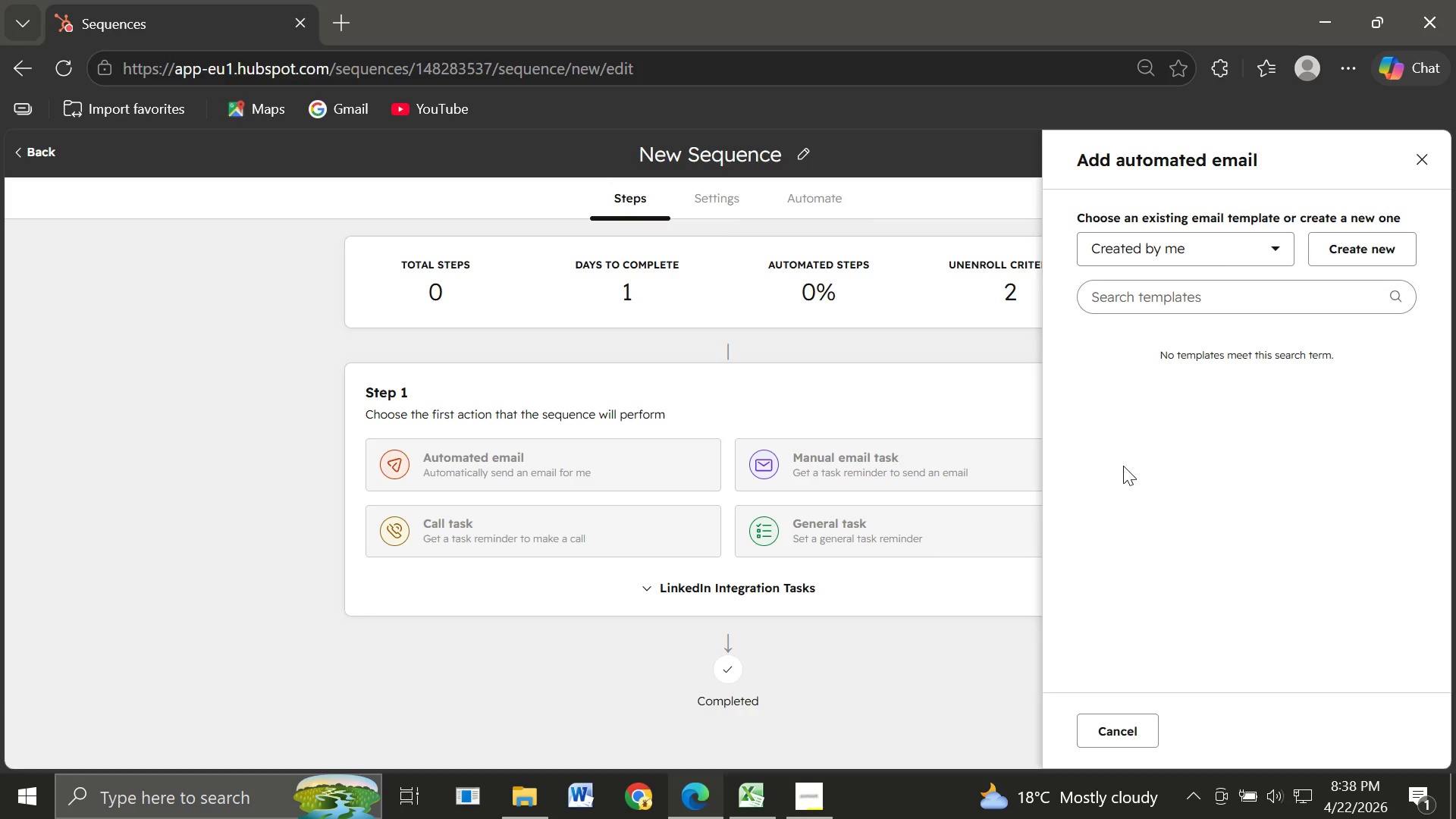 
wait(41.67)
 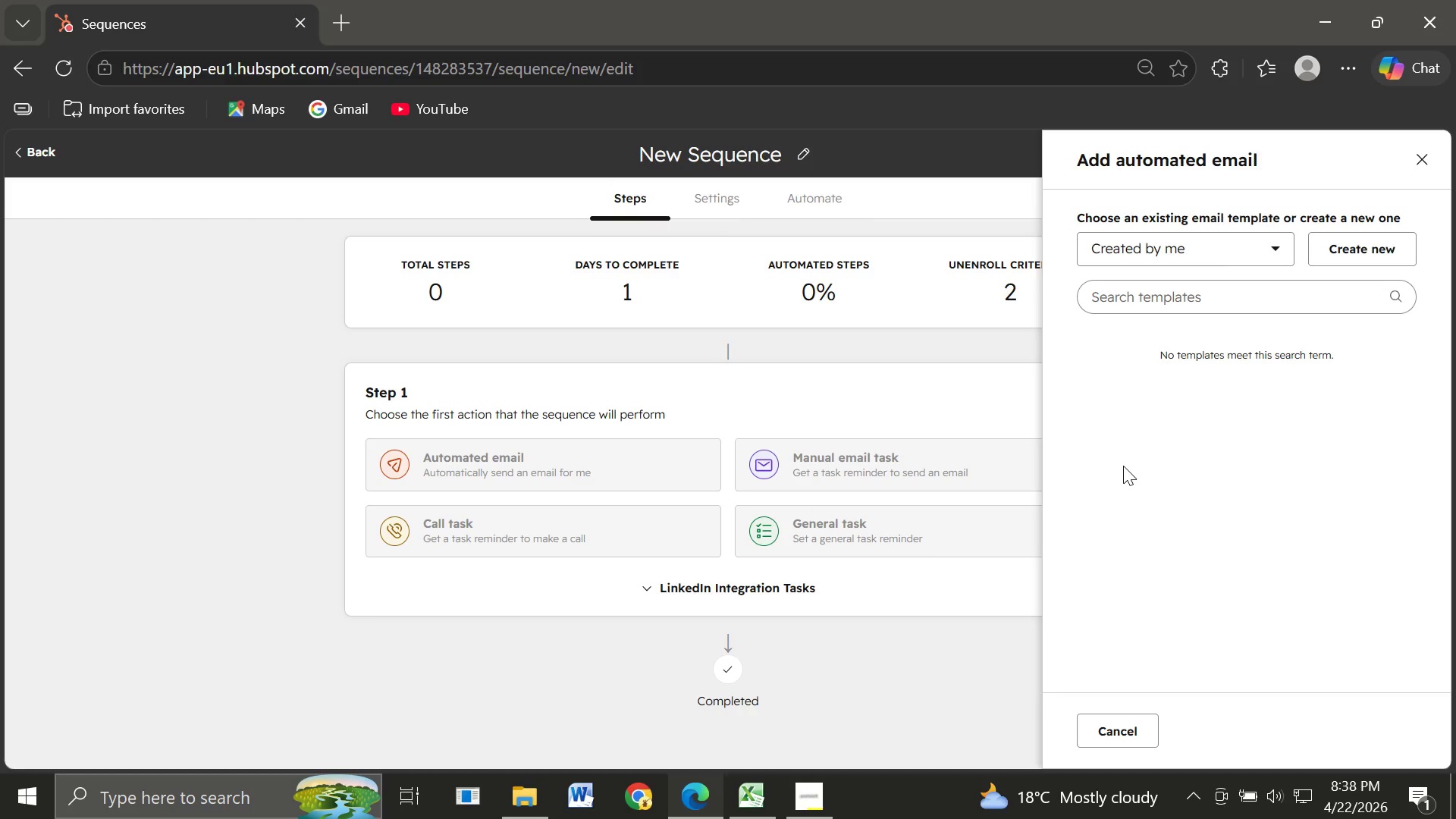 
left_click([1304, 297])
 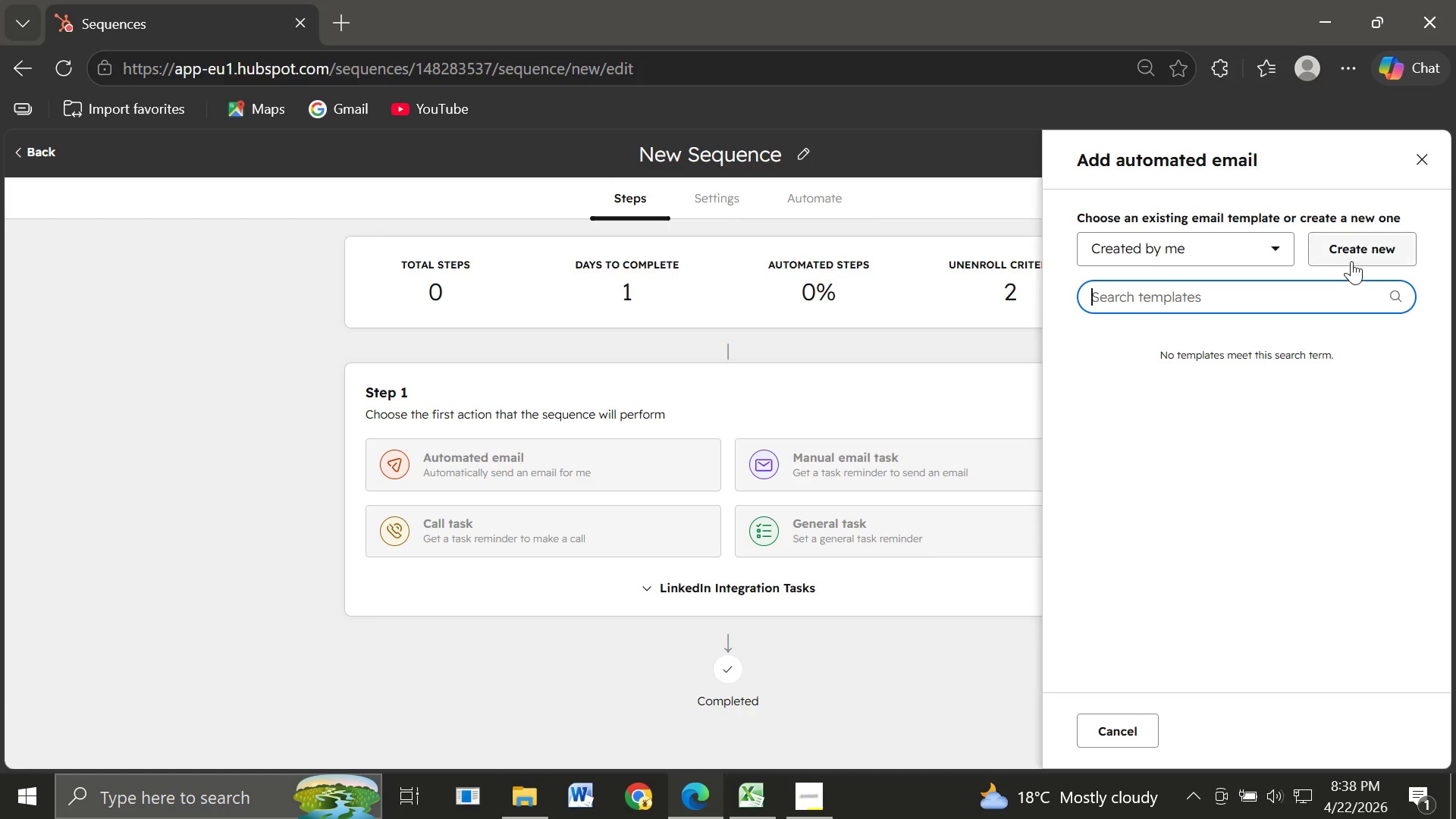 
left_click([1358, 251])
 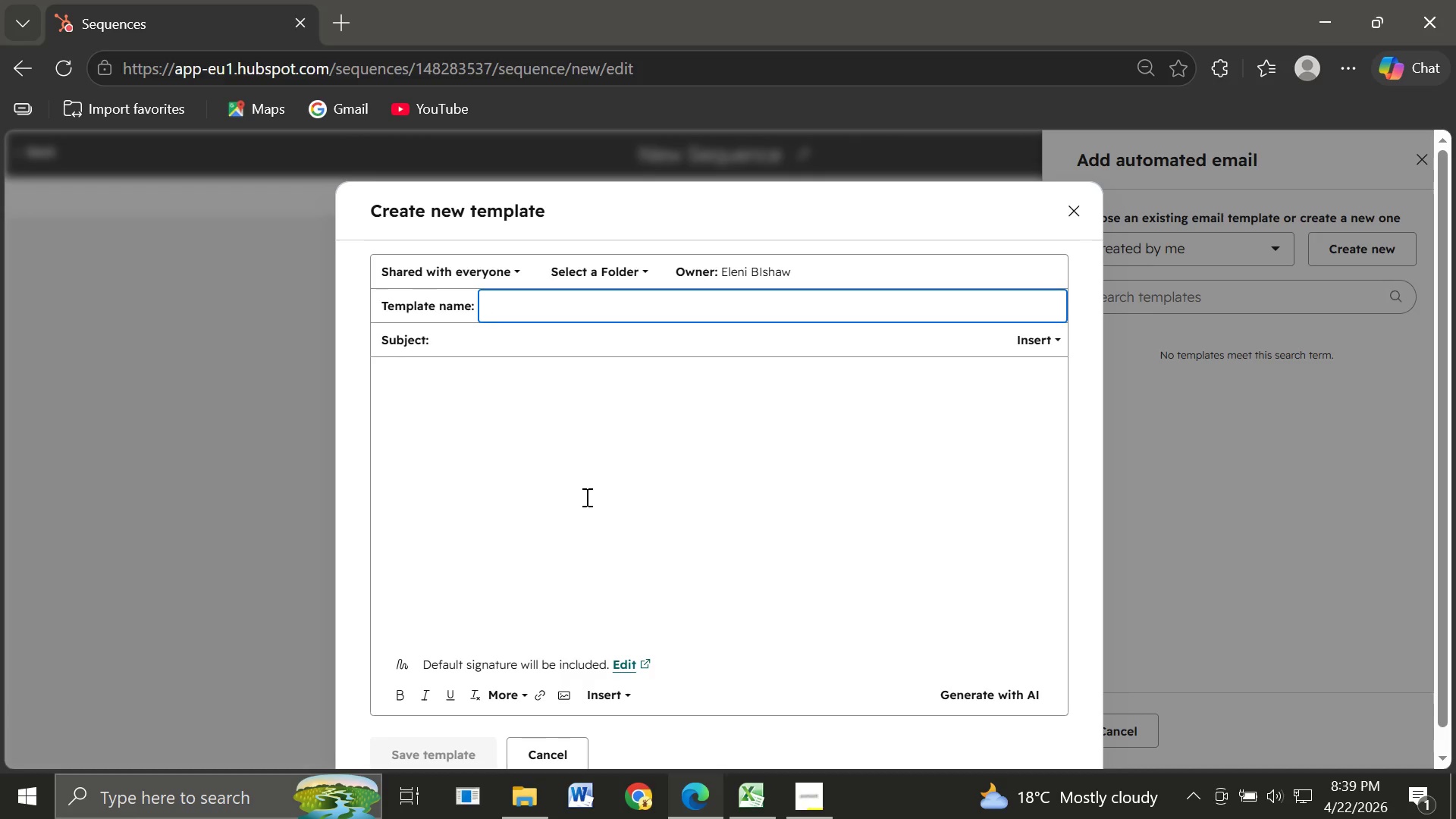 
wait(60.83)
 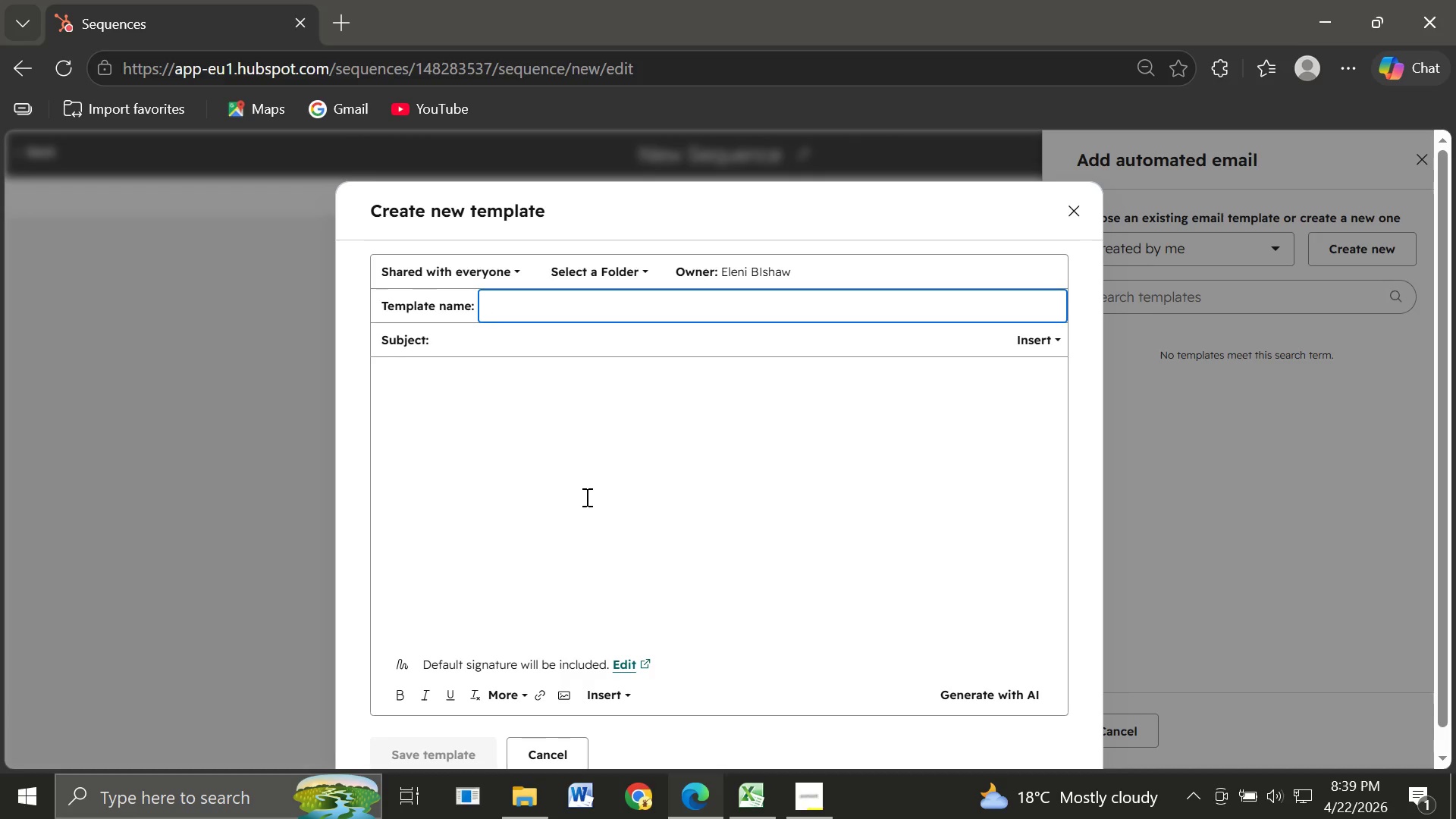 
left_click([480, 350])
 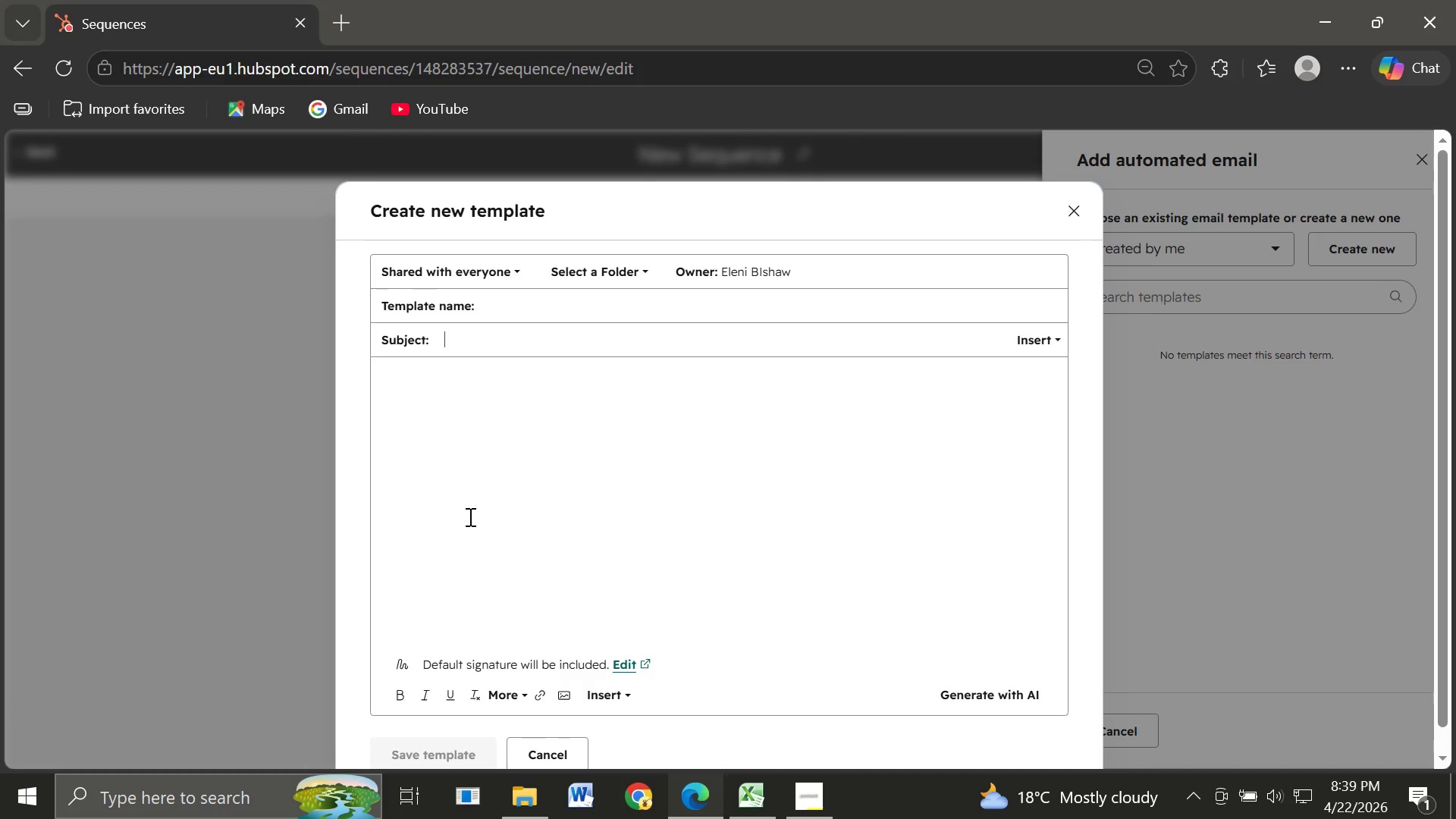 
left_click([469, 516])
 